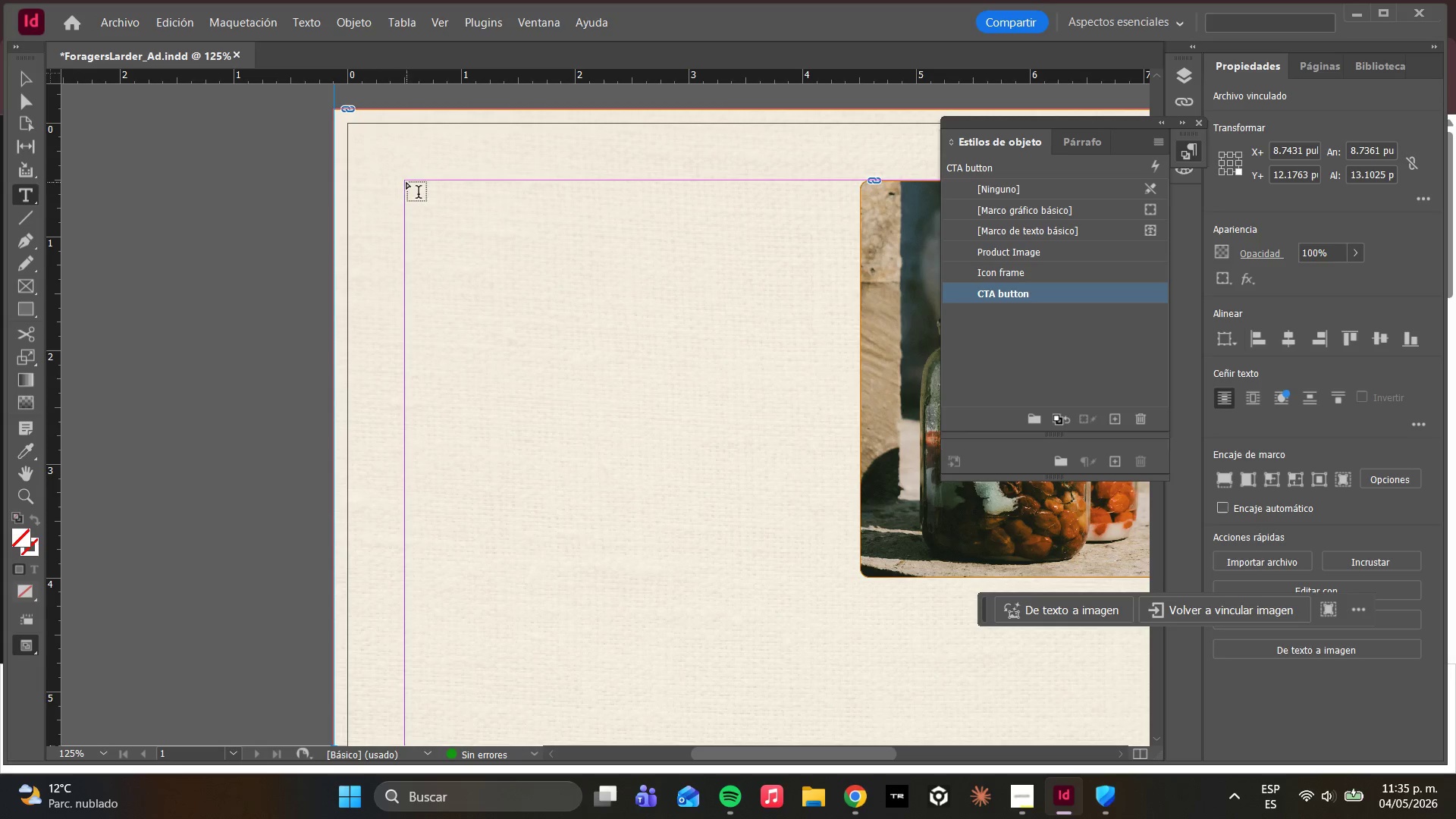 
left_click_drag(start_coordinate=[406, 182], to_coordinate=[782, 305])
 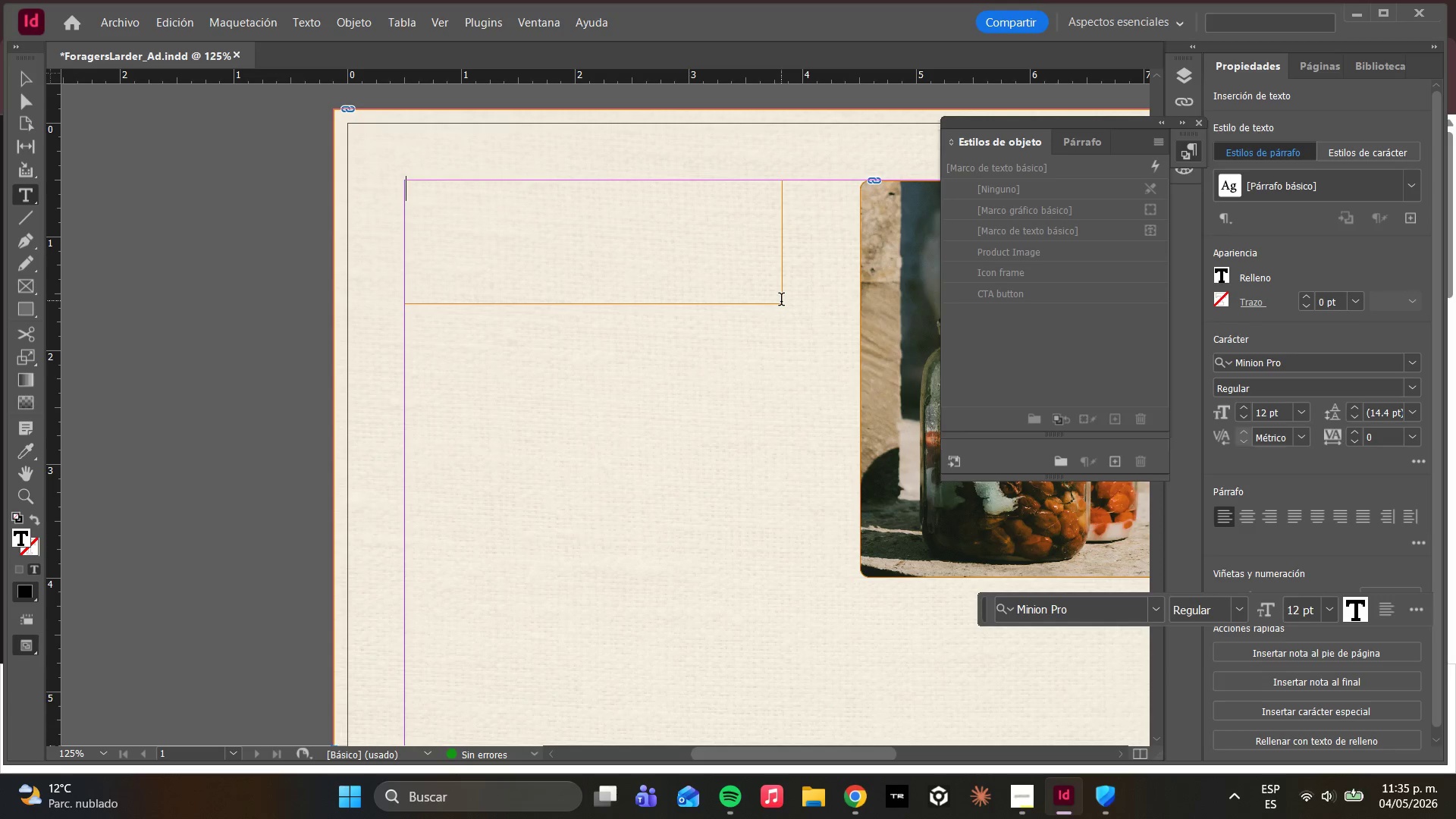 
wait(25.22)
 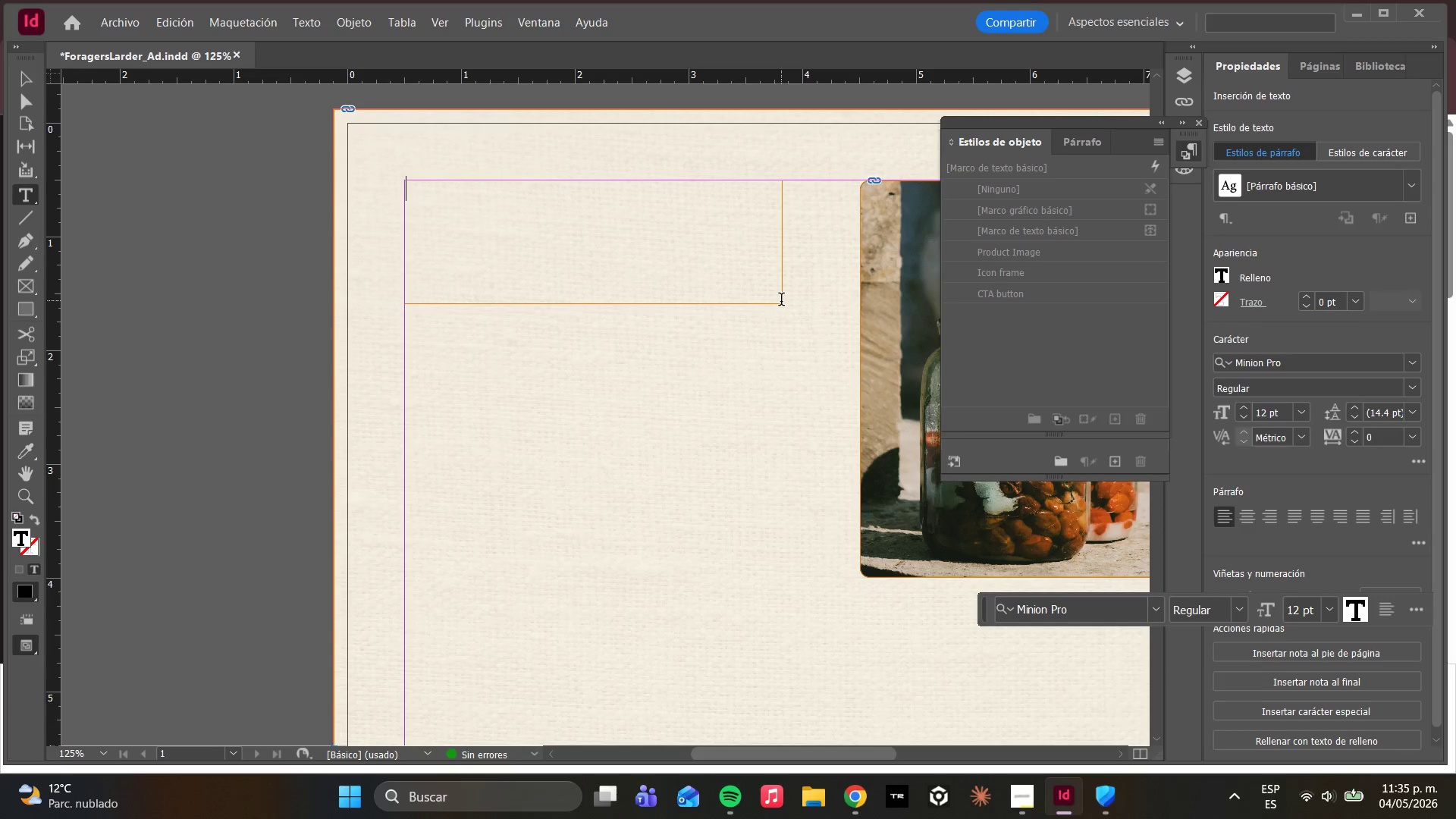 
key(CapsLock)
 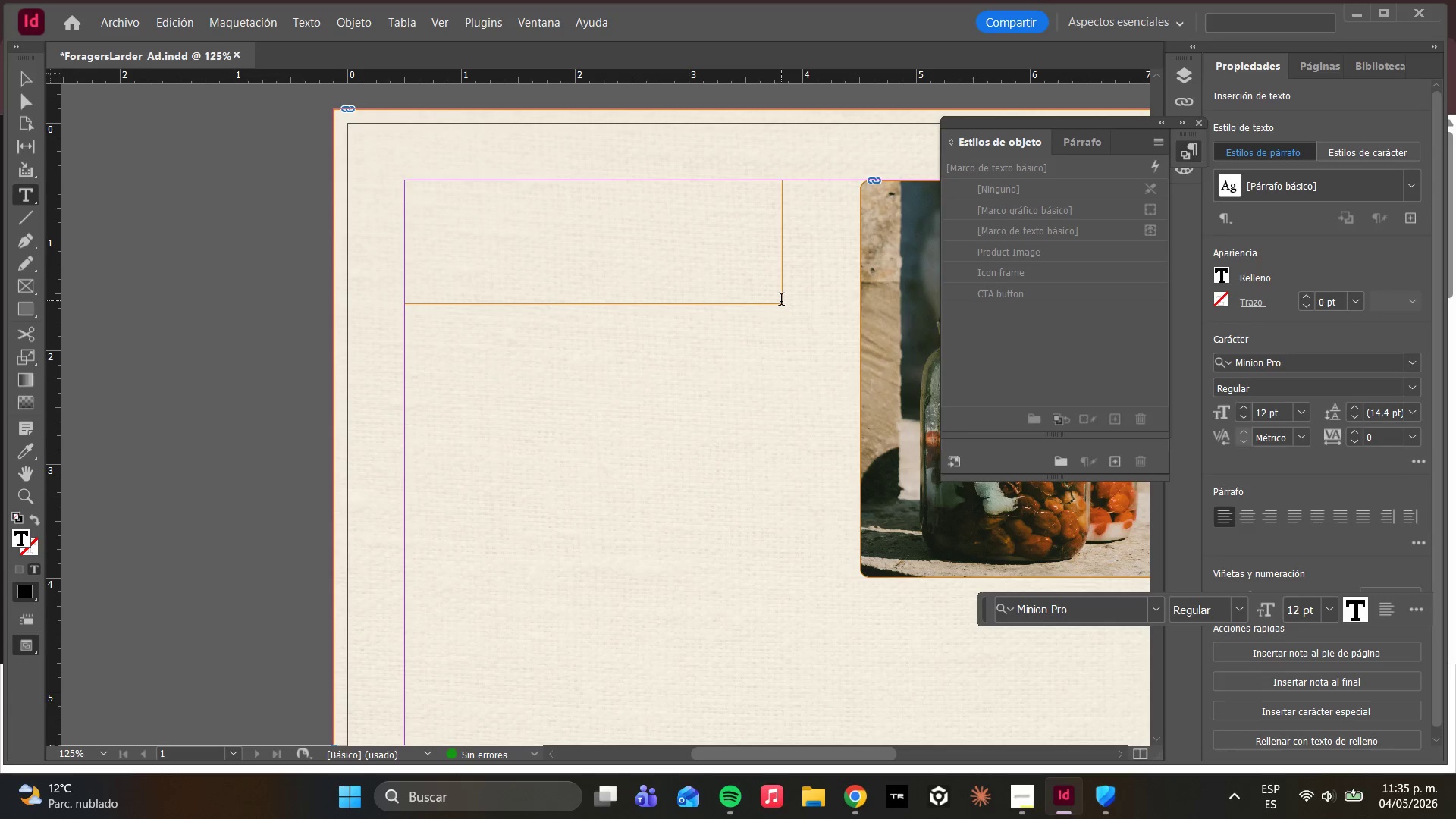 
key(T)
 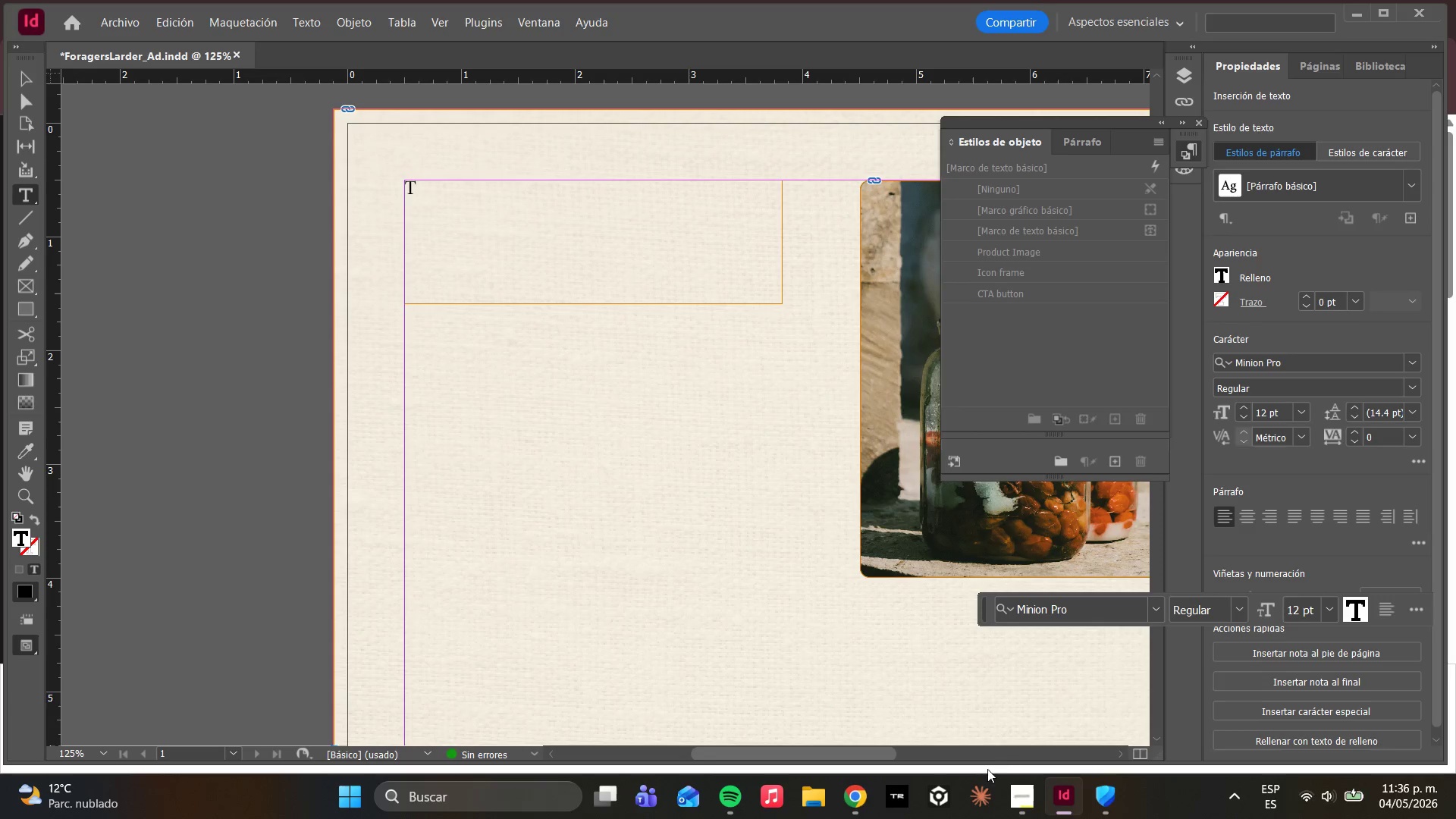 
left_click([1016, 812])
 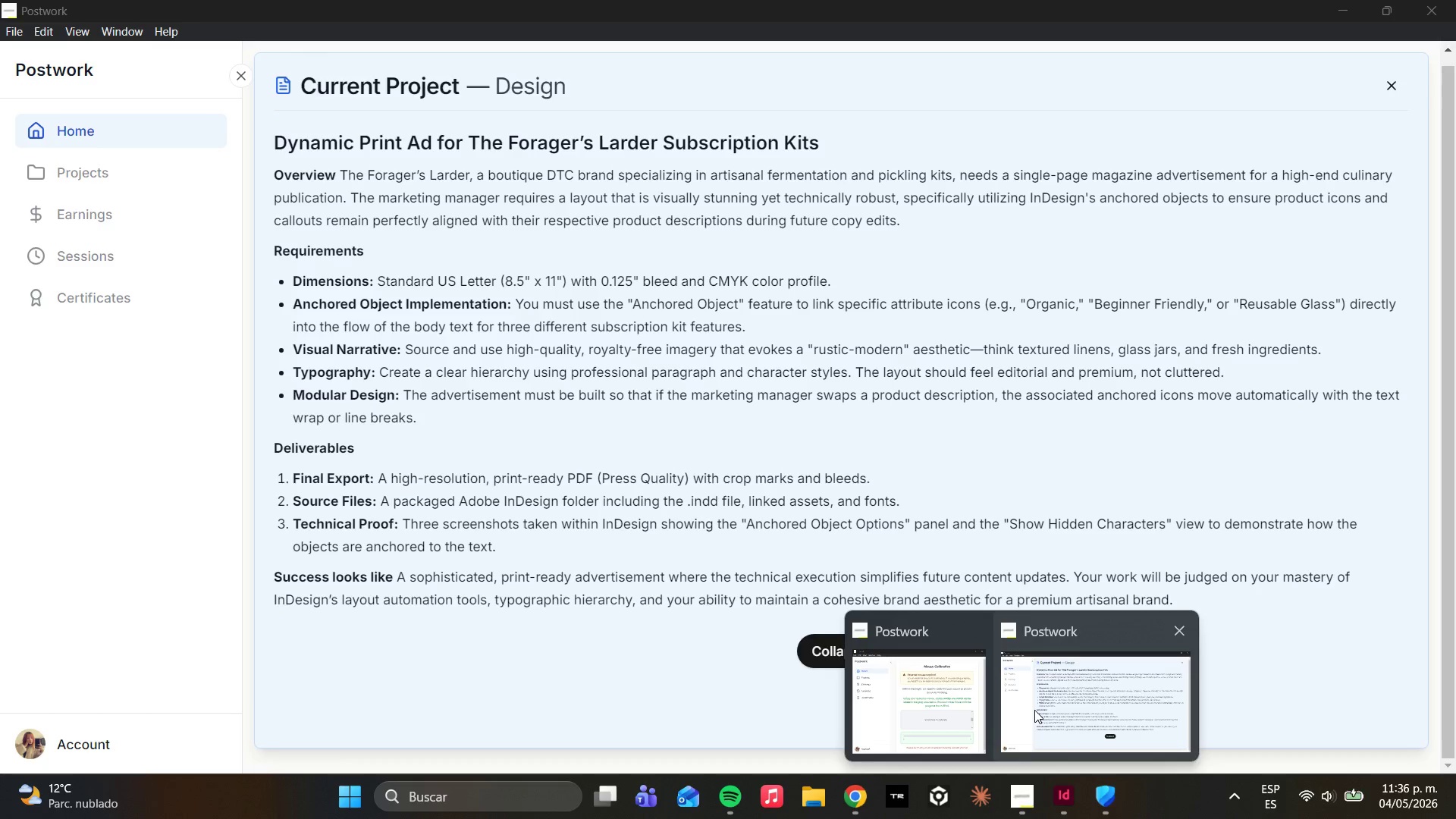 
wait(55.92)
 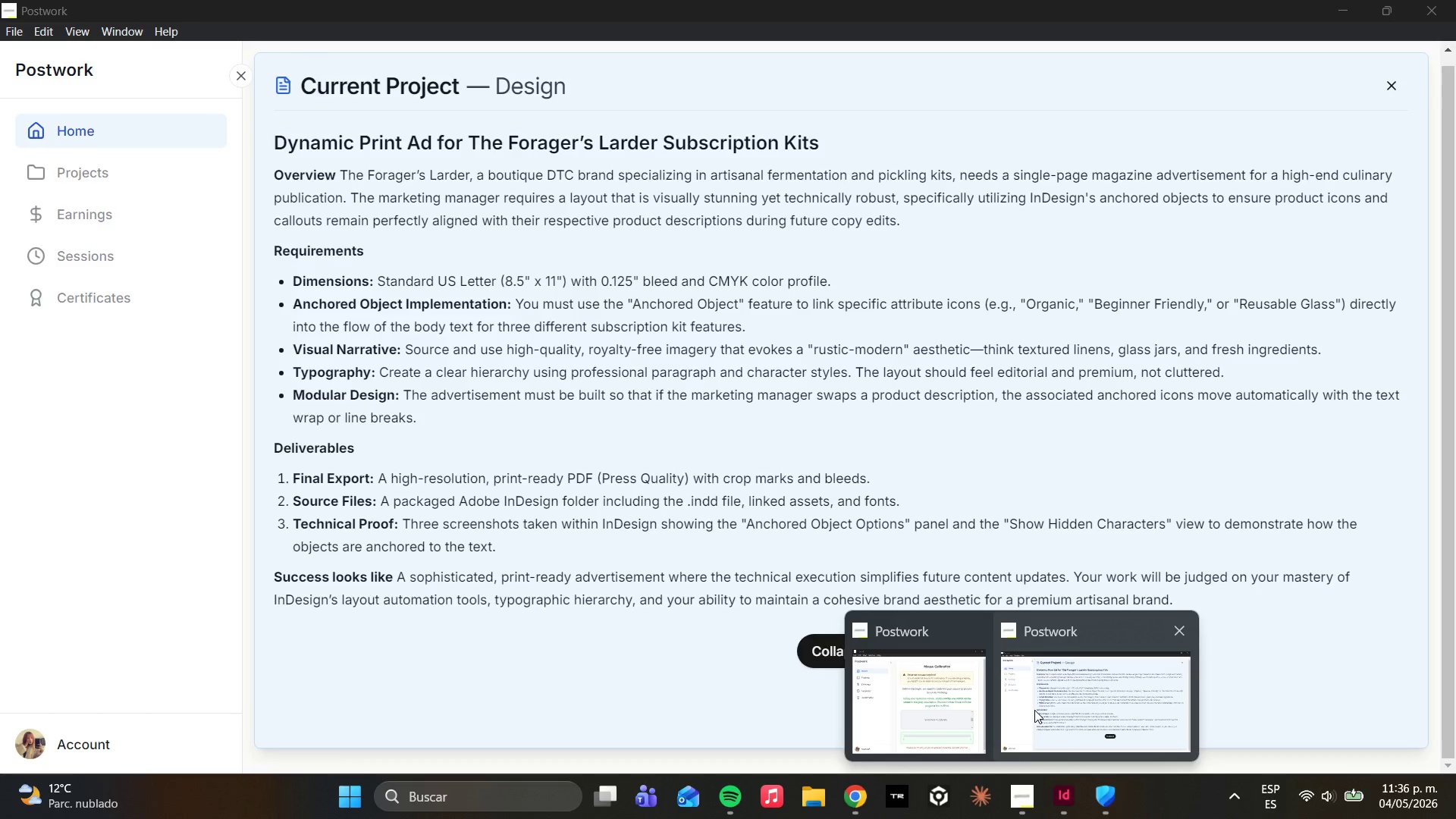 
left_click([457, 201])
 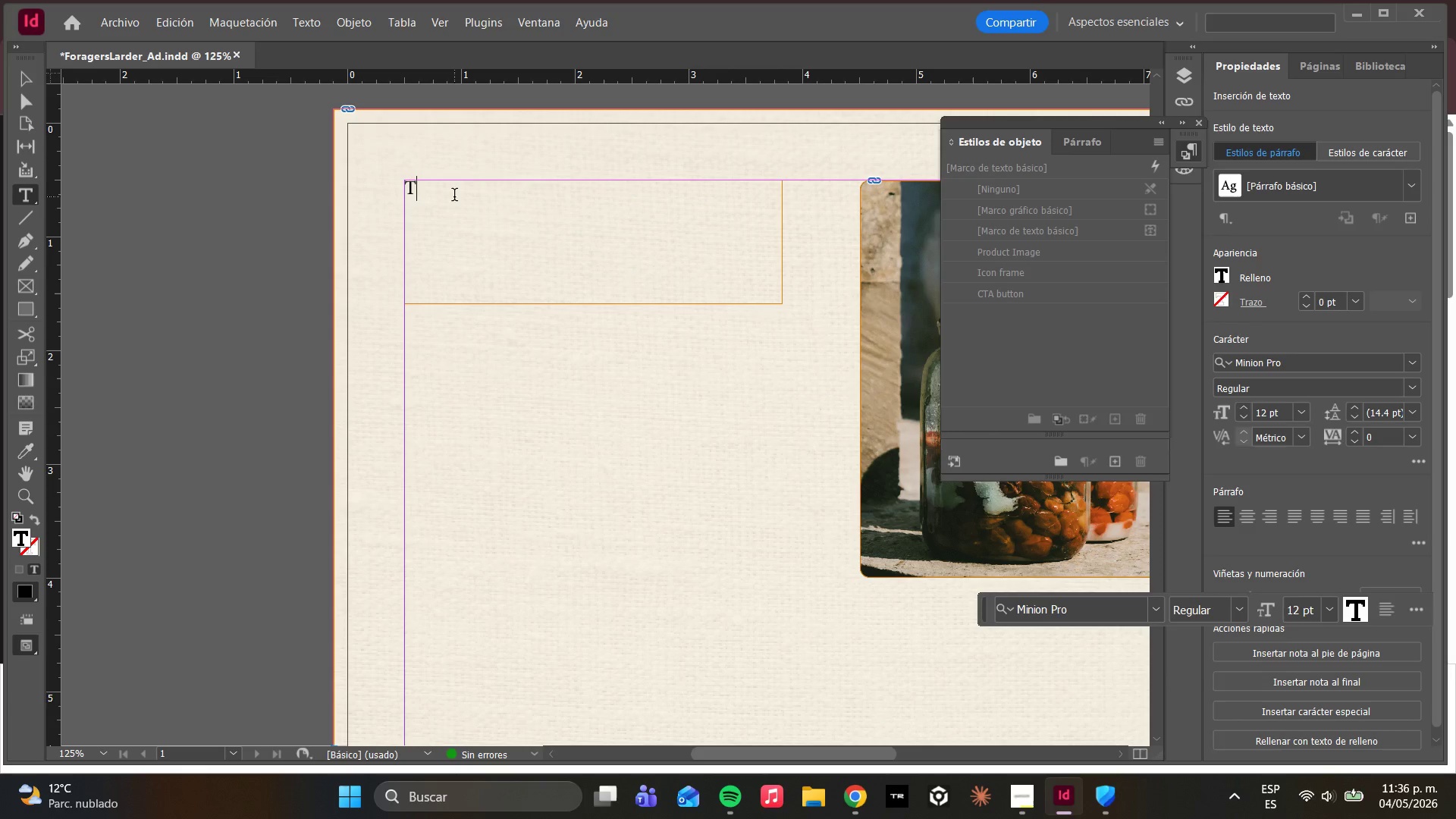 
type(HE FORAGER[S LARDER)
 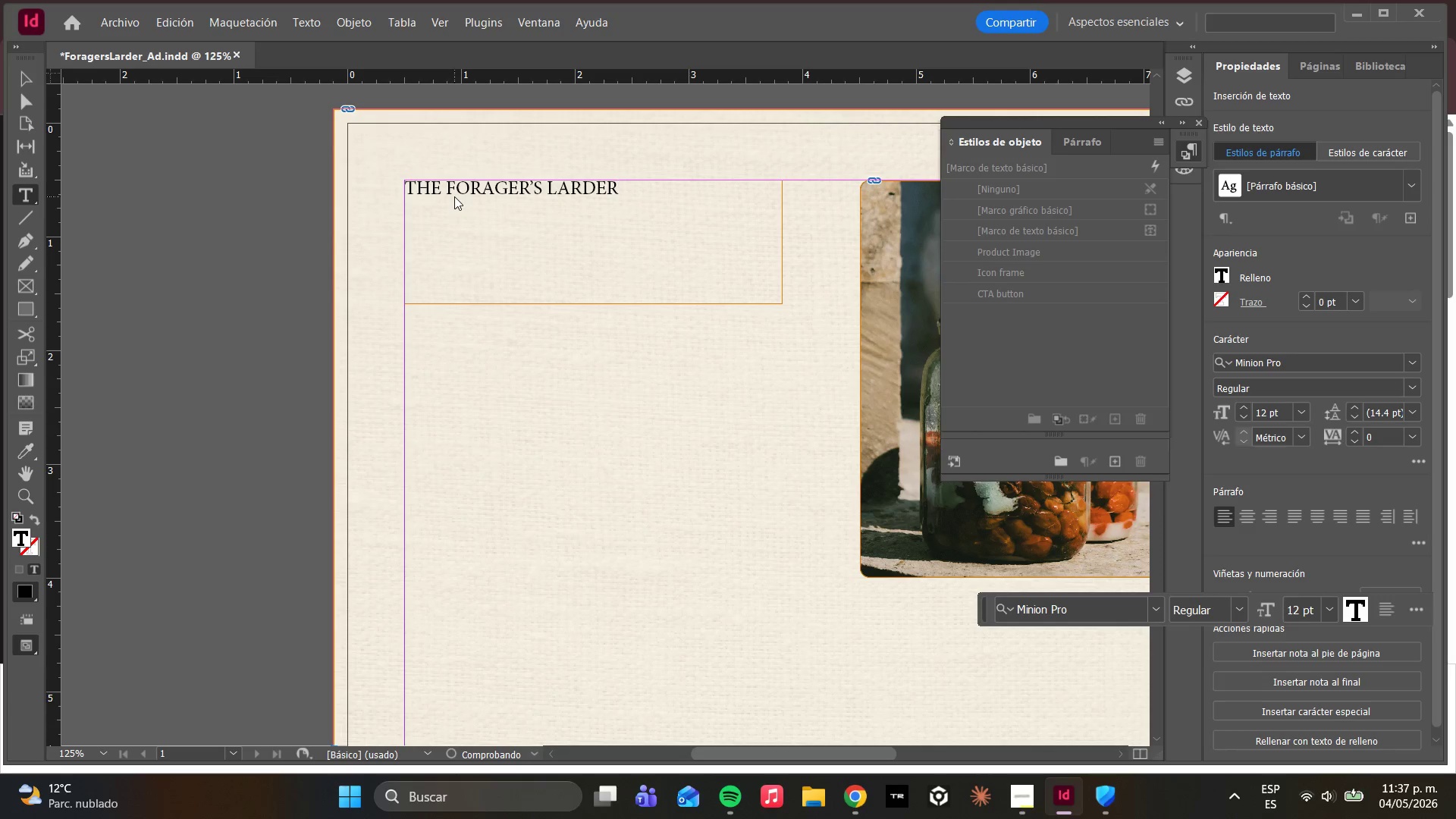 
key(Control+A)
 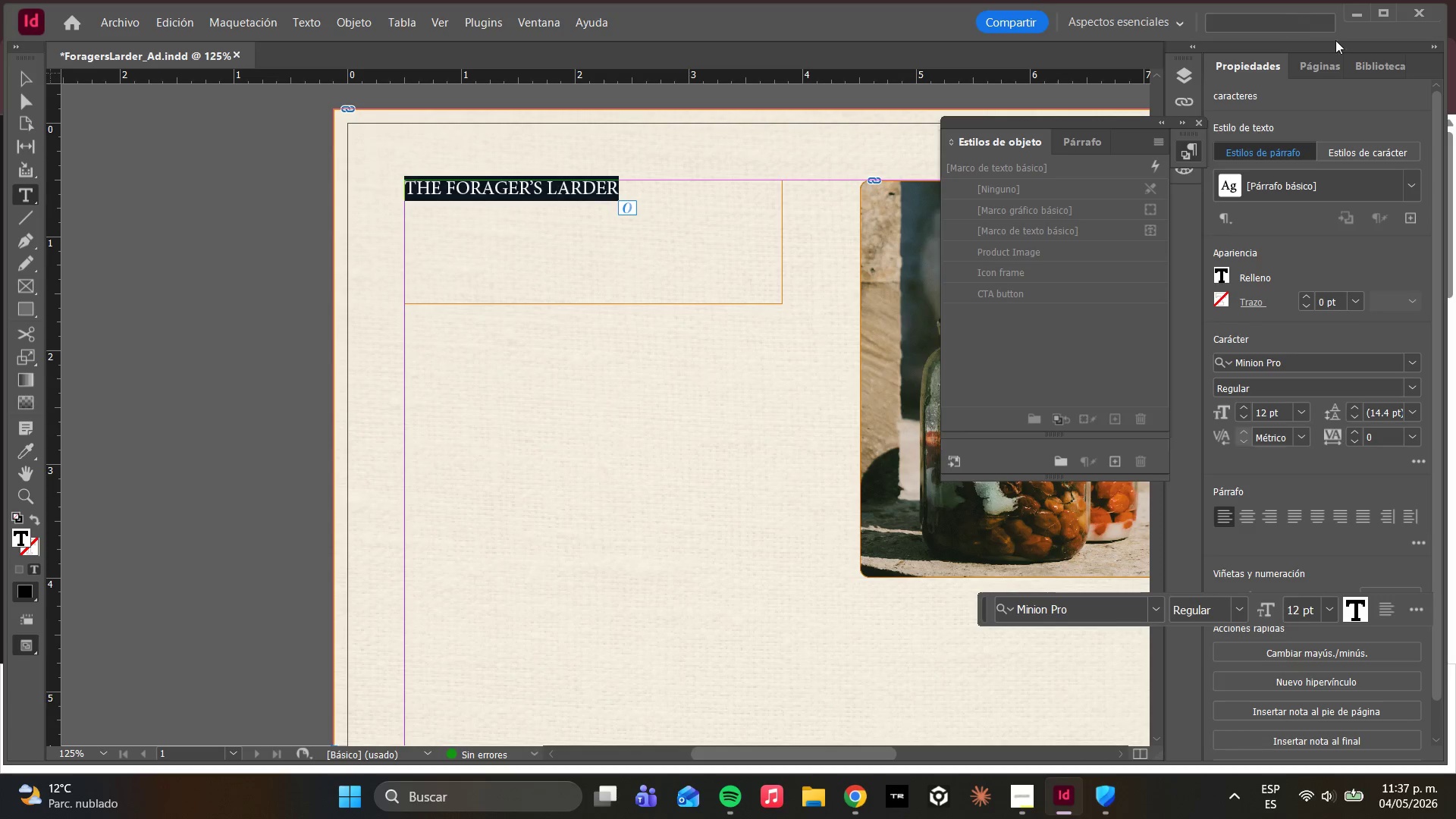 
left_click([1418, 186])
 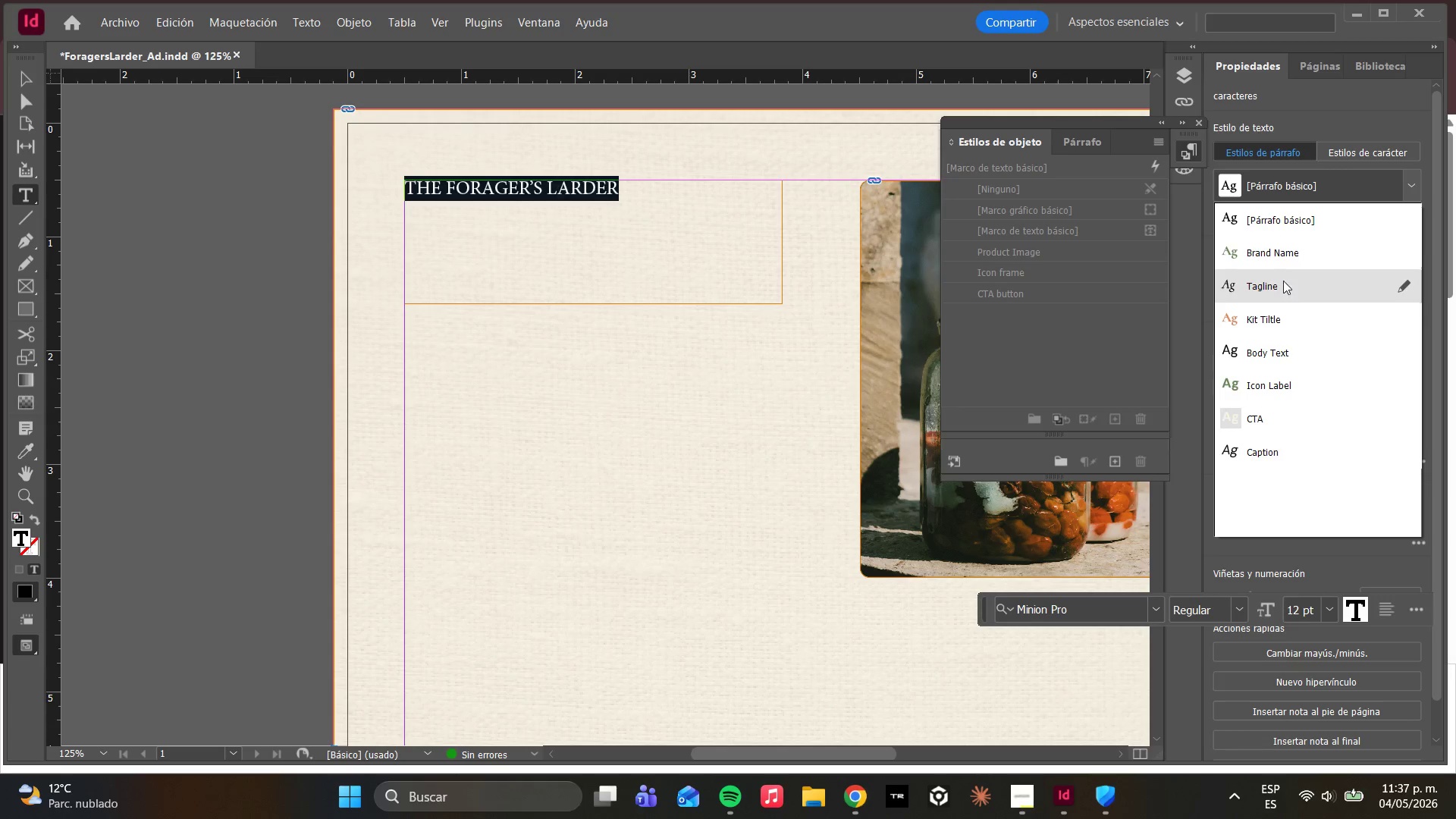 
left_click([1284, 259])
 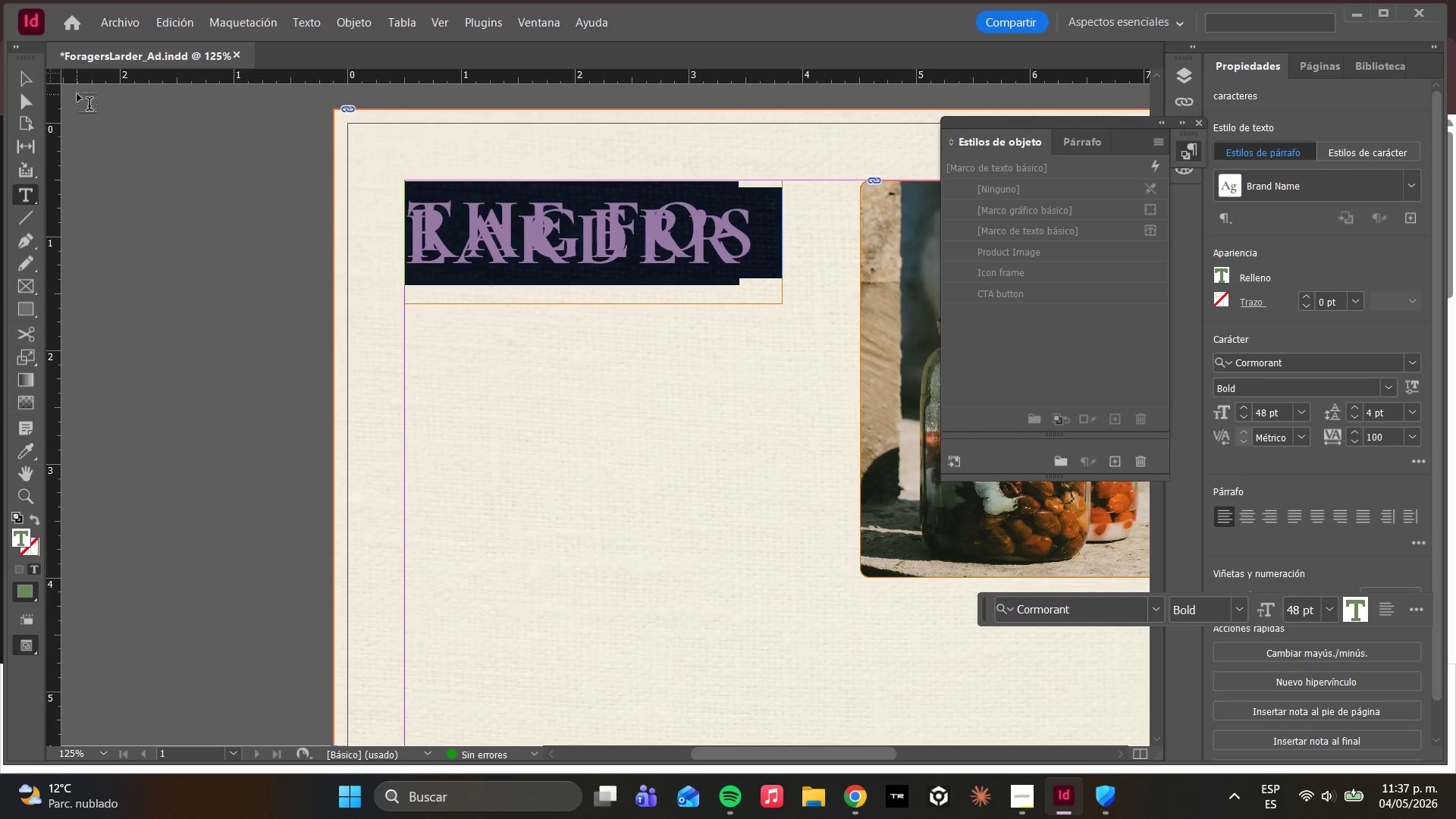 
left_click([11, 99])
 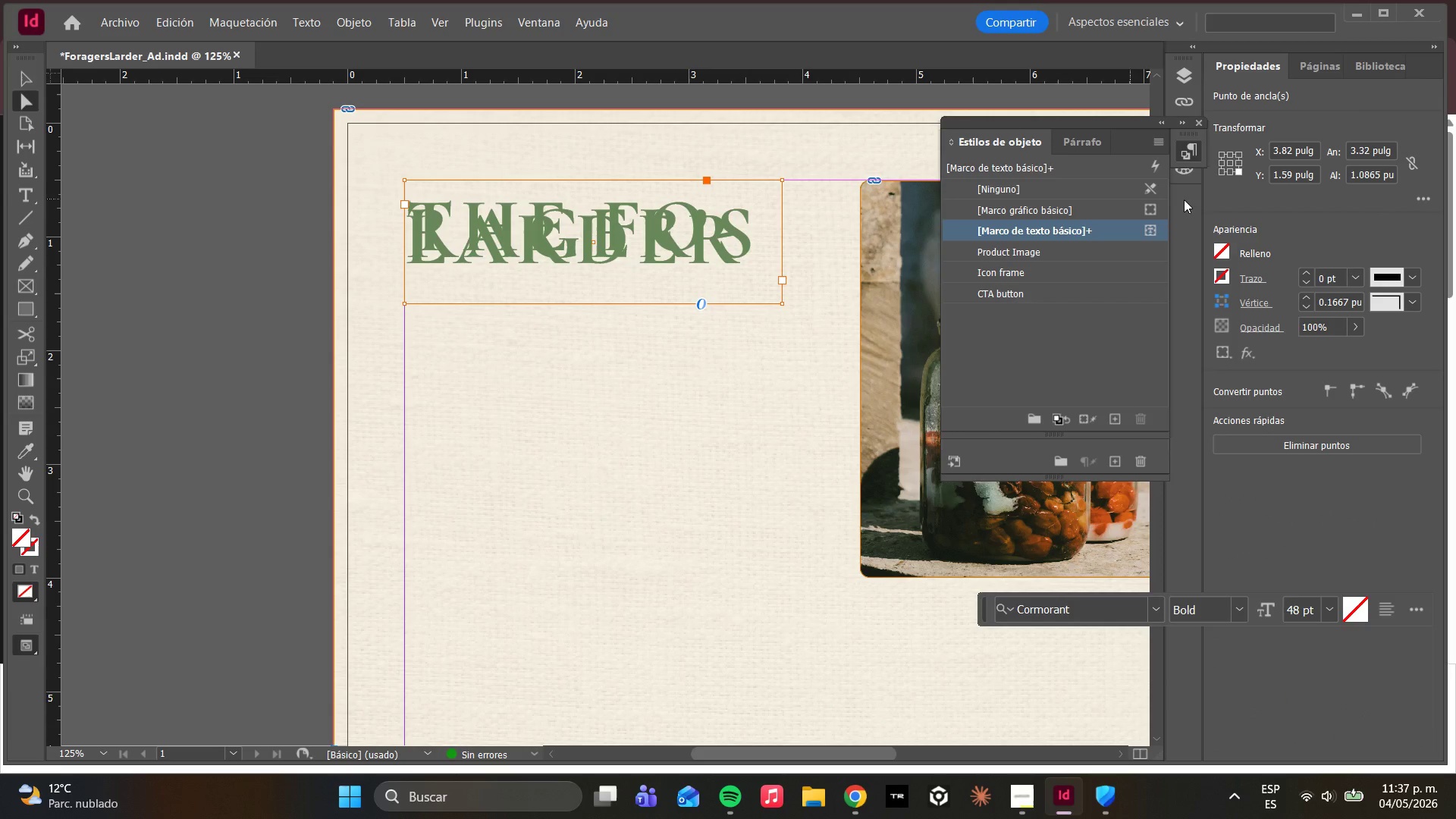 
double_click([708, 247])
 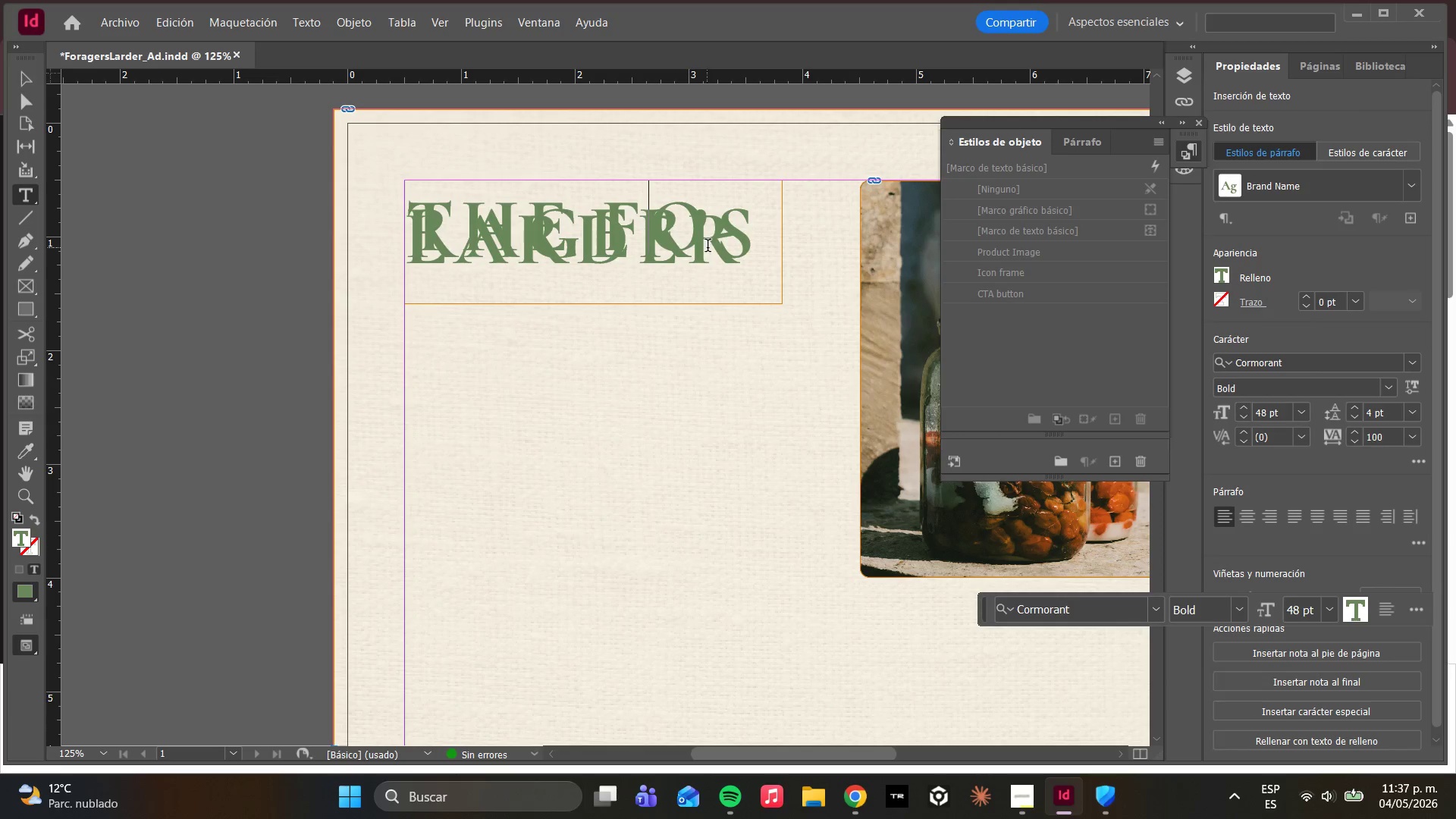 
key(Control+A)
 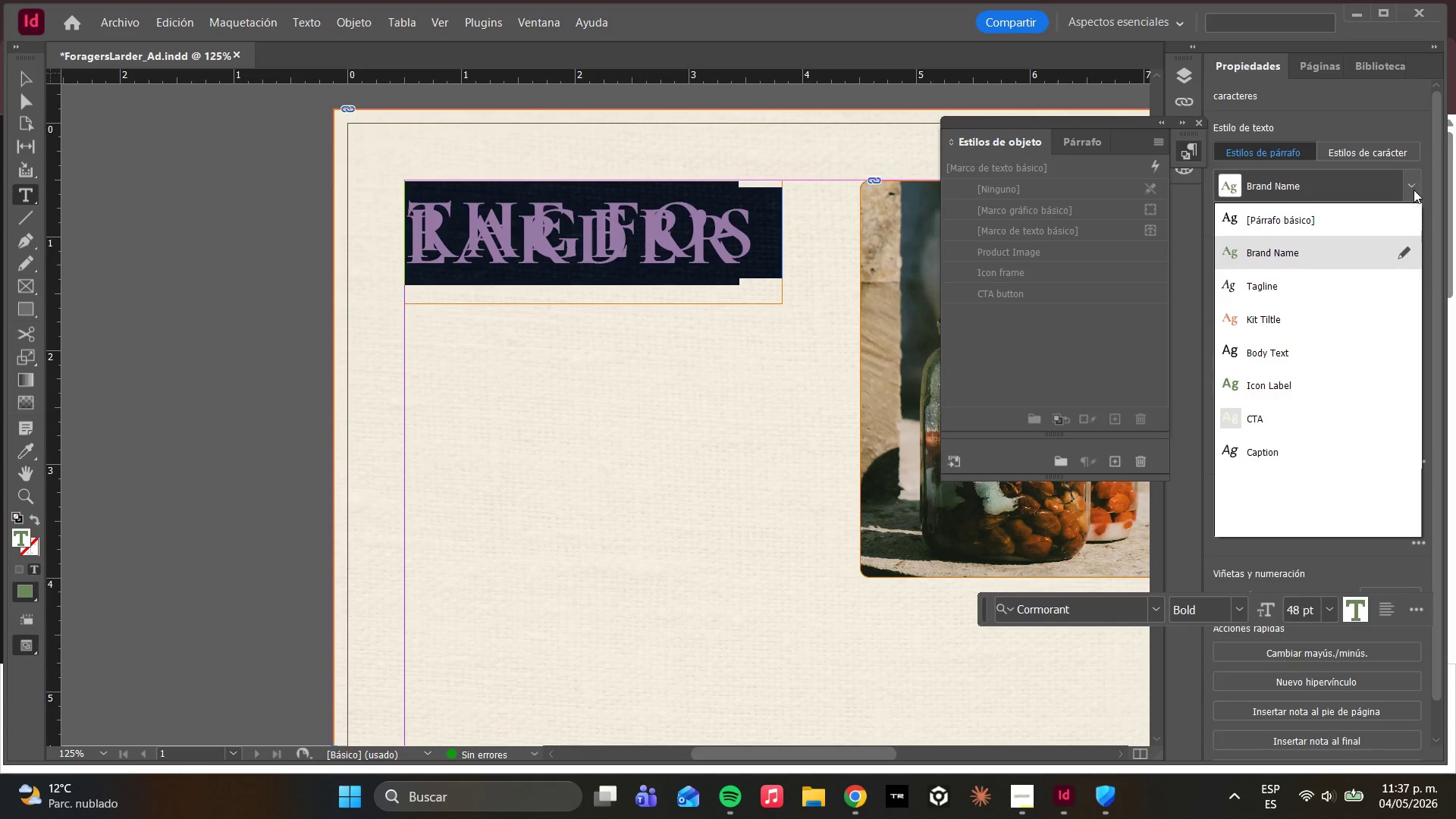 
mouse_move([1391, 256])
 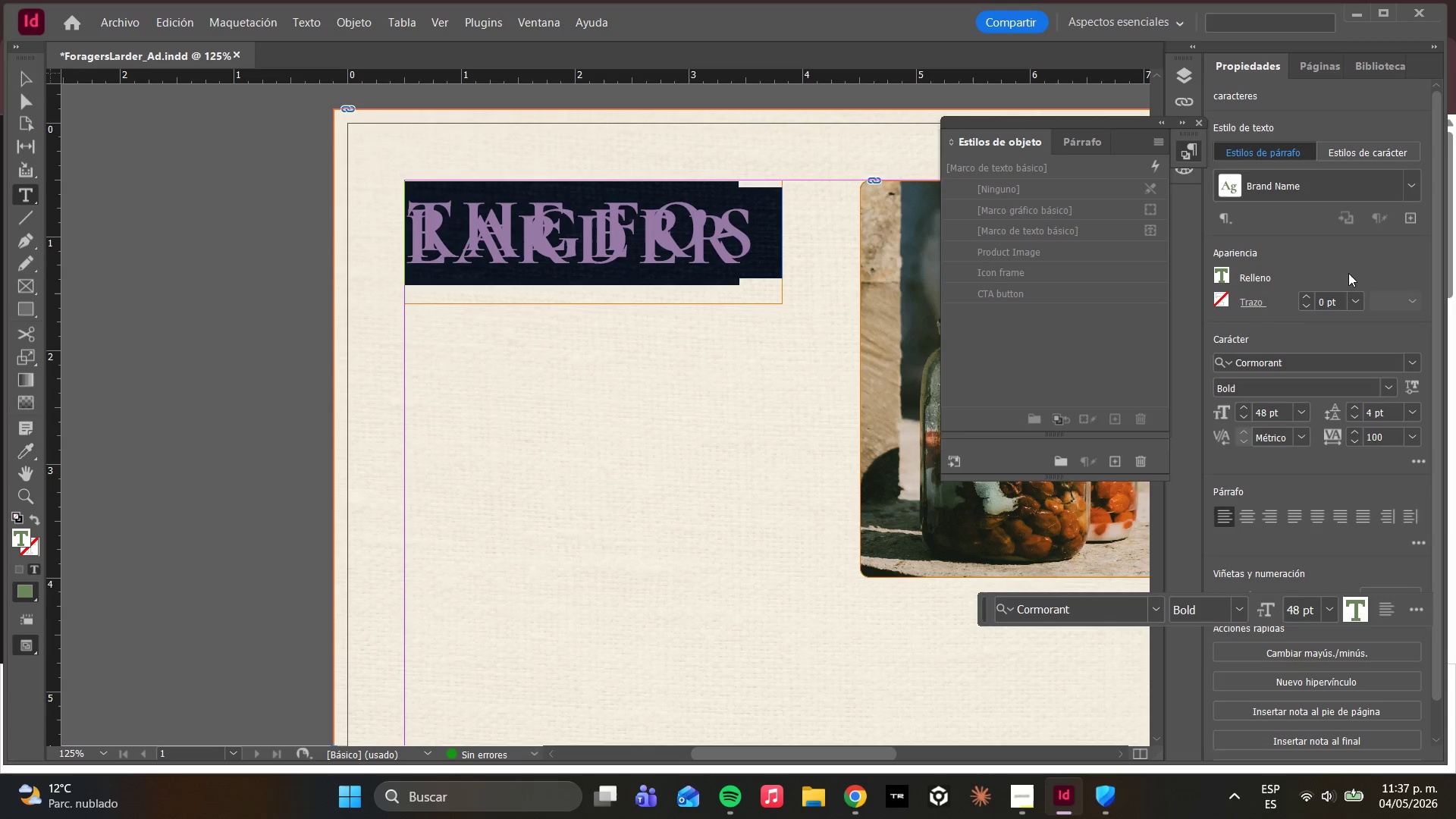 
wait(9.5)
 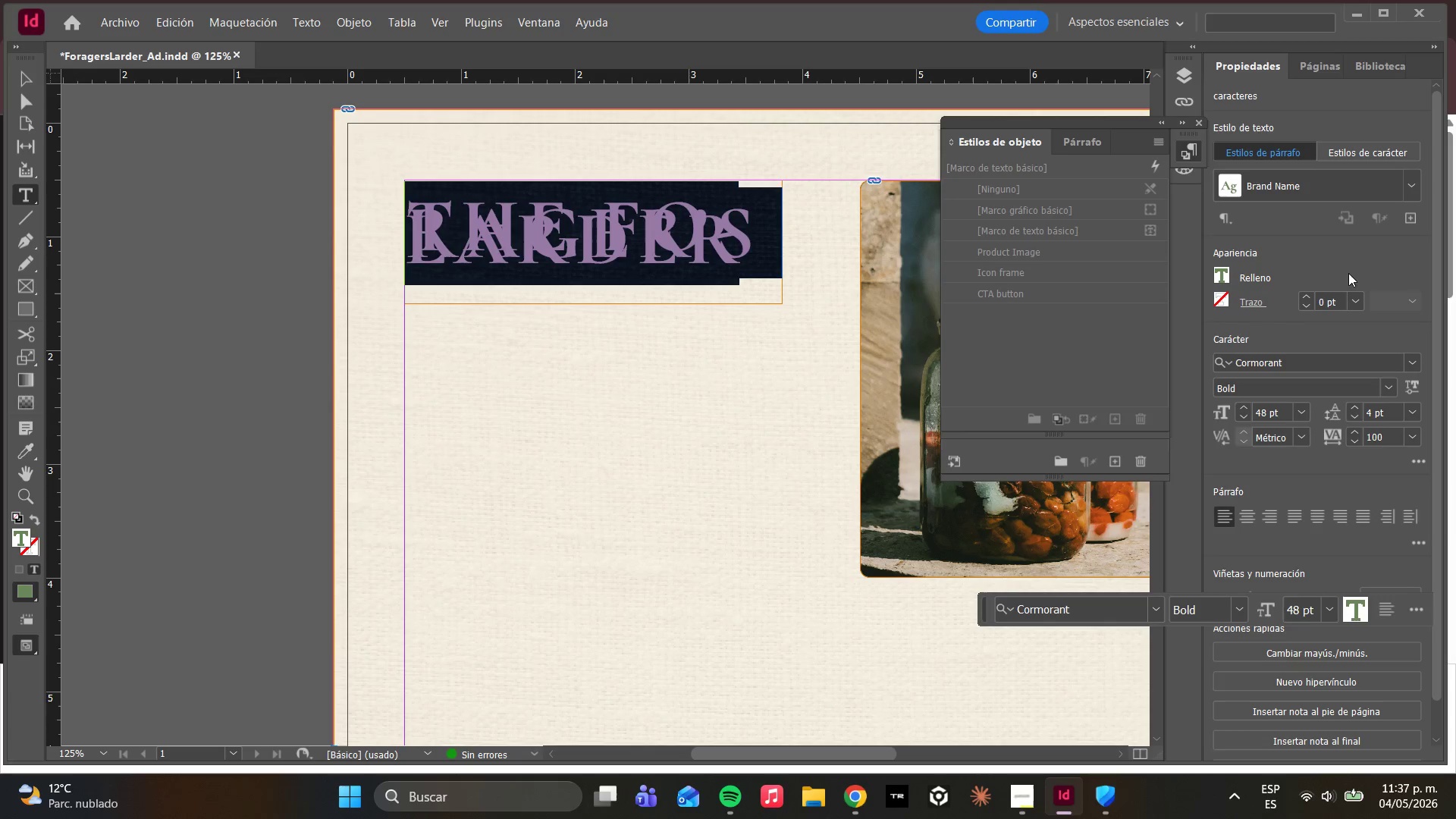 
left_click([1414, 187])
 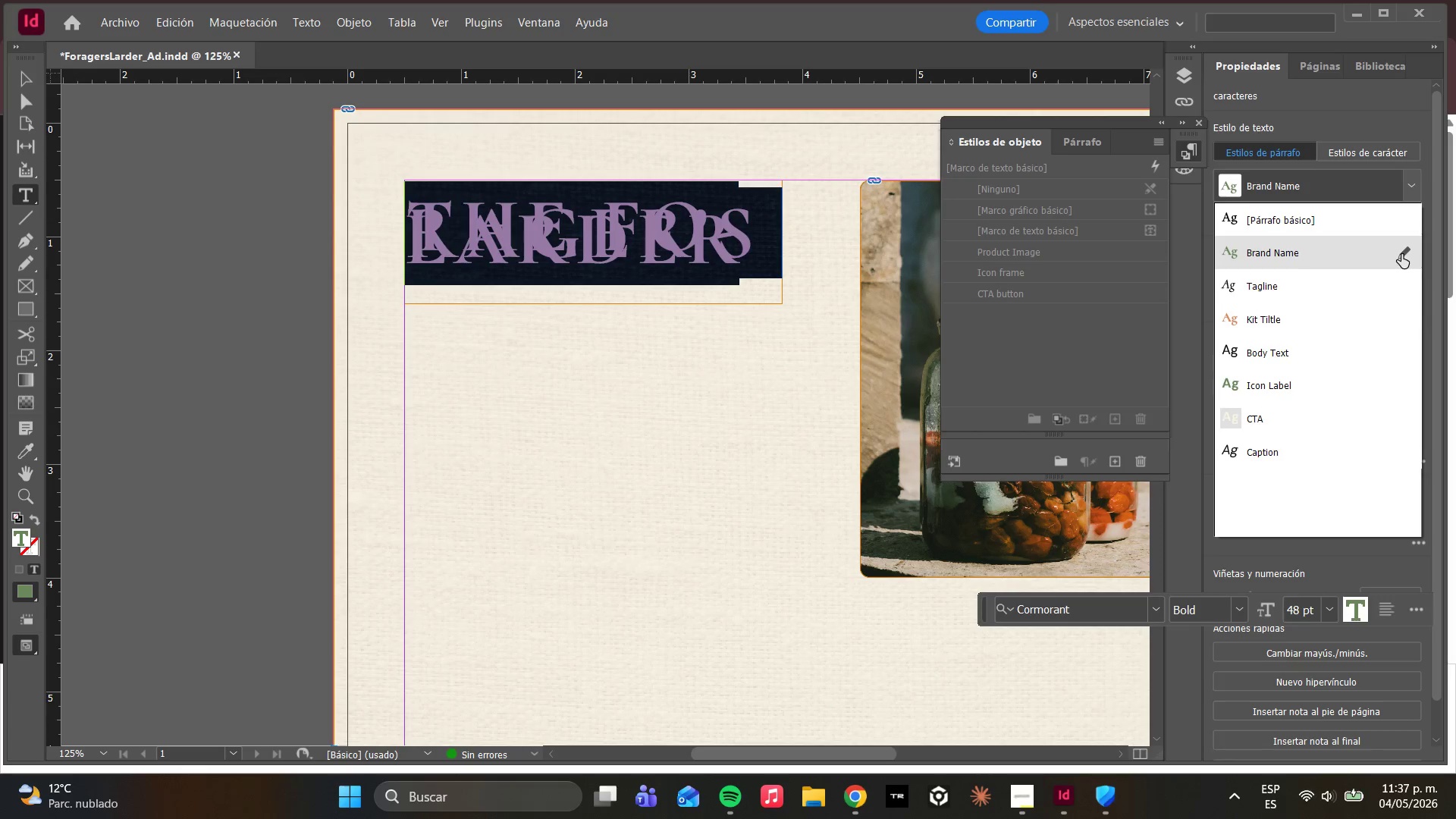 
left_click([1401, 254])
 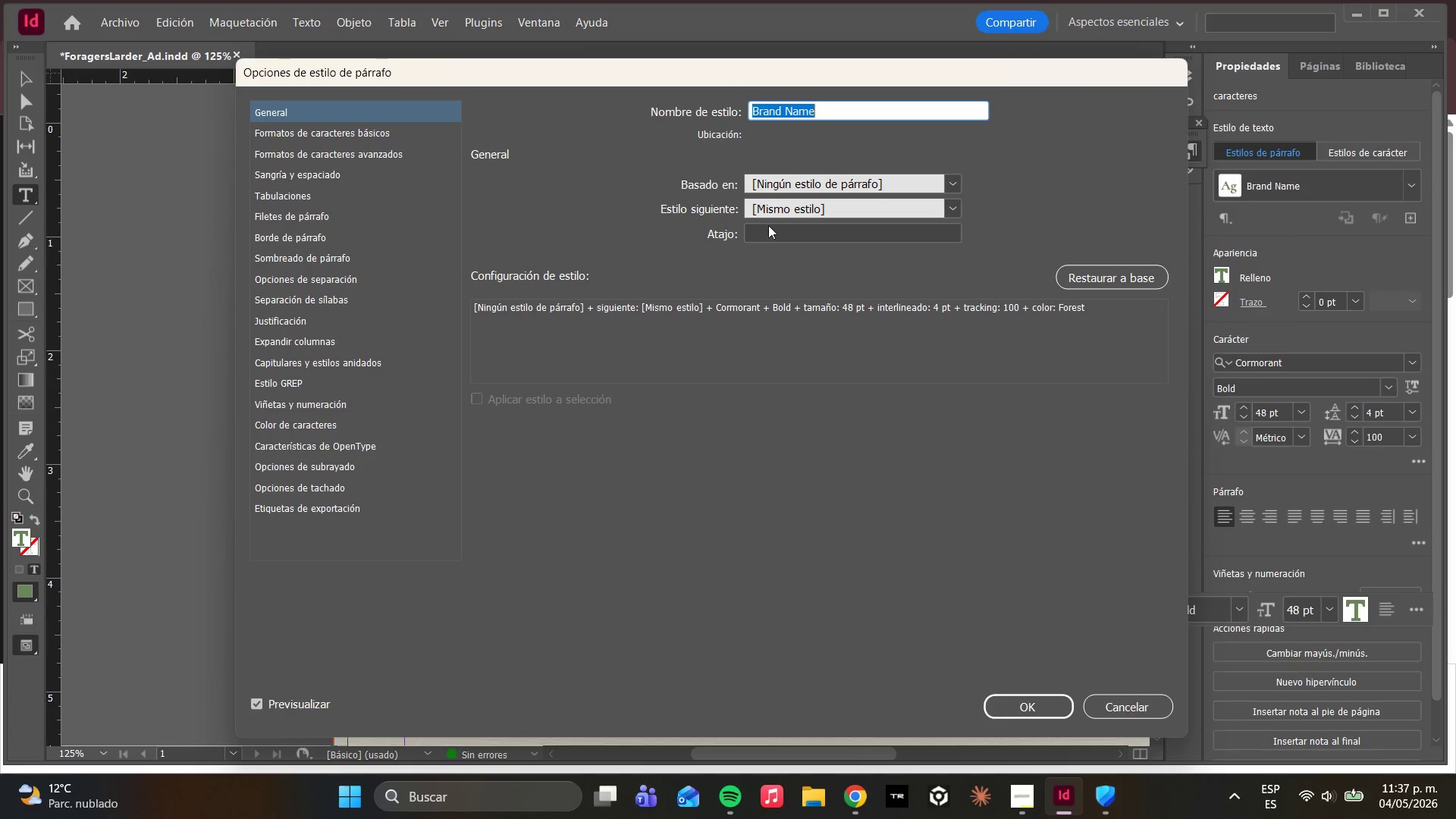 
left_click_drag(start_coordinate=[444, 187], to_coordinate=[446, 183])
 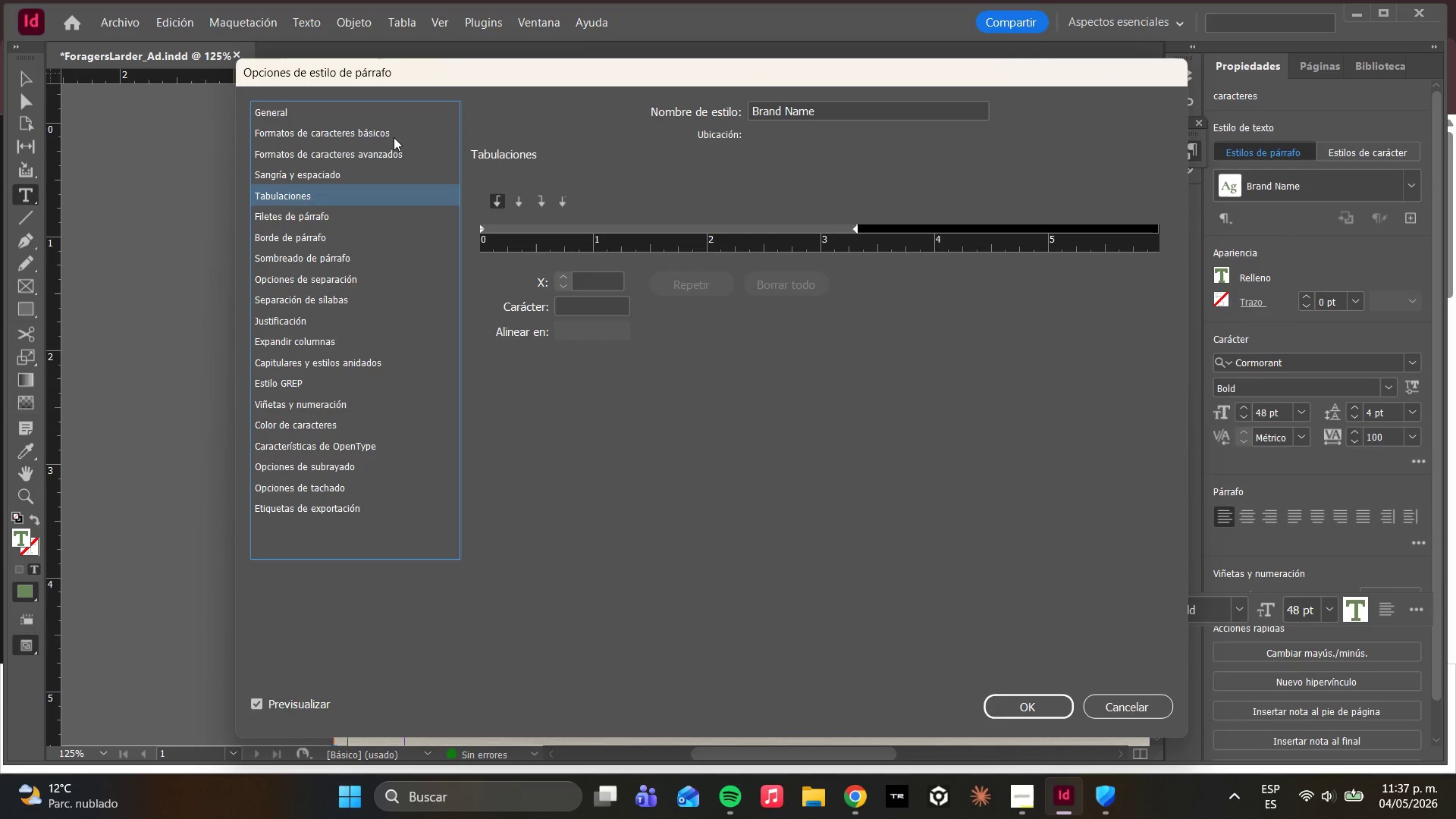 
double_click([392, 132])
 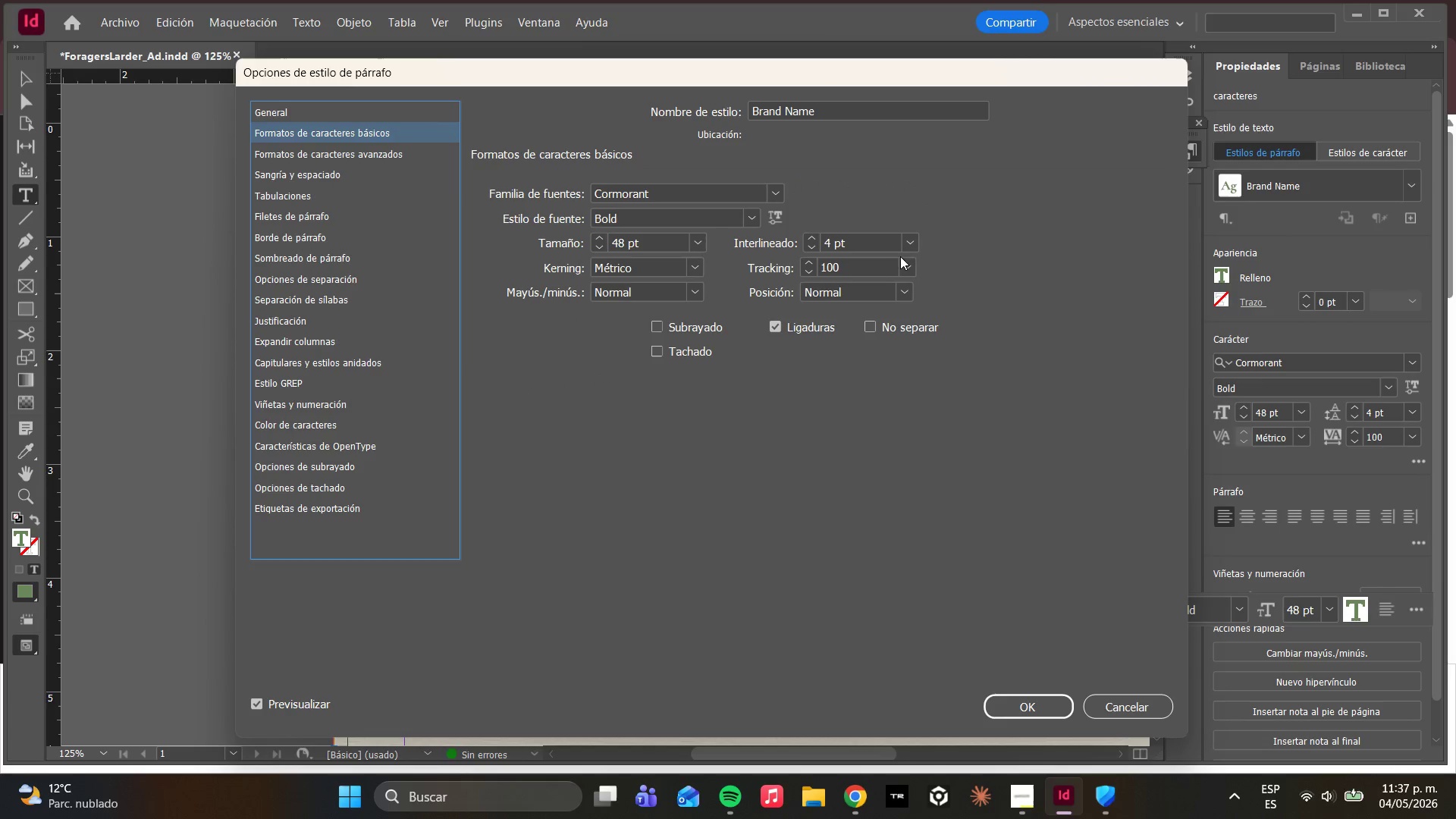 
left_click([909, 249])
 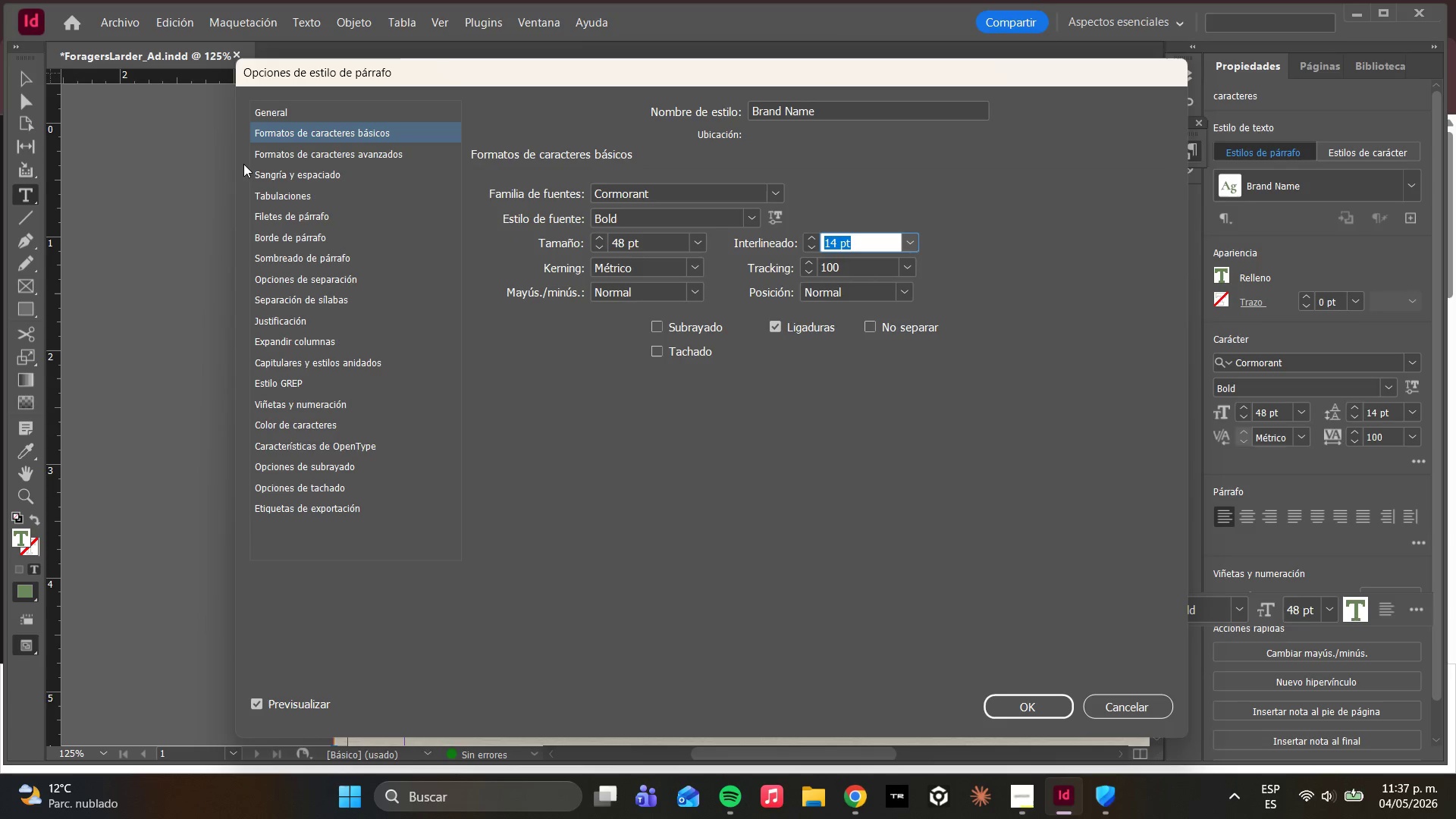 
wait(11.31)
 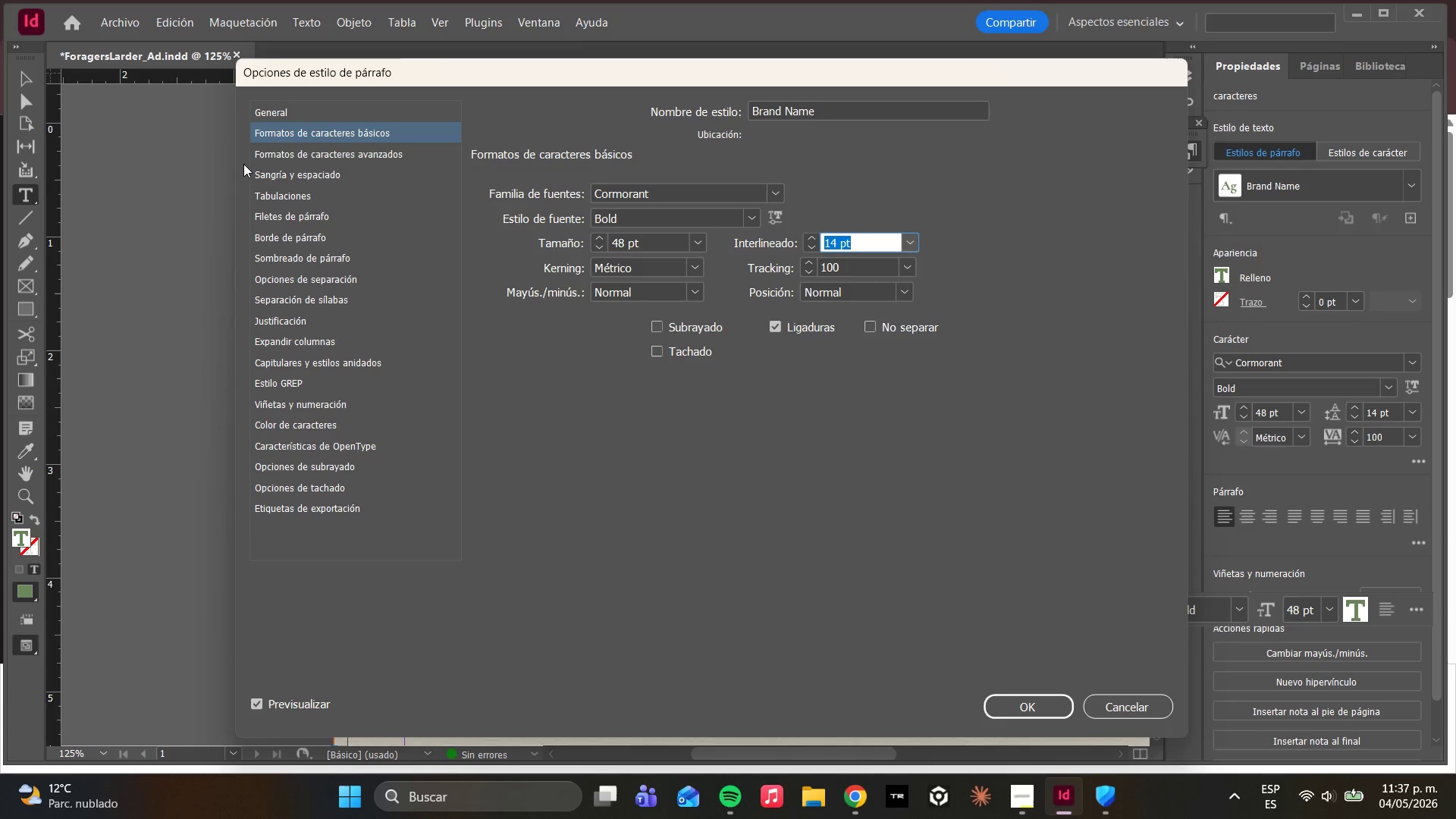 
left_click_drag(start_coordinate=[1008, 328], to_coordinate=[984, 321])
 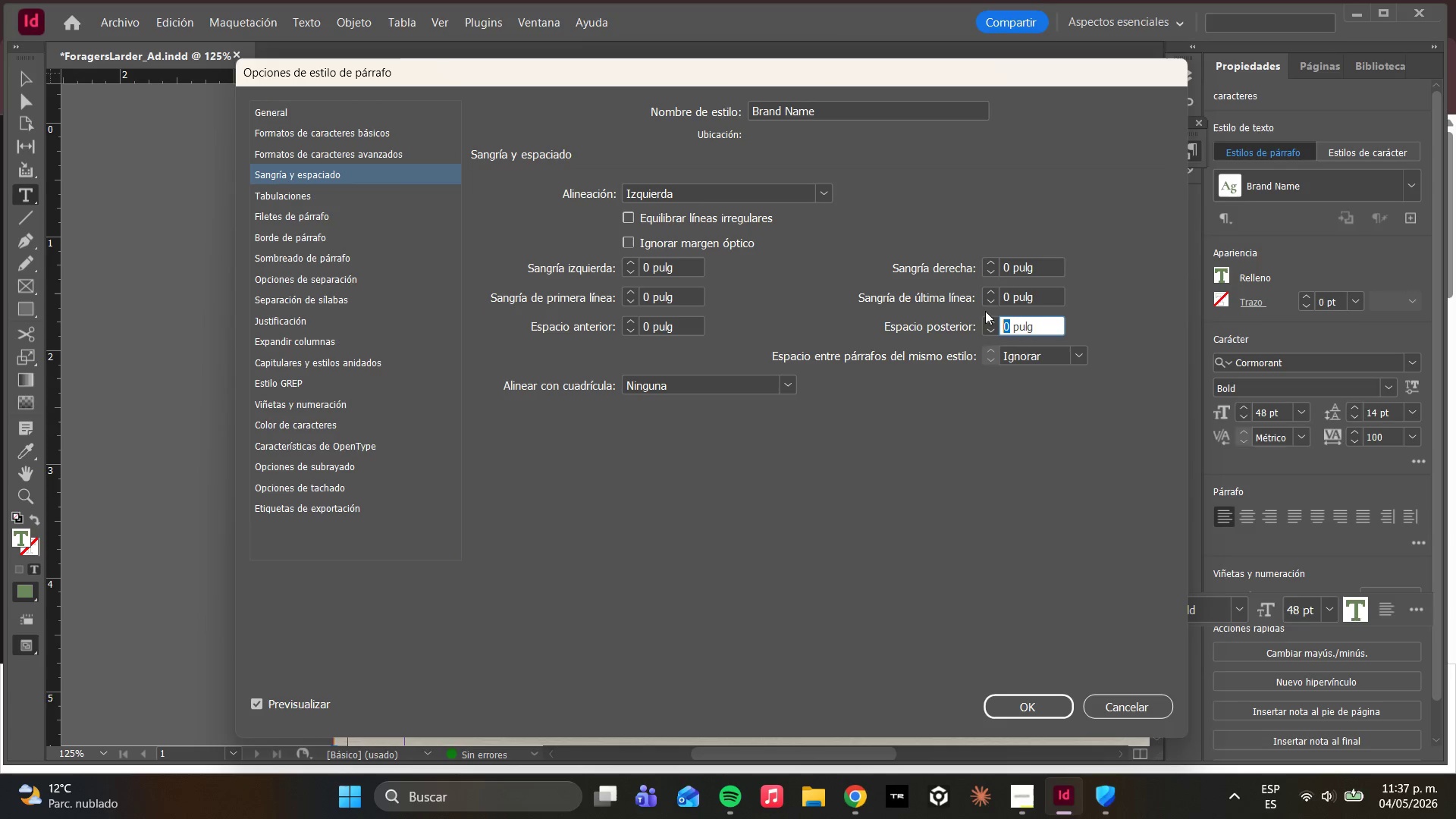 
key(4)
 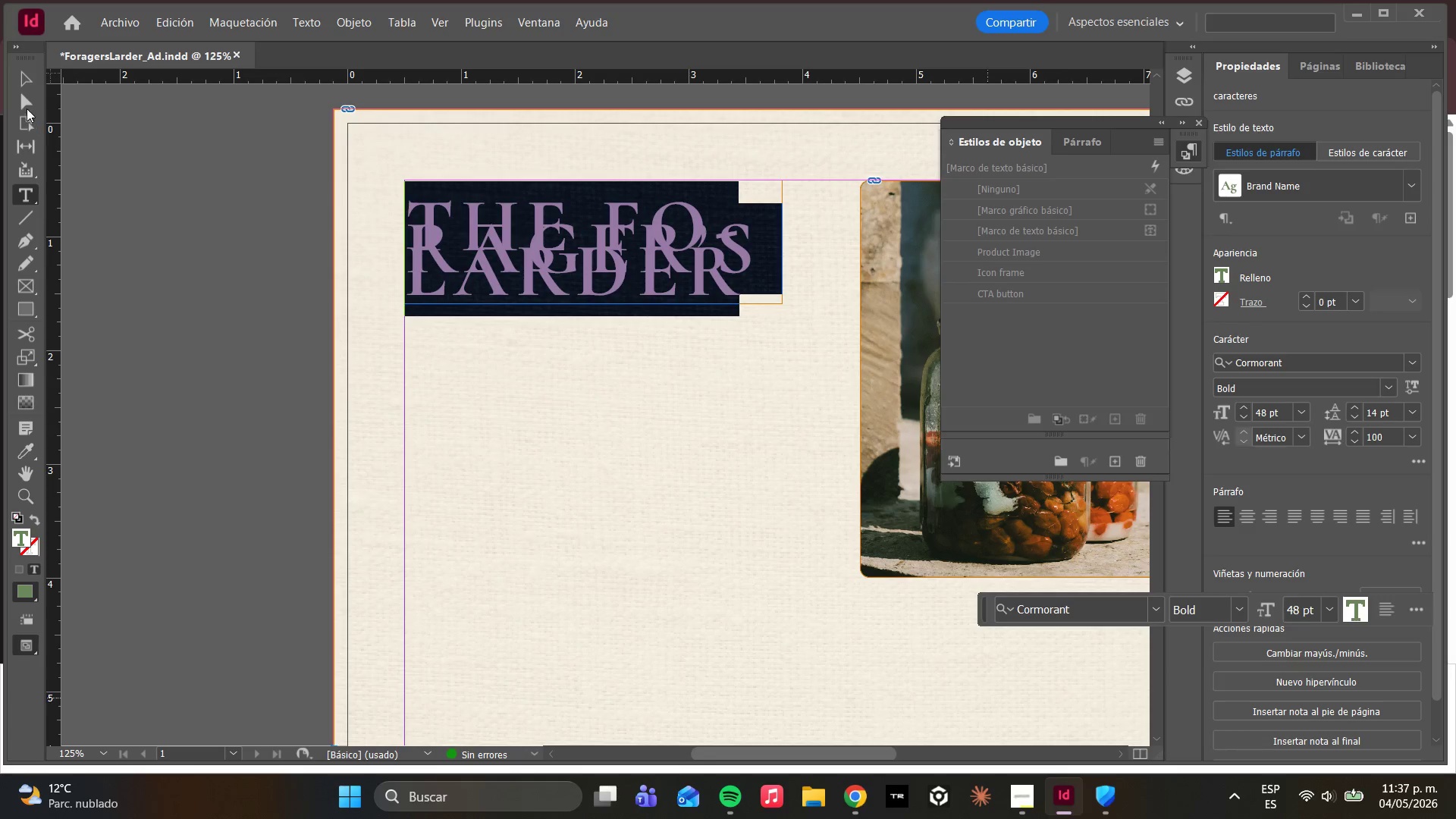 
double_click([612, 265])
 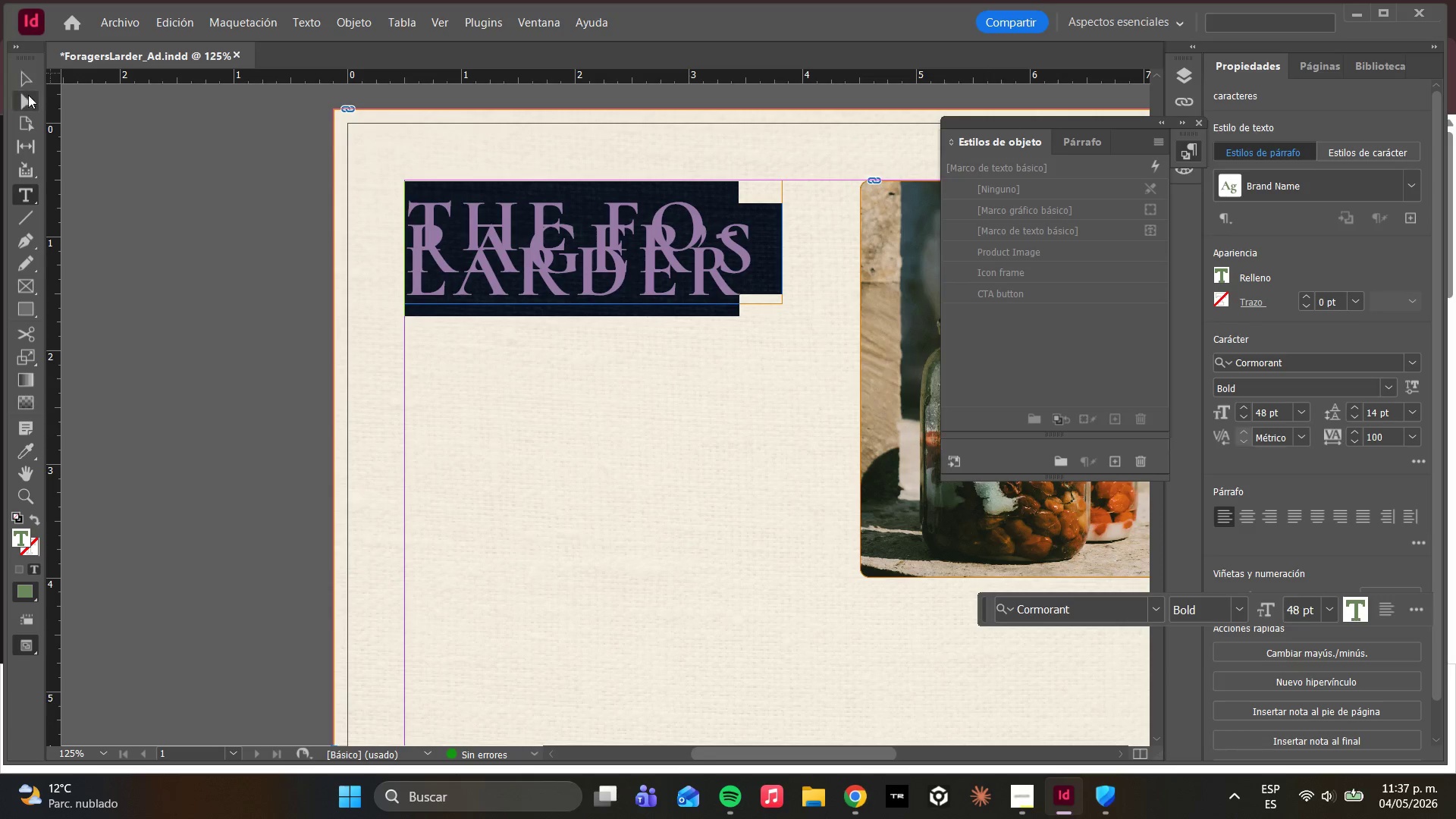 
left_click([24, 111])
 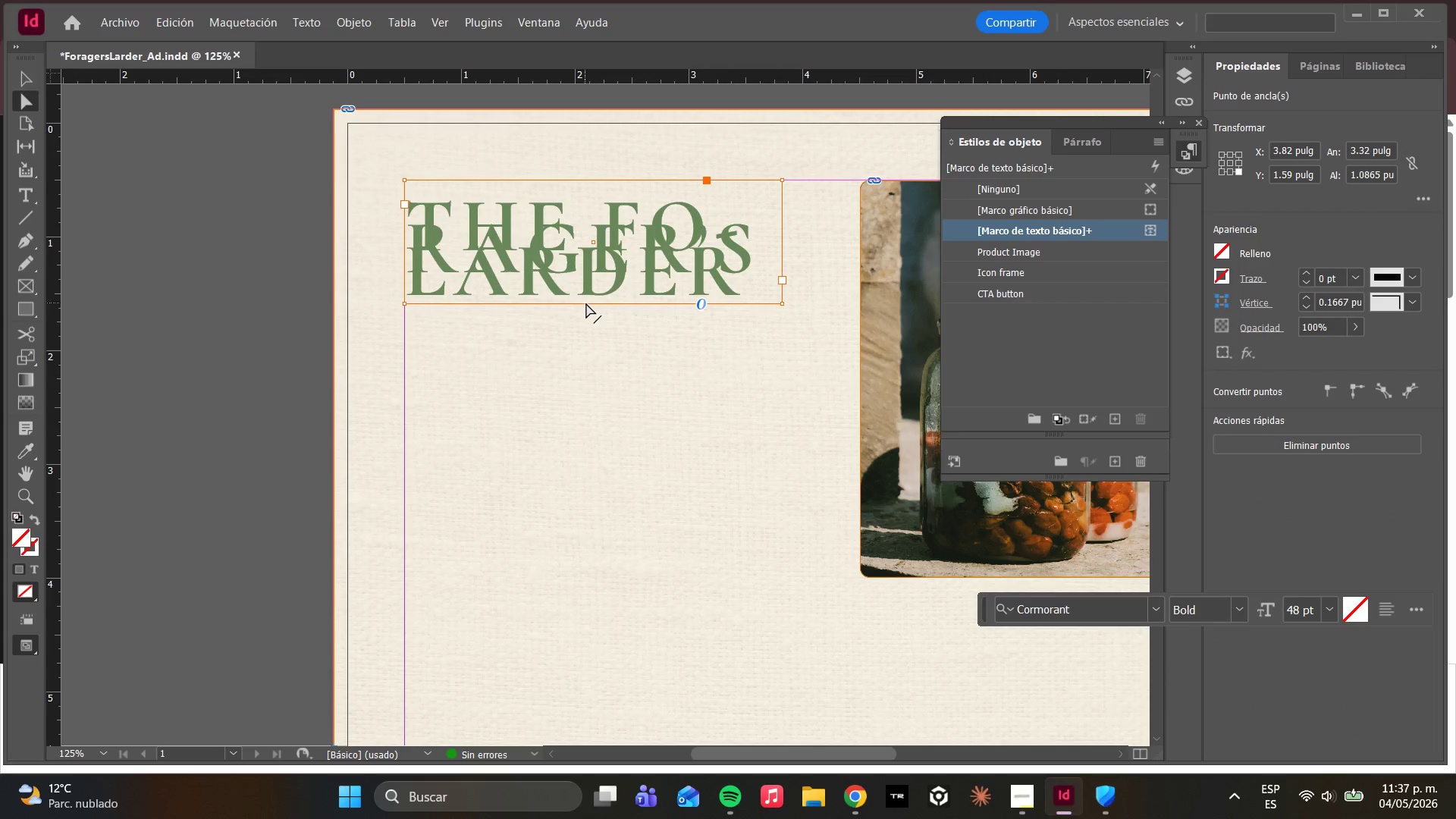 
left_click_drag(start_coordinate=[586, 303], to_coordinate=[588, 378])
 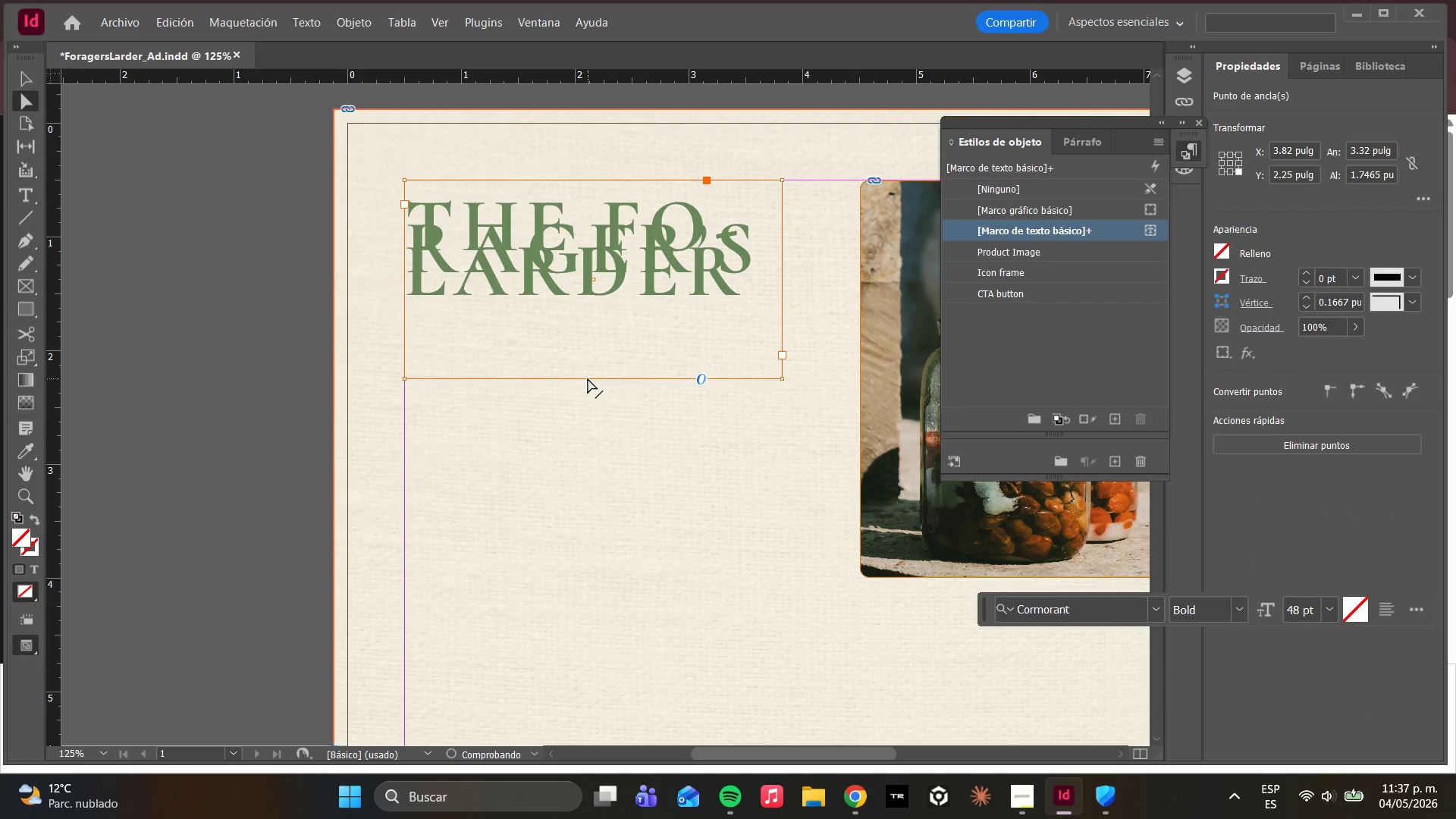 
hold_key(key=ShiftLeft, duration=2.14)
 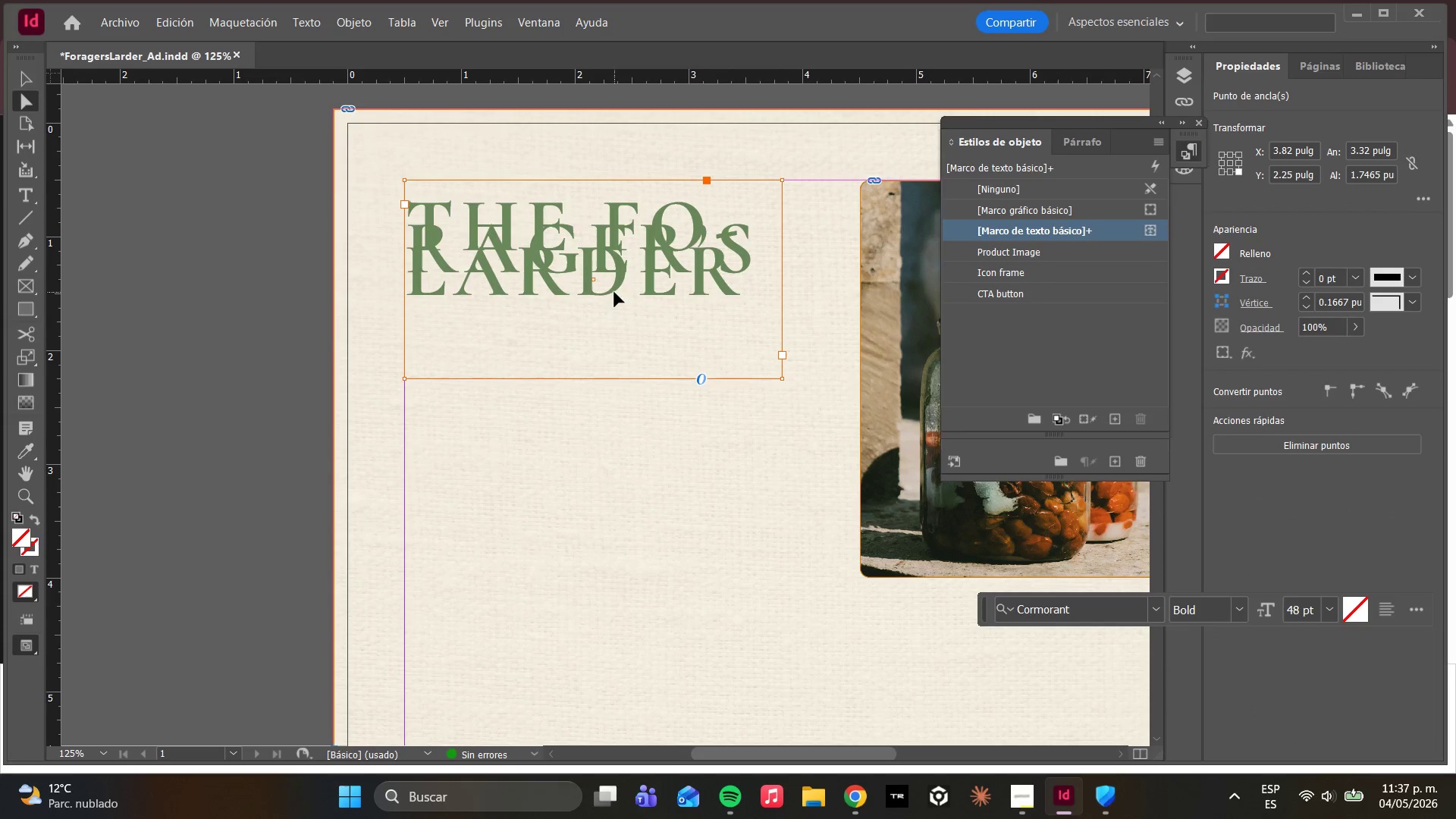 
left_click([614, 291])
 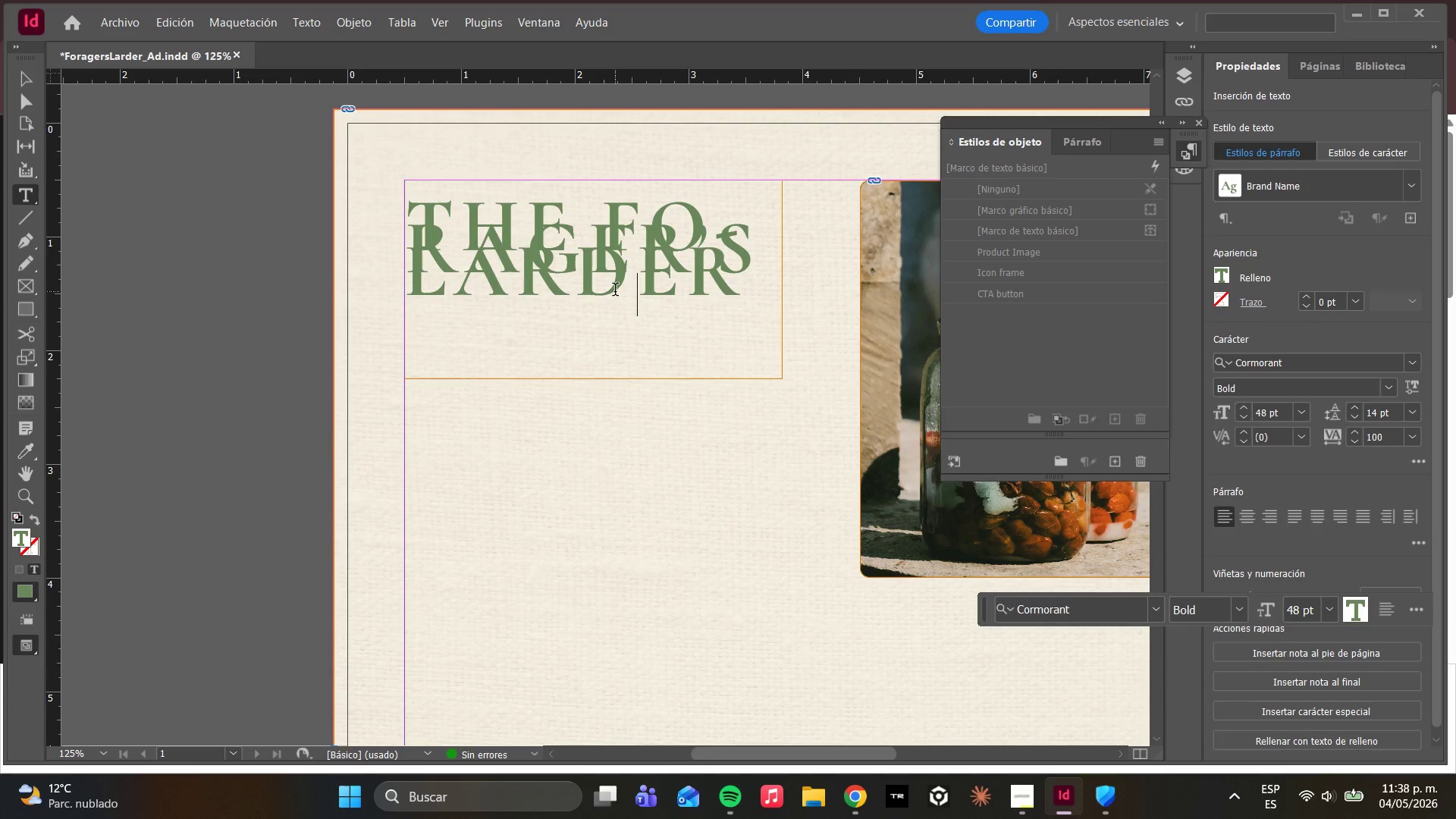 
key(Control+A)
 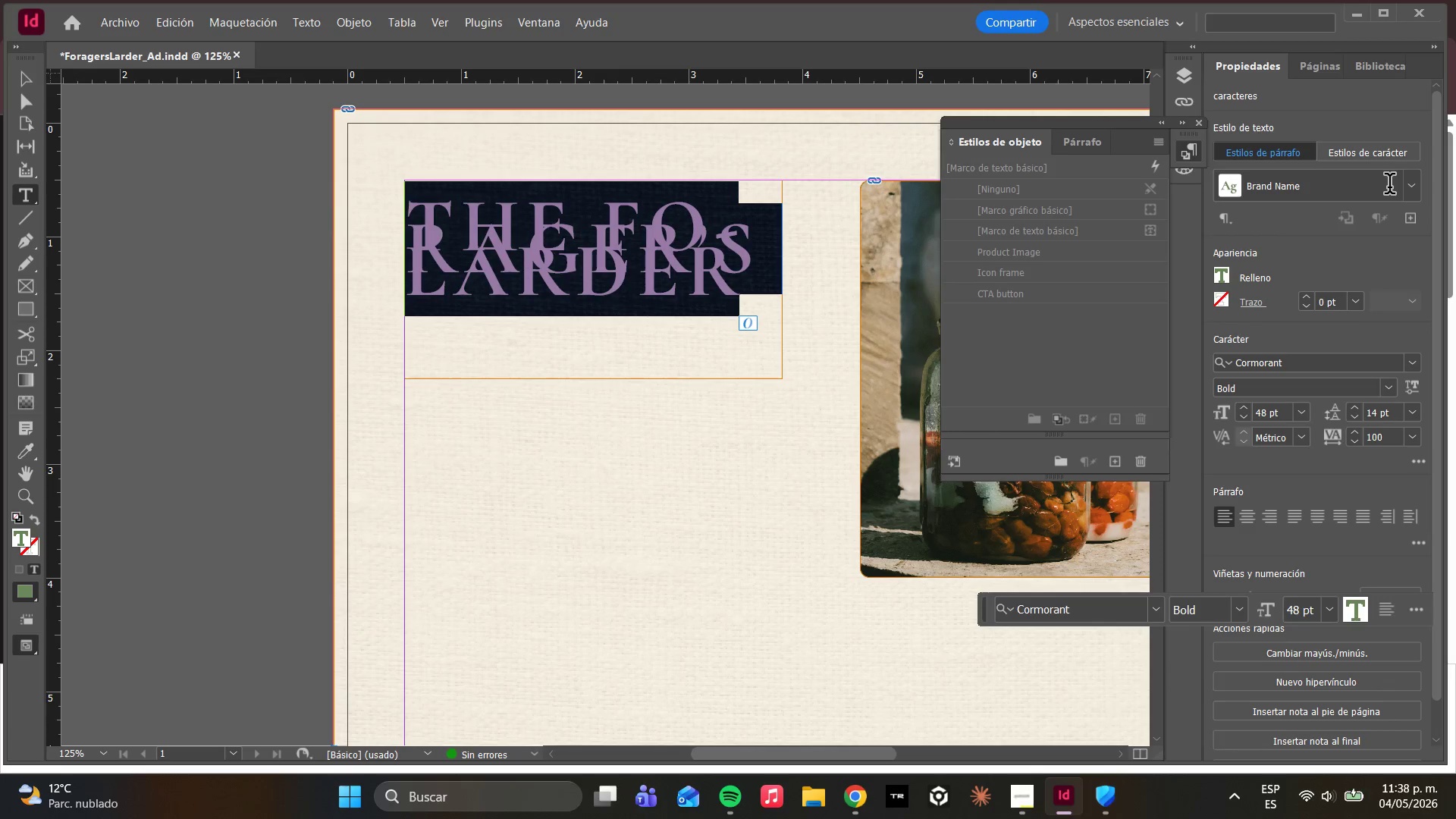 
left_click([1410, 193])
 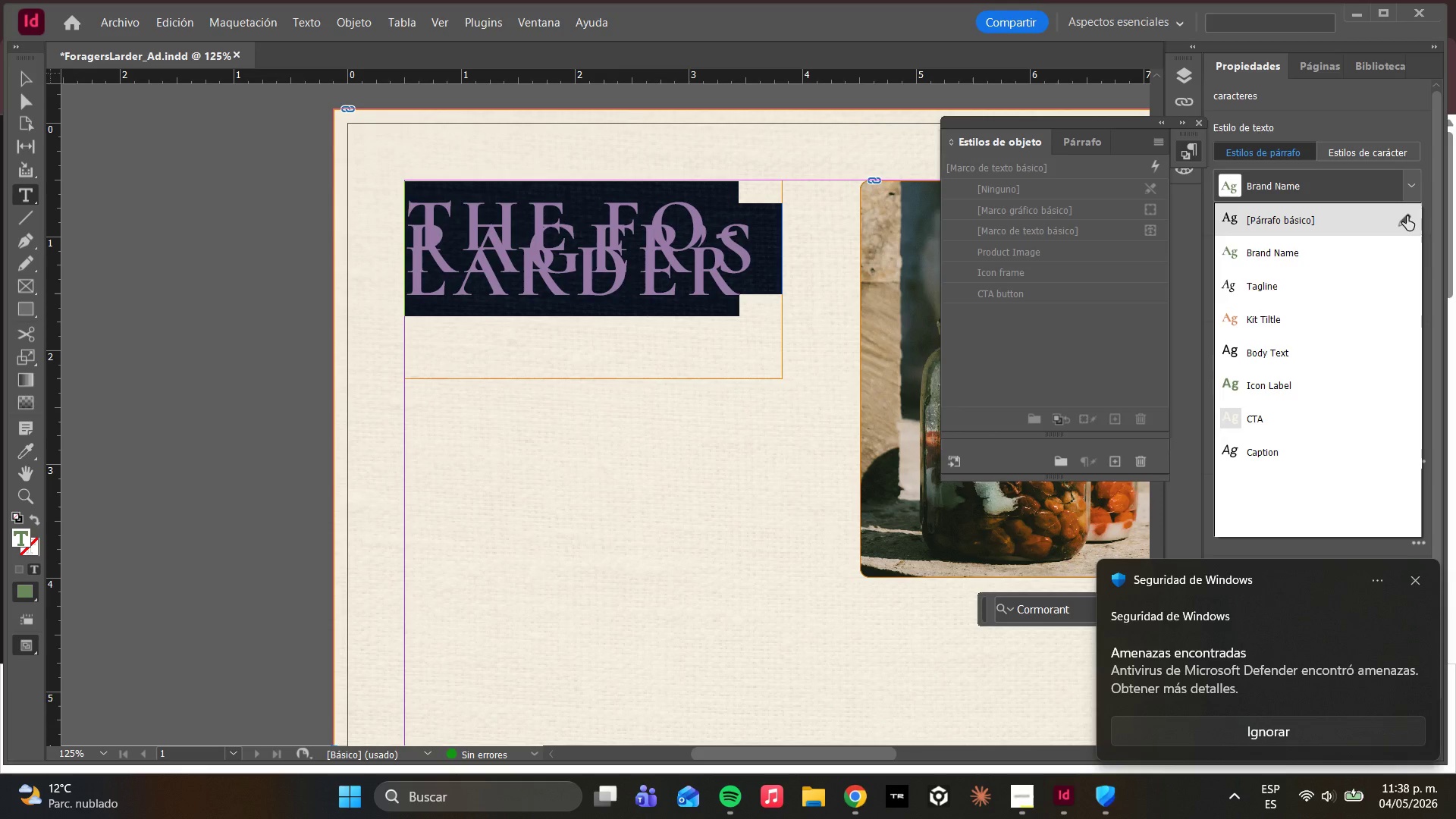 
left_click([1407, 216])
 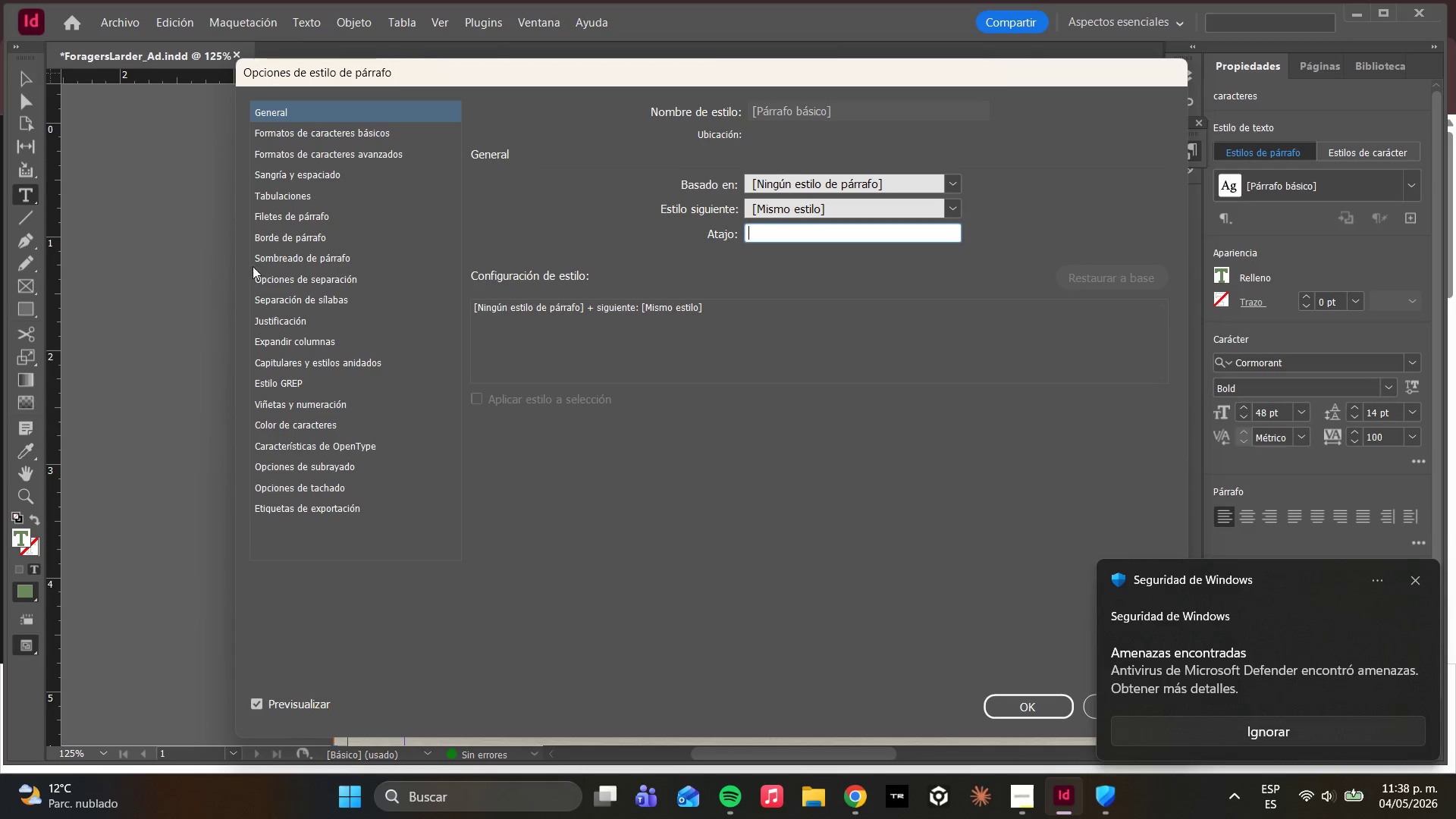 
left_click([297, 138])
 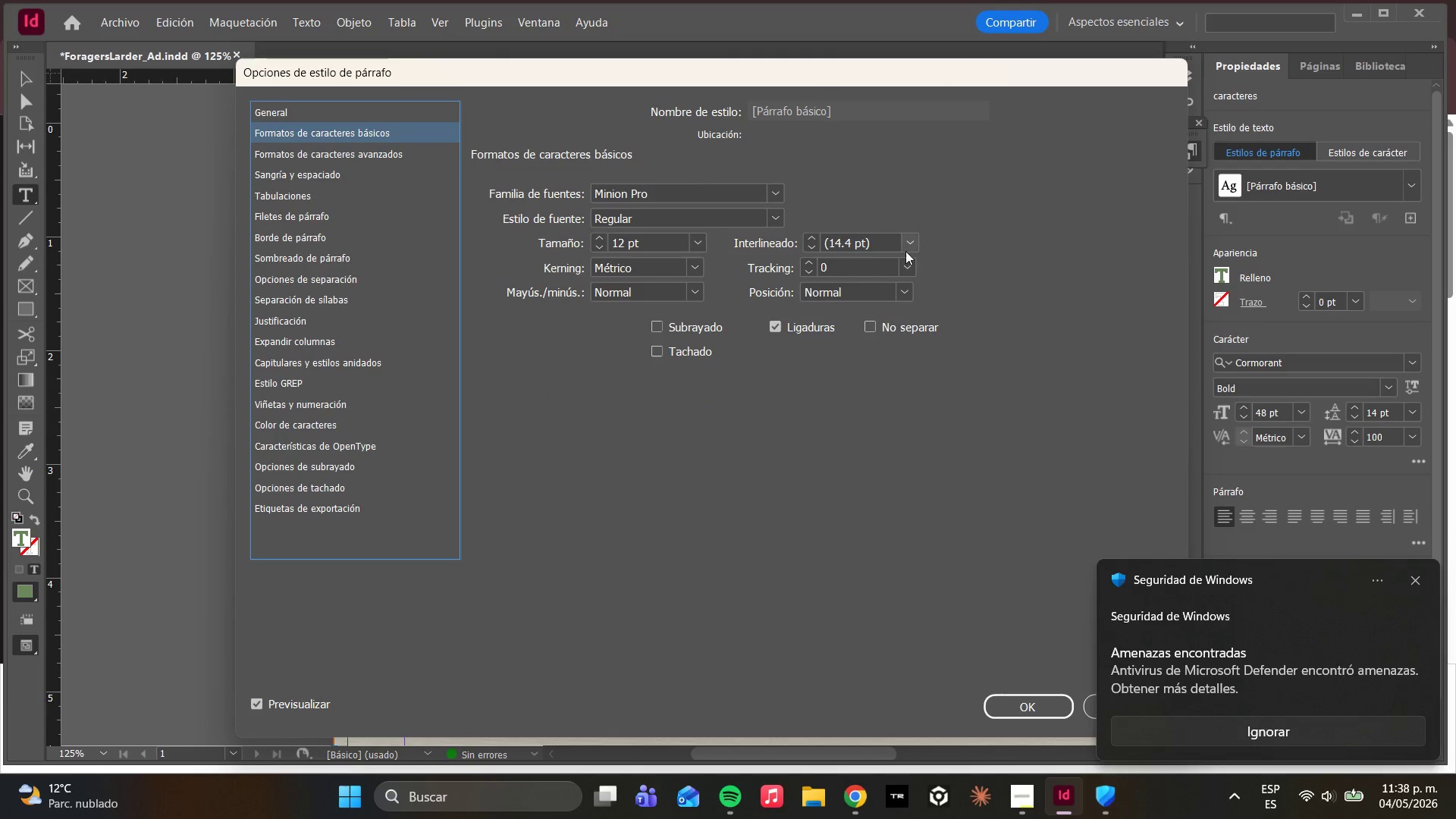 
left_click([906, 250])
 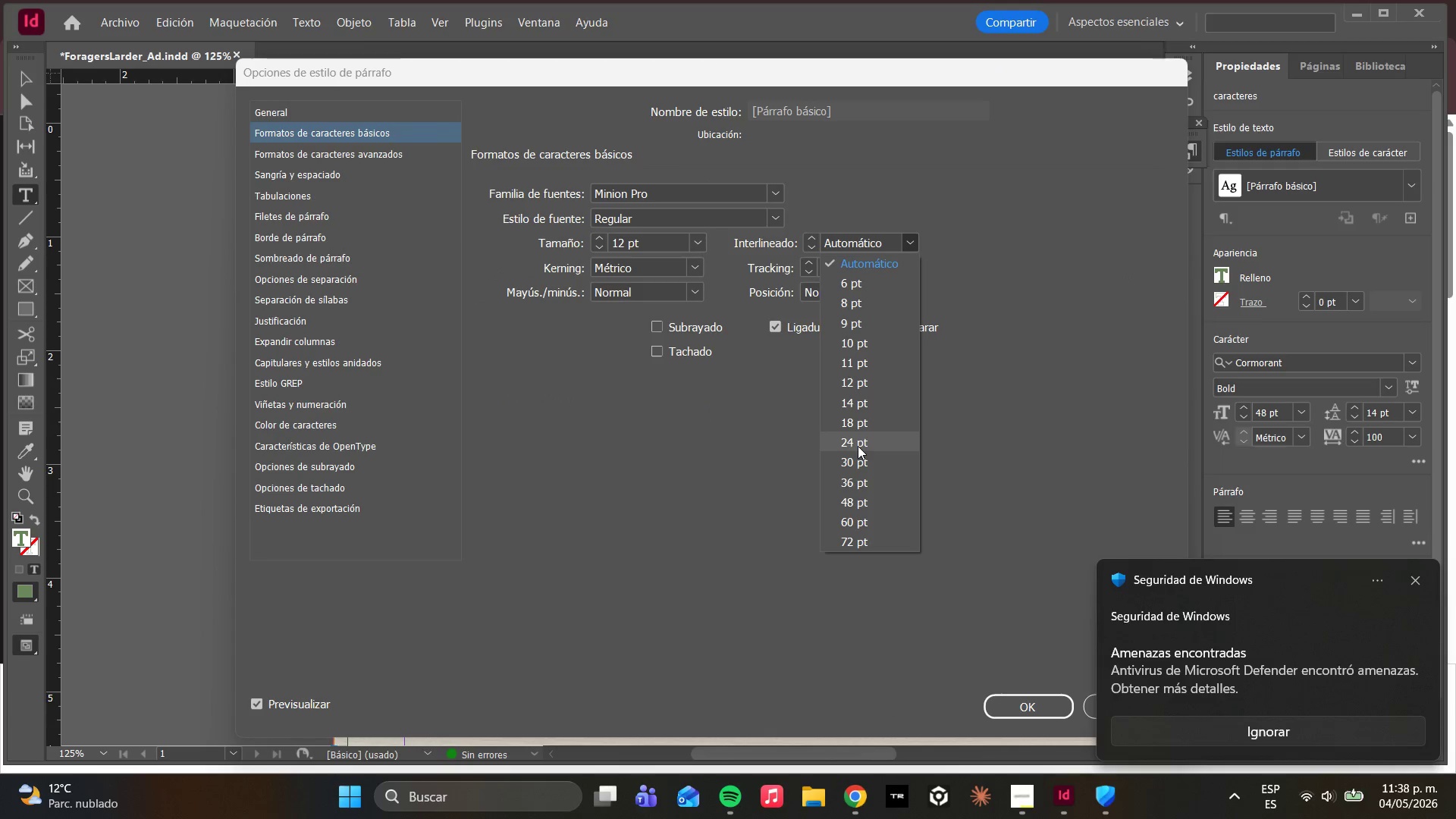 
left_click([855, 469])
 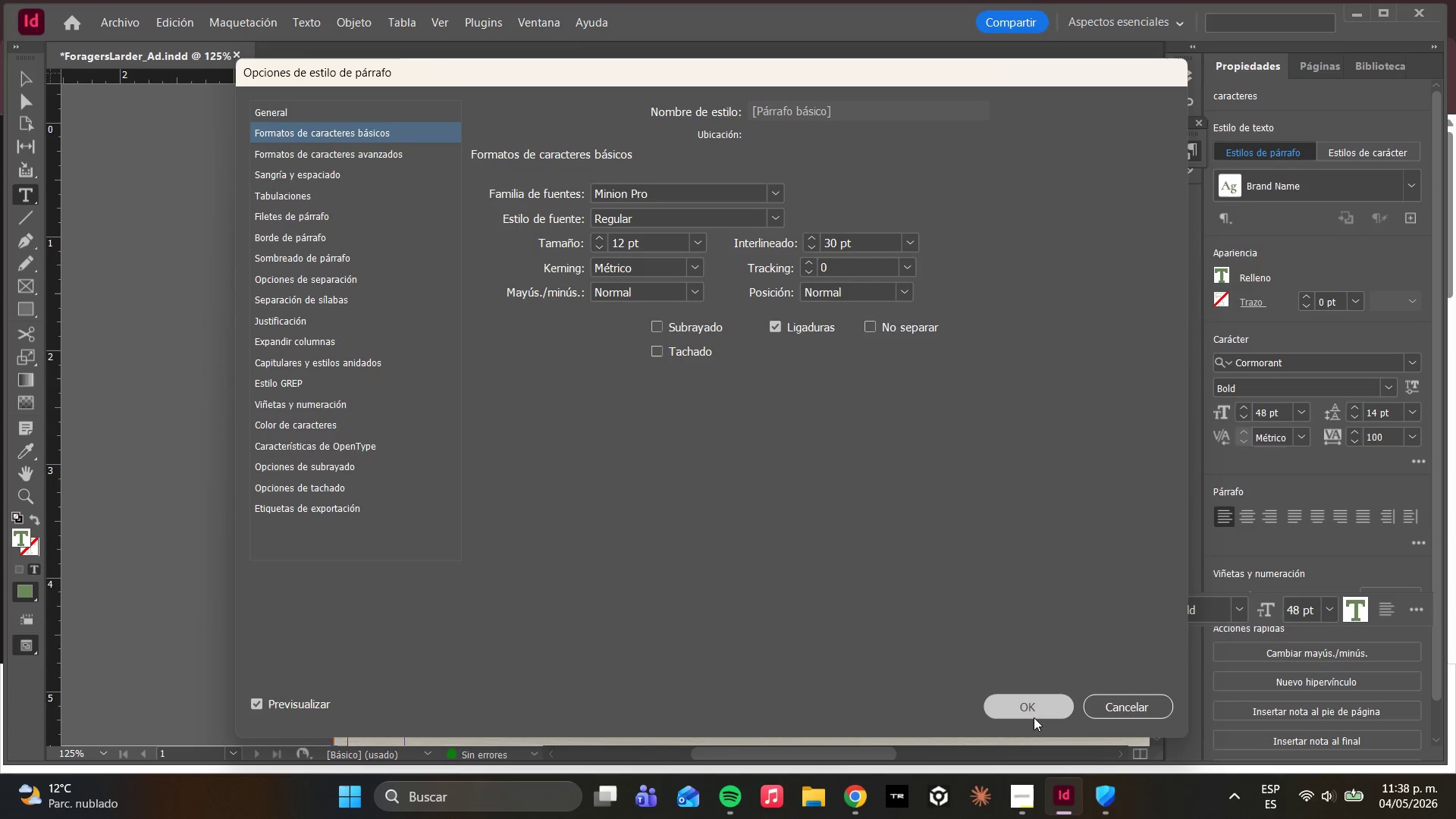 
double_click([1034, 717])
 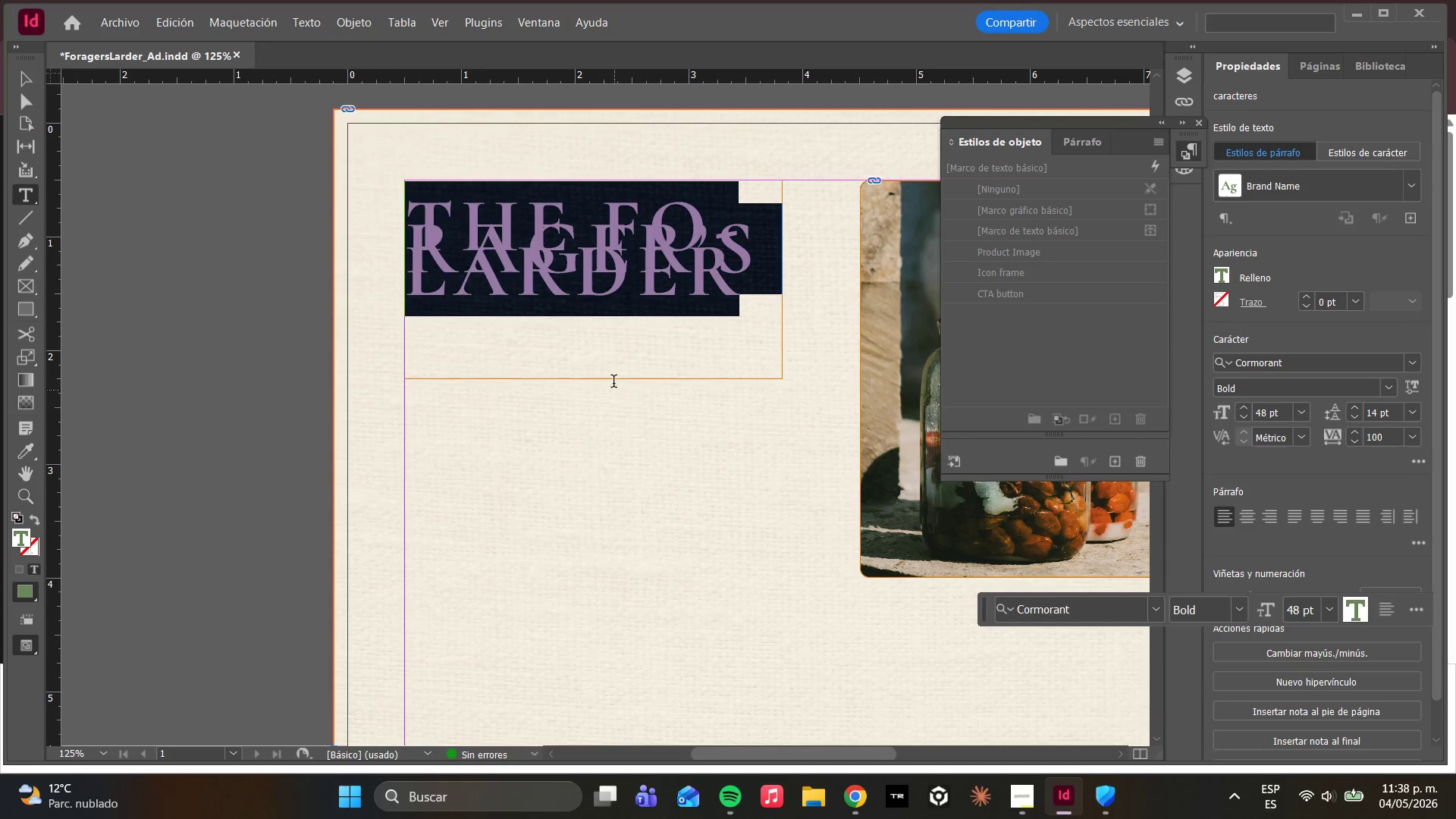 
left_click([651, 340])
 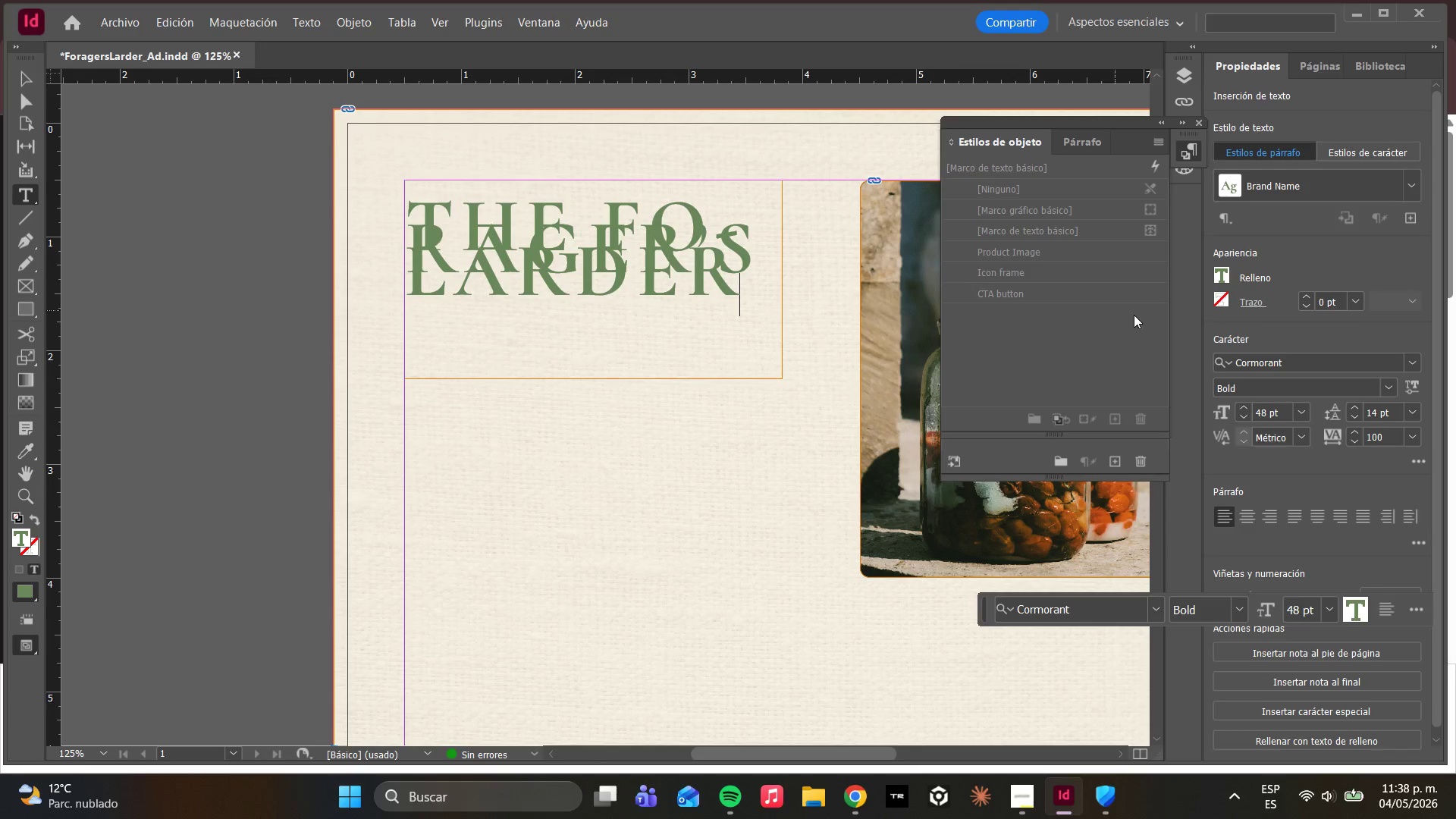 
wait(5.28)
 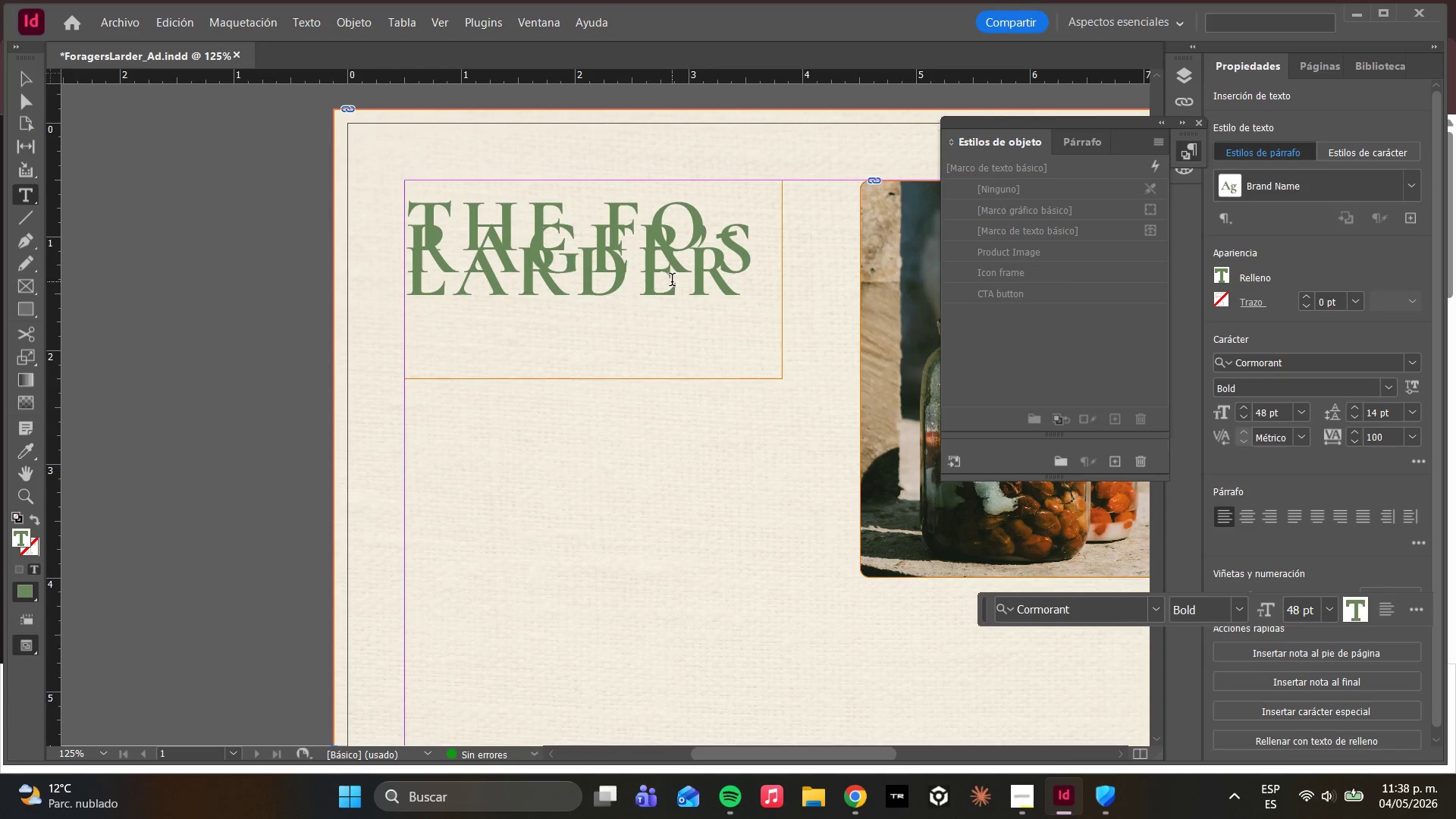 
left_click([1410, 193])
 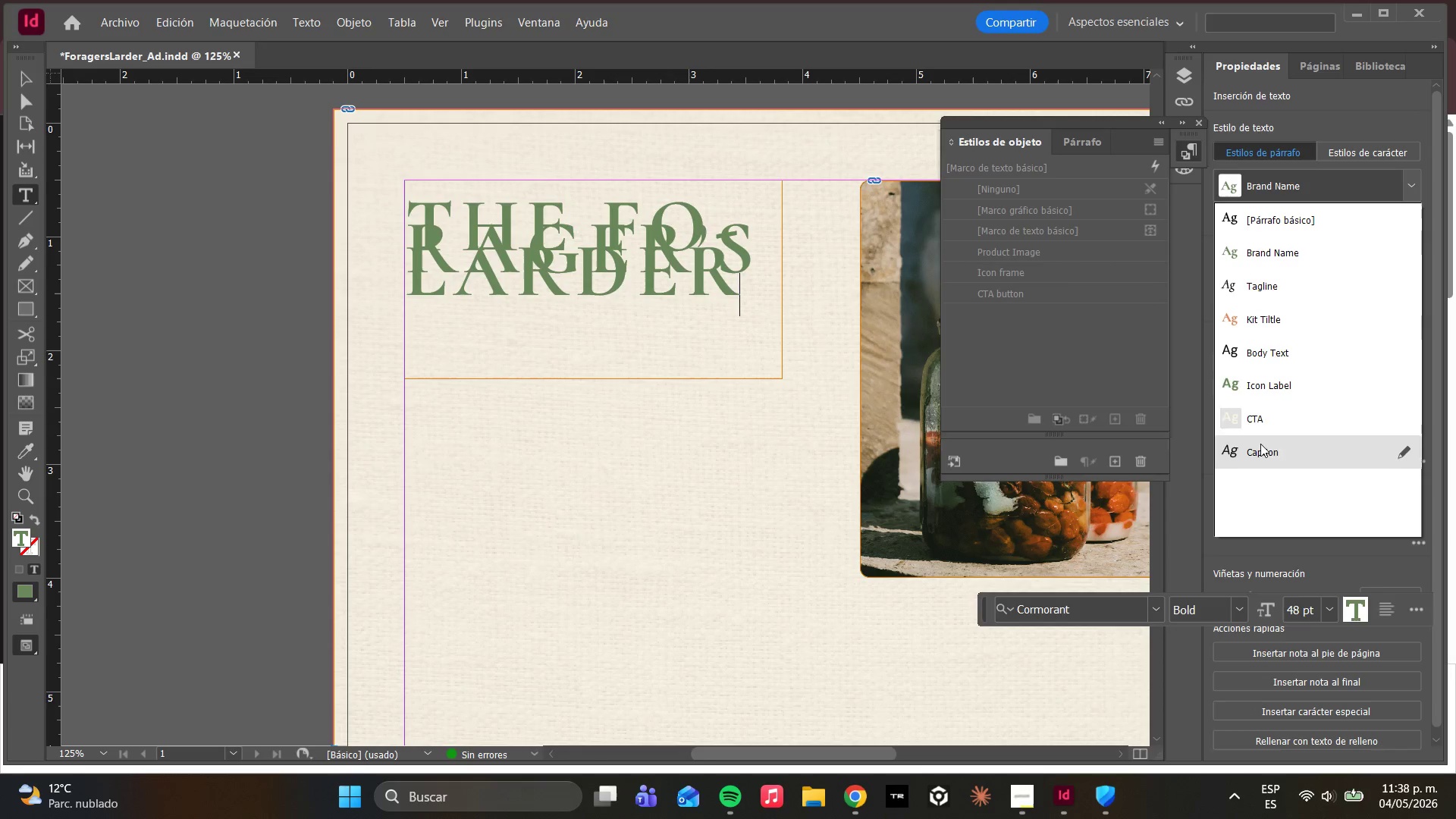 
double_click([1316, 455])
 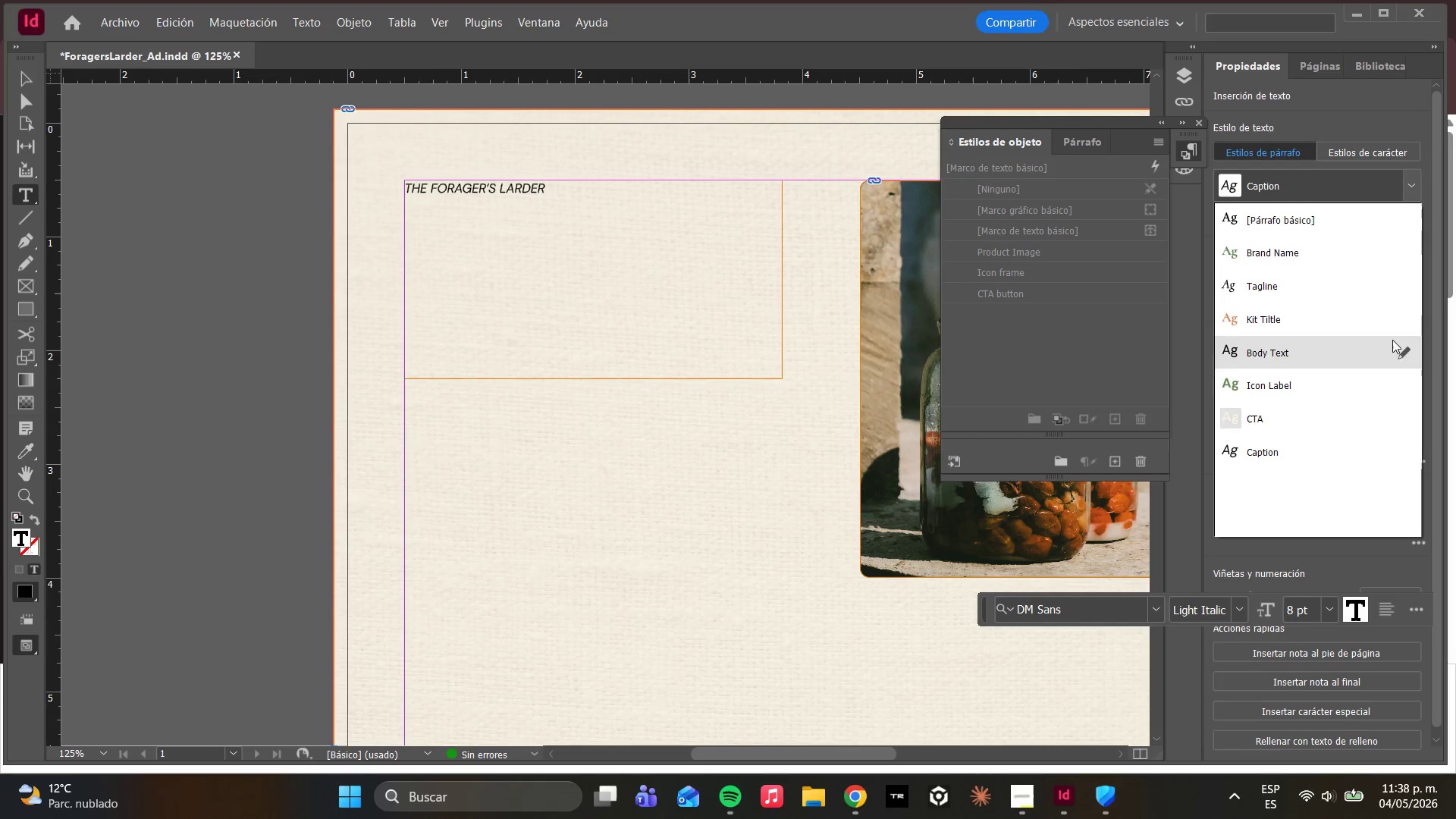 
left_click([1407, 450])
 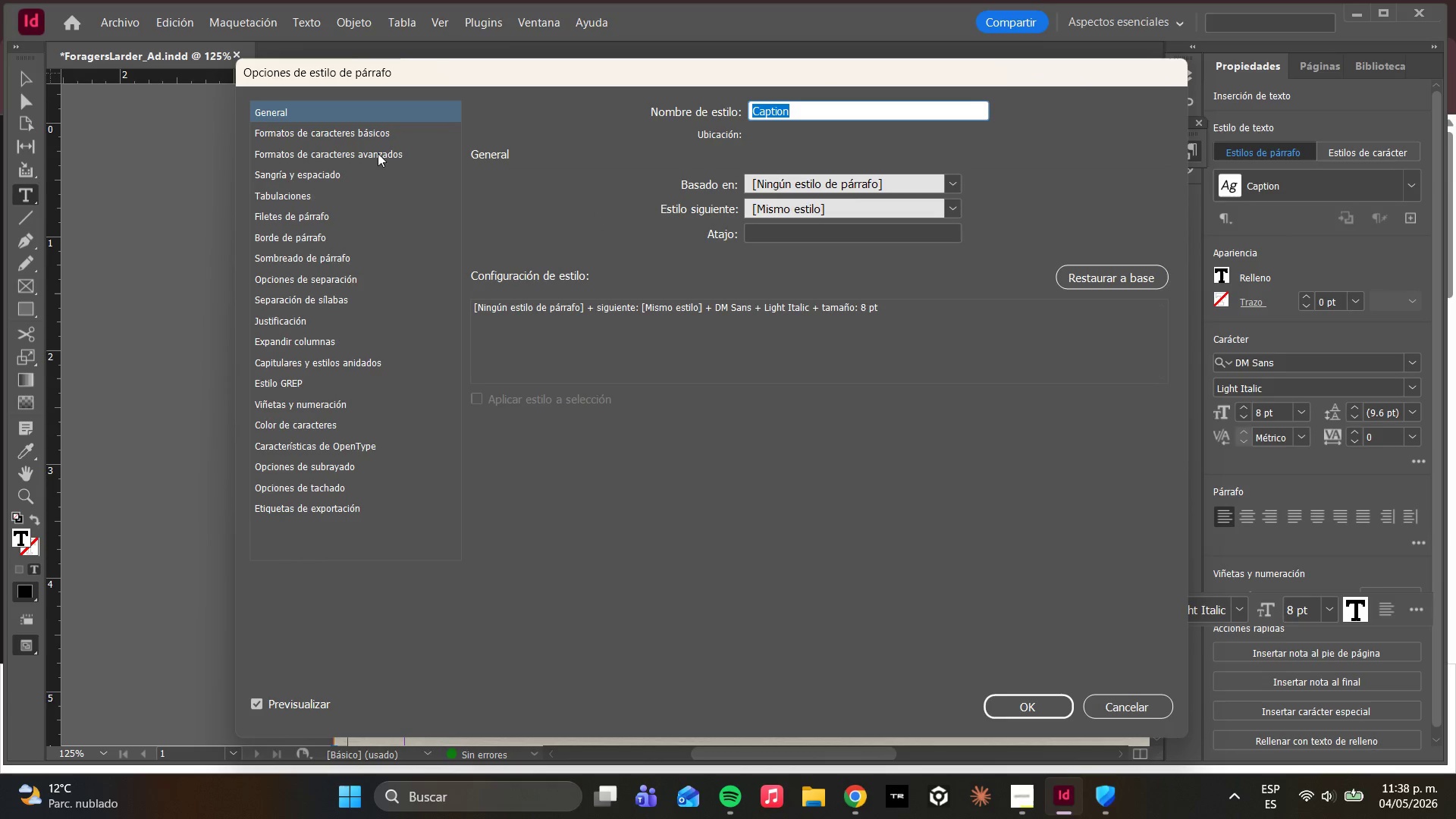 
left_click([366, 133])
 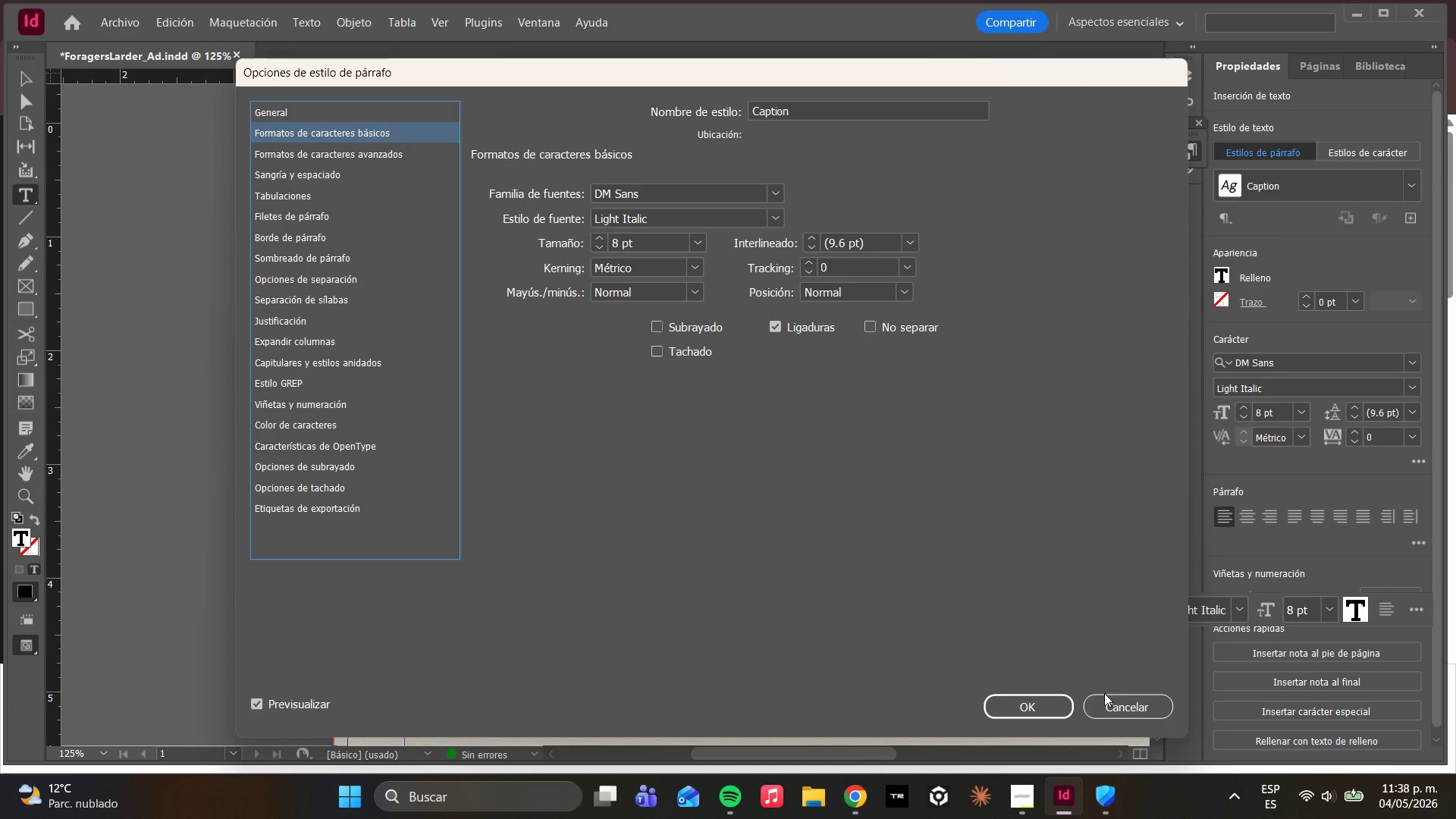 
left_click([1100, 696])
 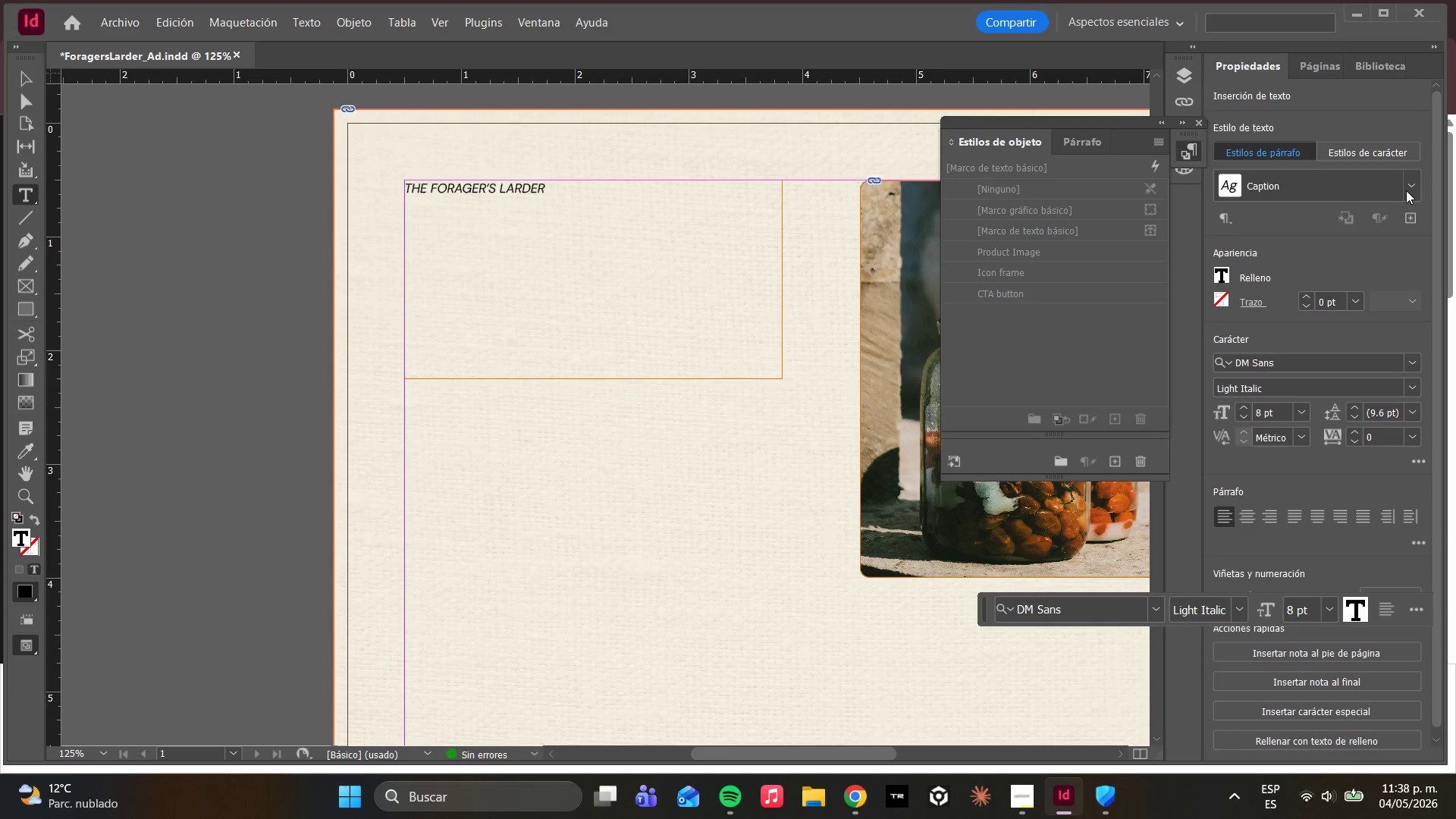 
left_click([1411, 192])
 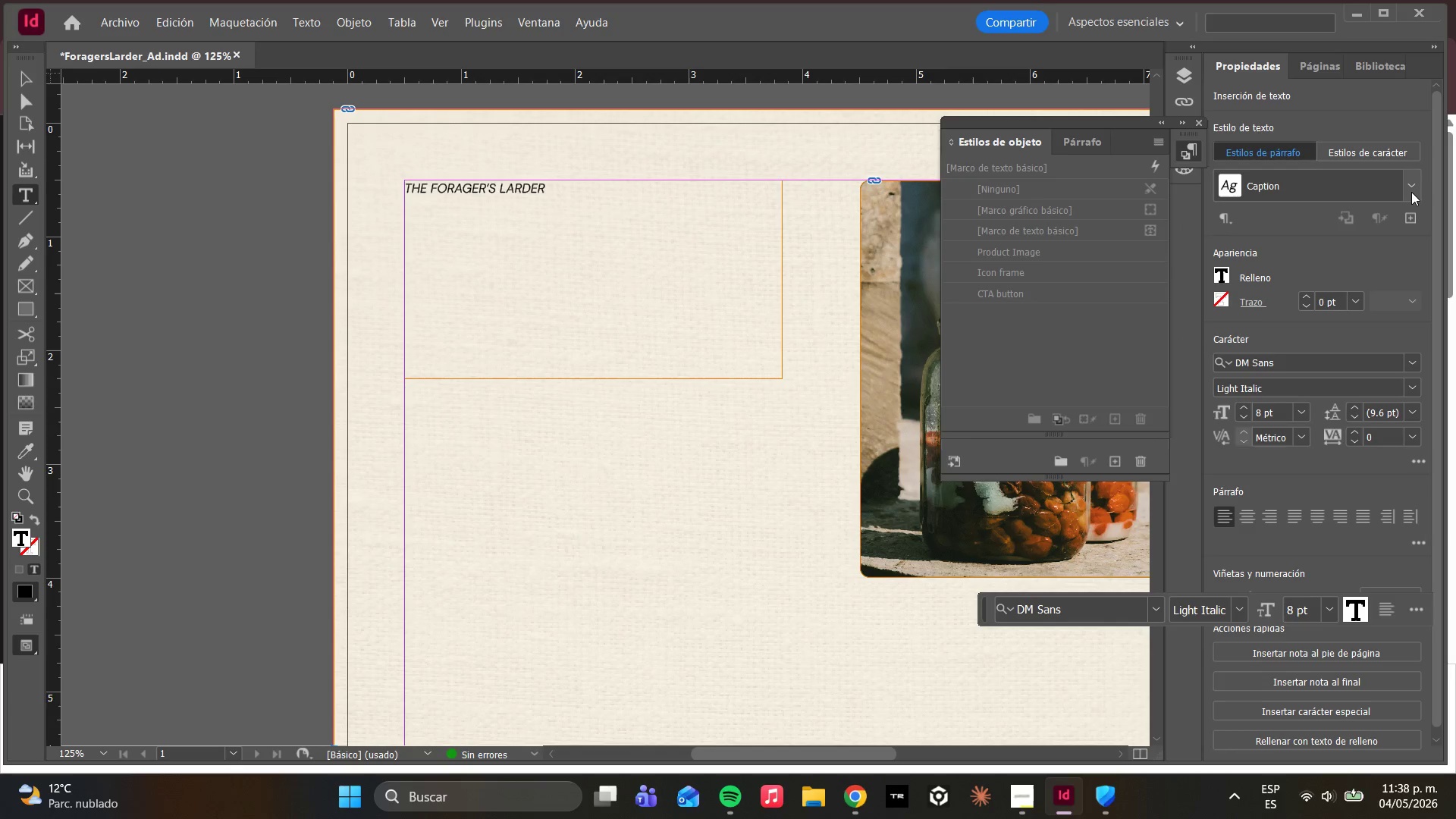 
left_click([1411, 192])
 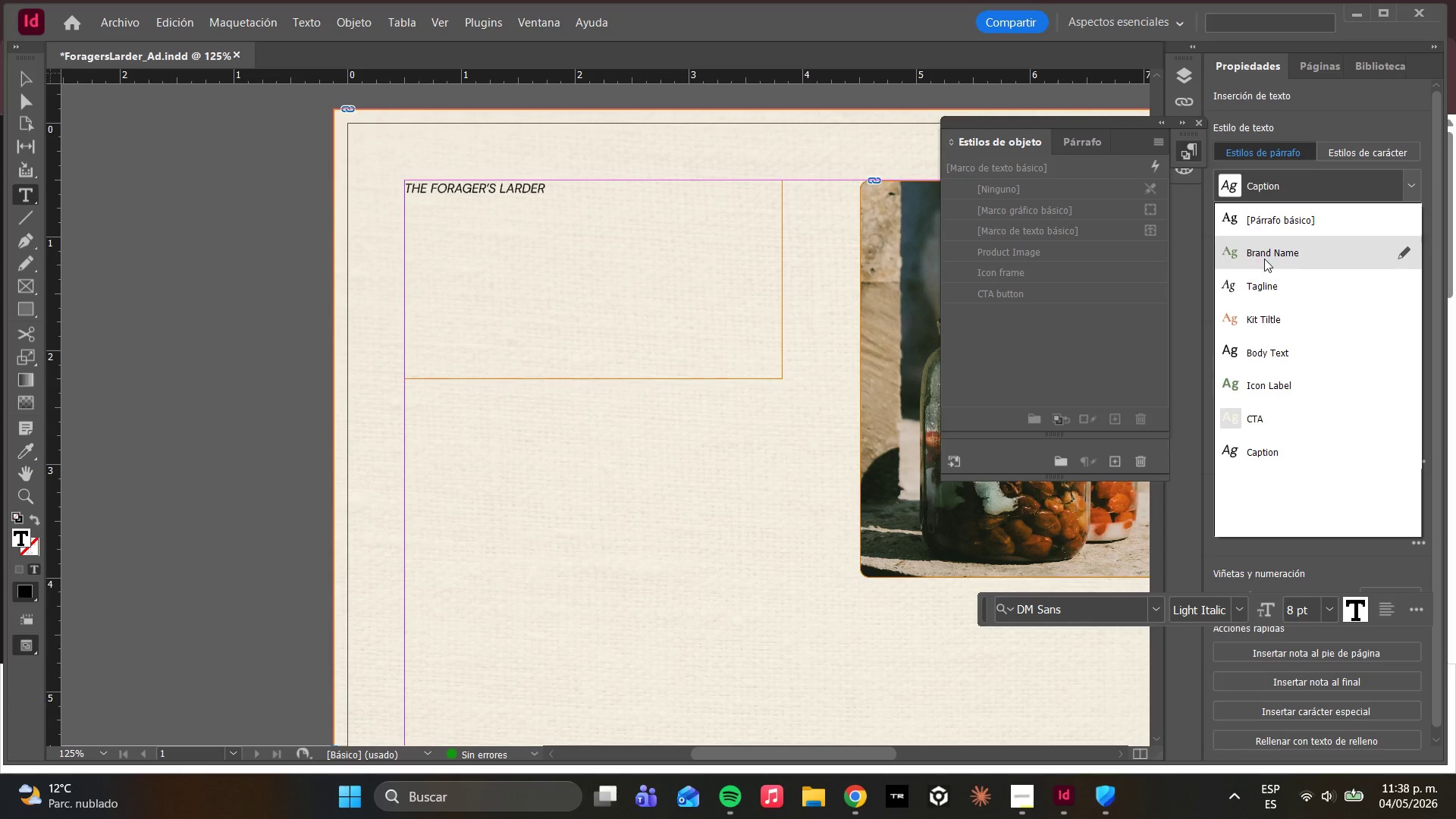 
left_click([1264, 259])
 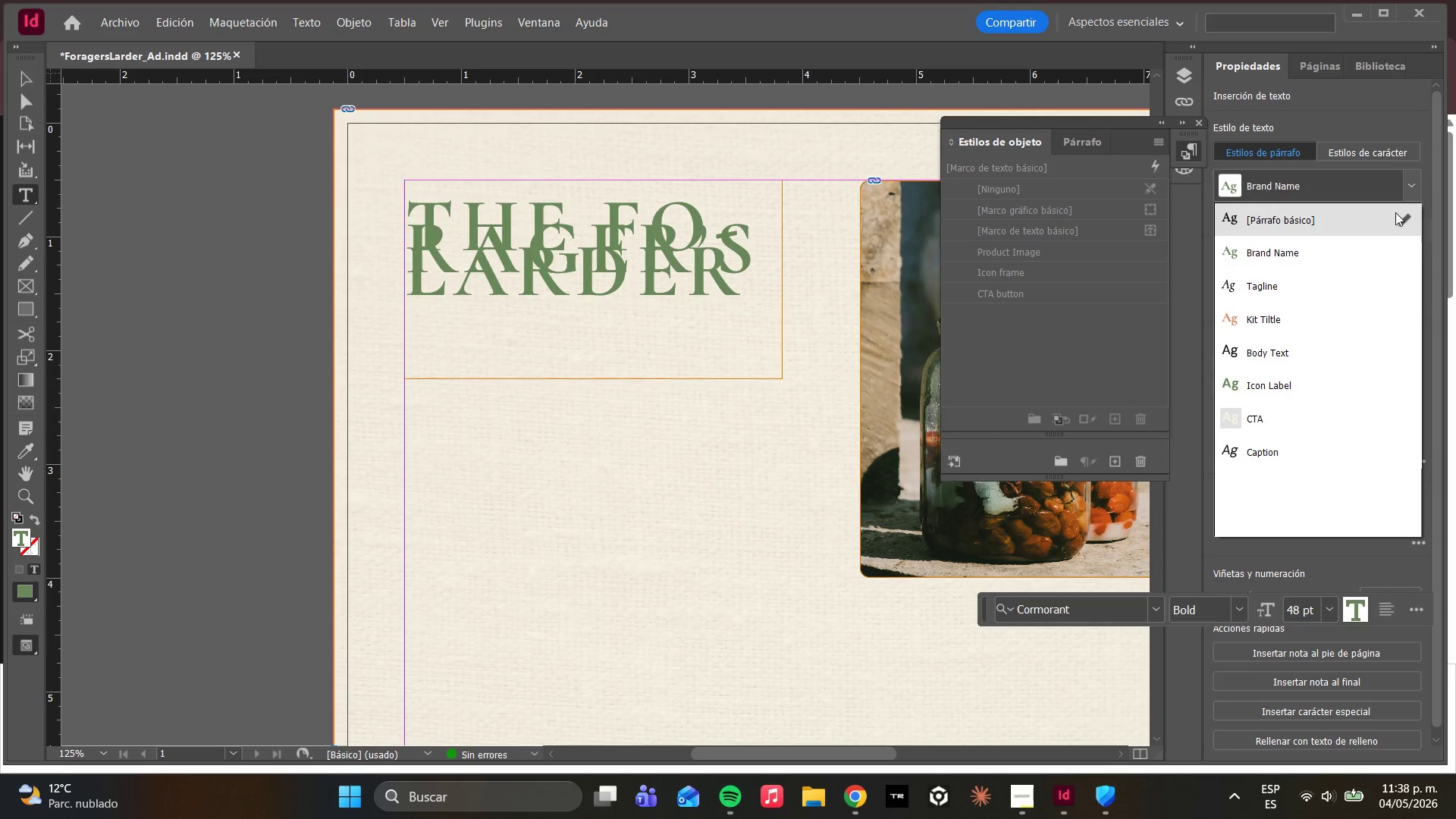 
left_click([1401, 250])
 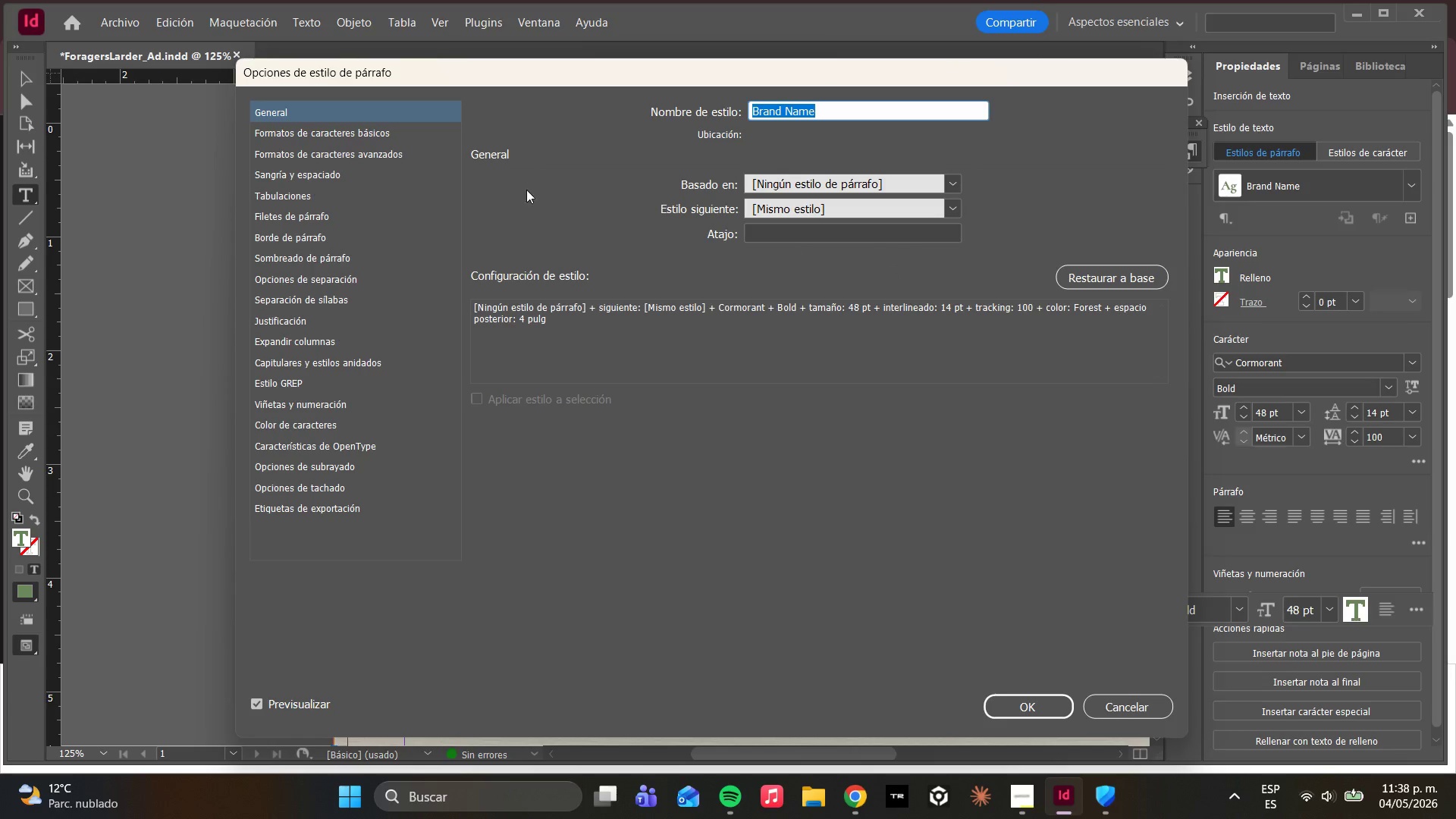 
left_click([315, 134])
 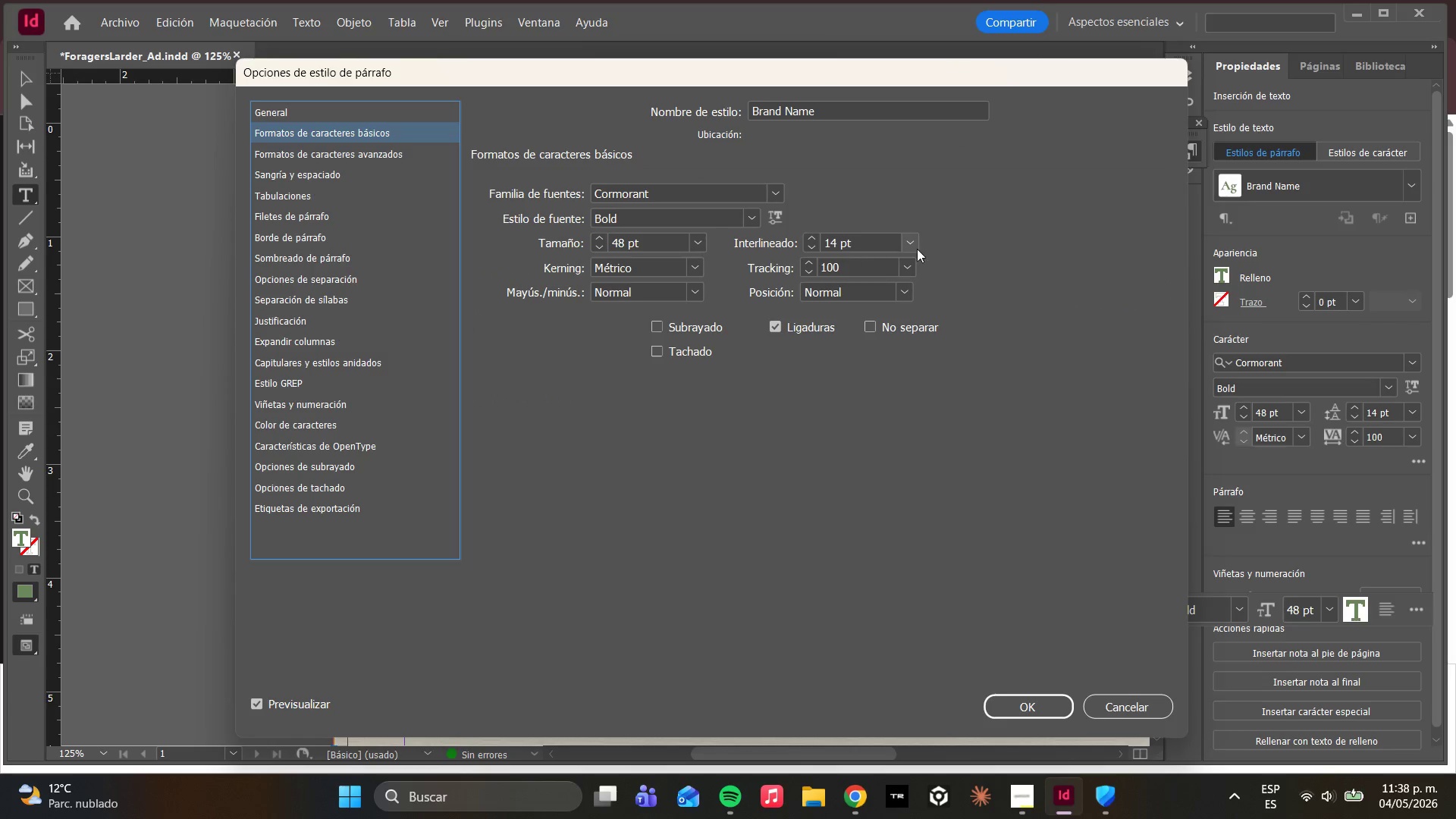 
left_click([910, 247])
 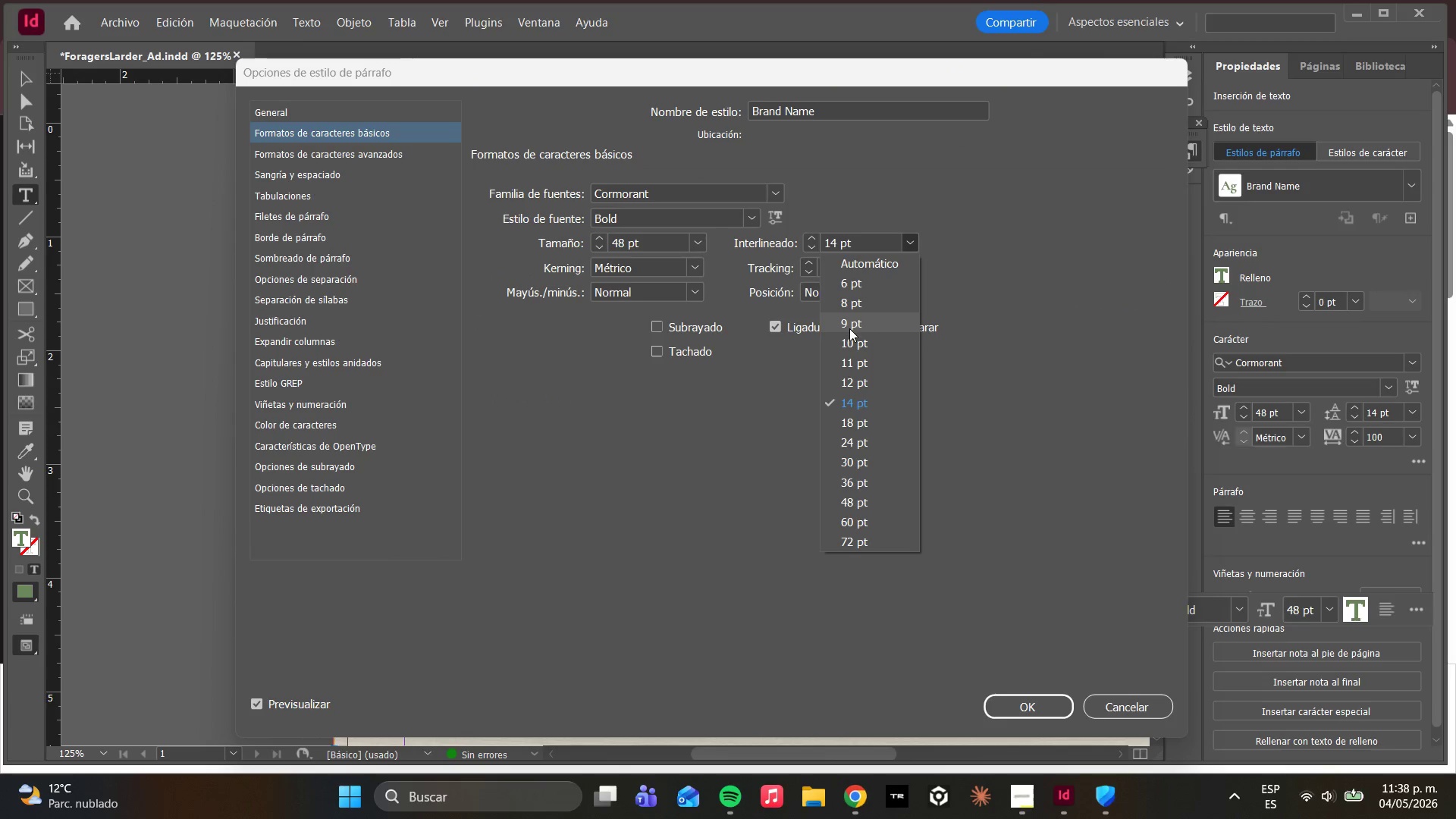 
left_click([849, 328])
 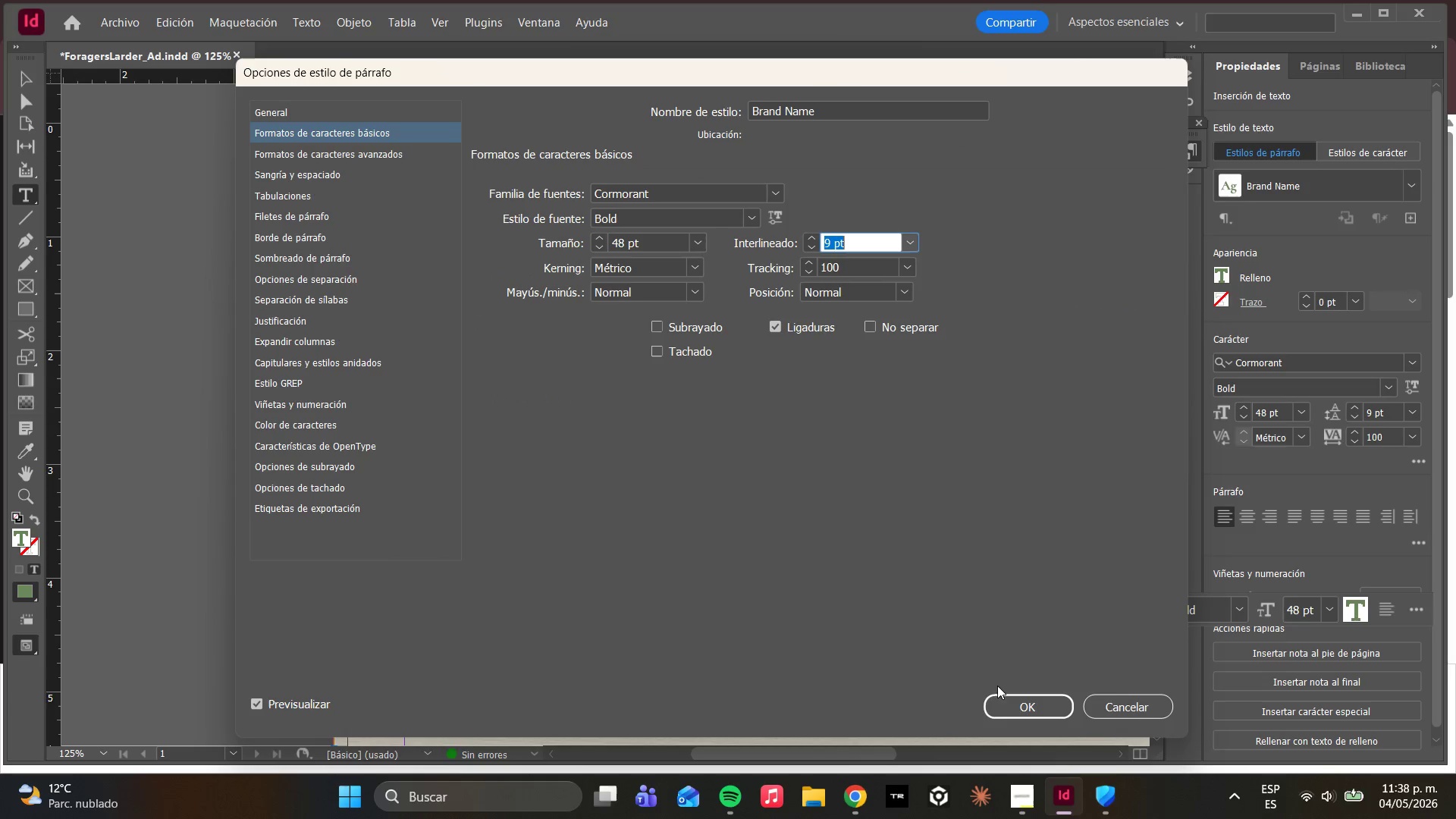 
left_click([1001, 691])
 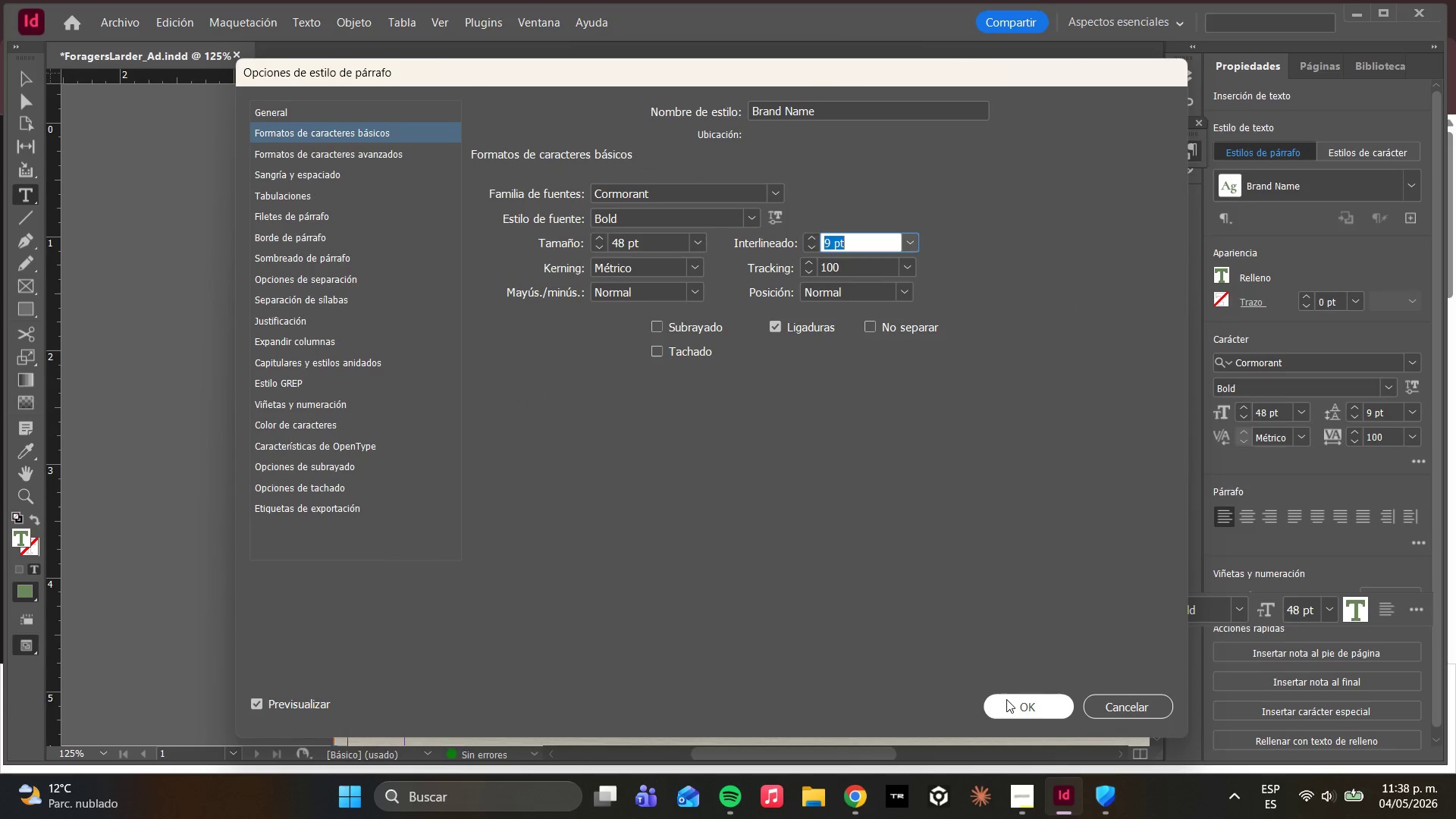 
left_click([1007, 699])
 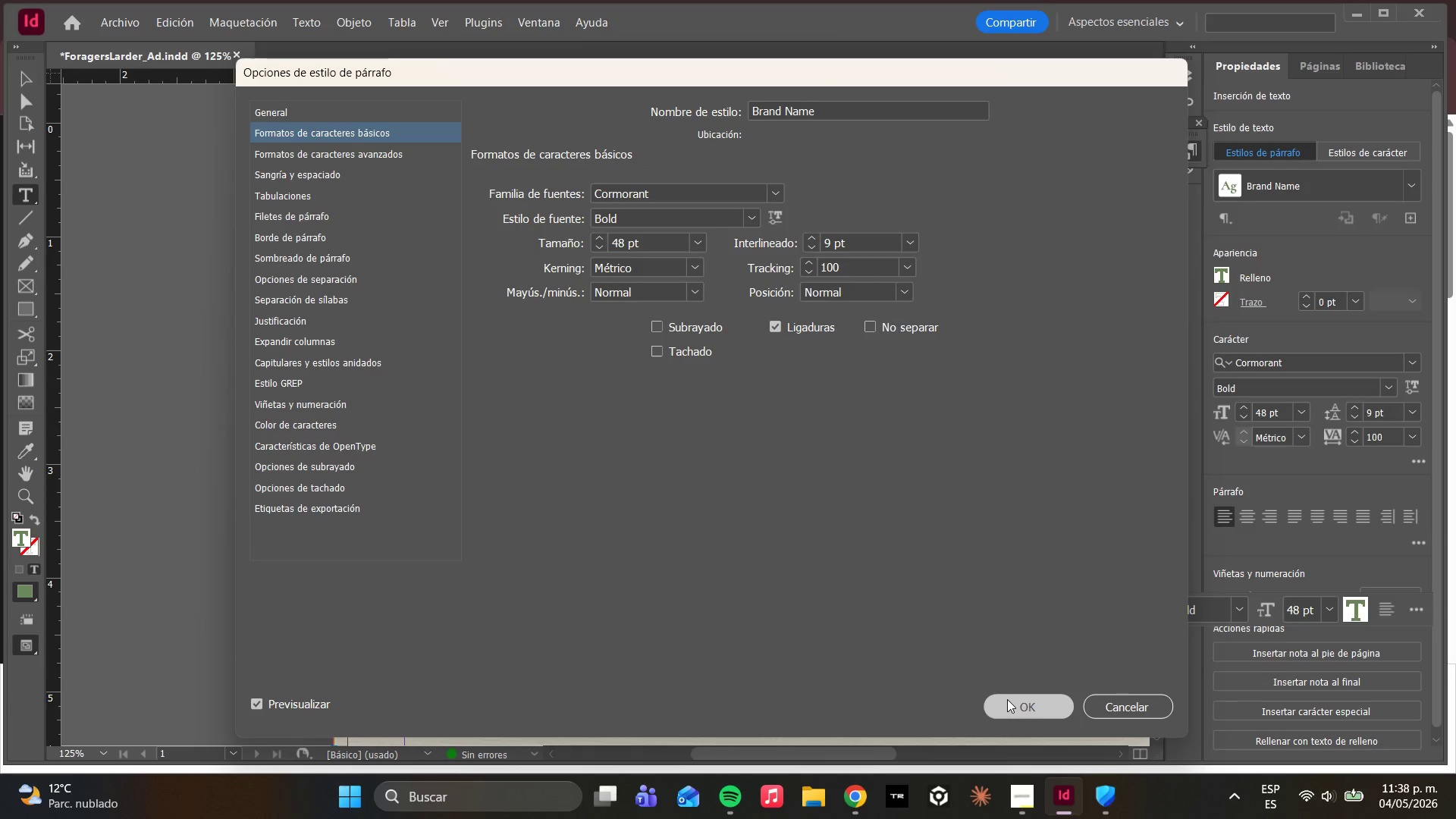 
left_click([1007, 700])
 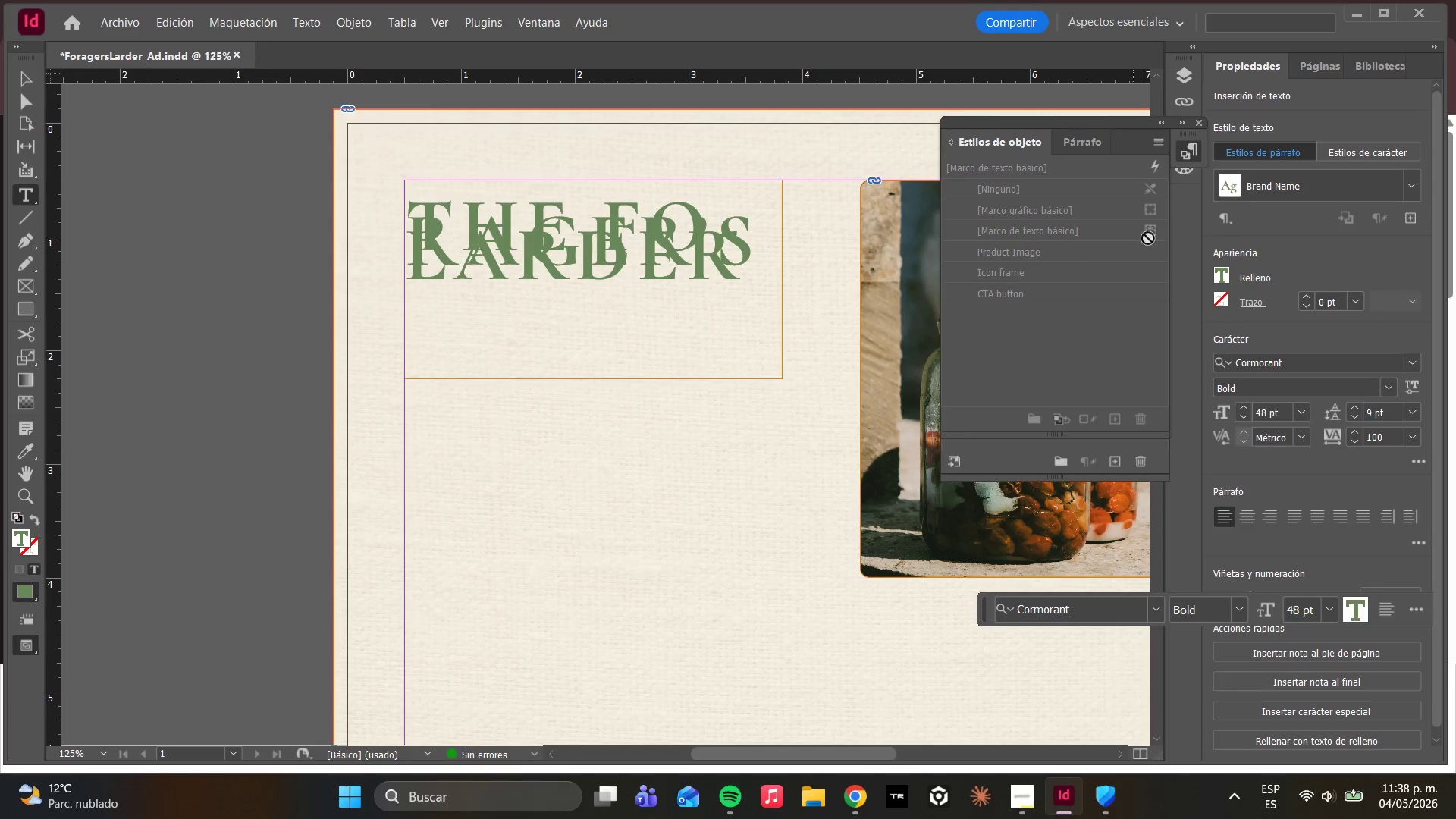 
left_click([588, 290])
 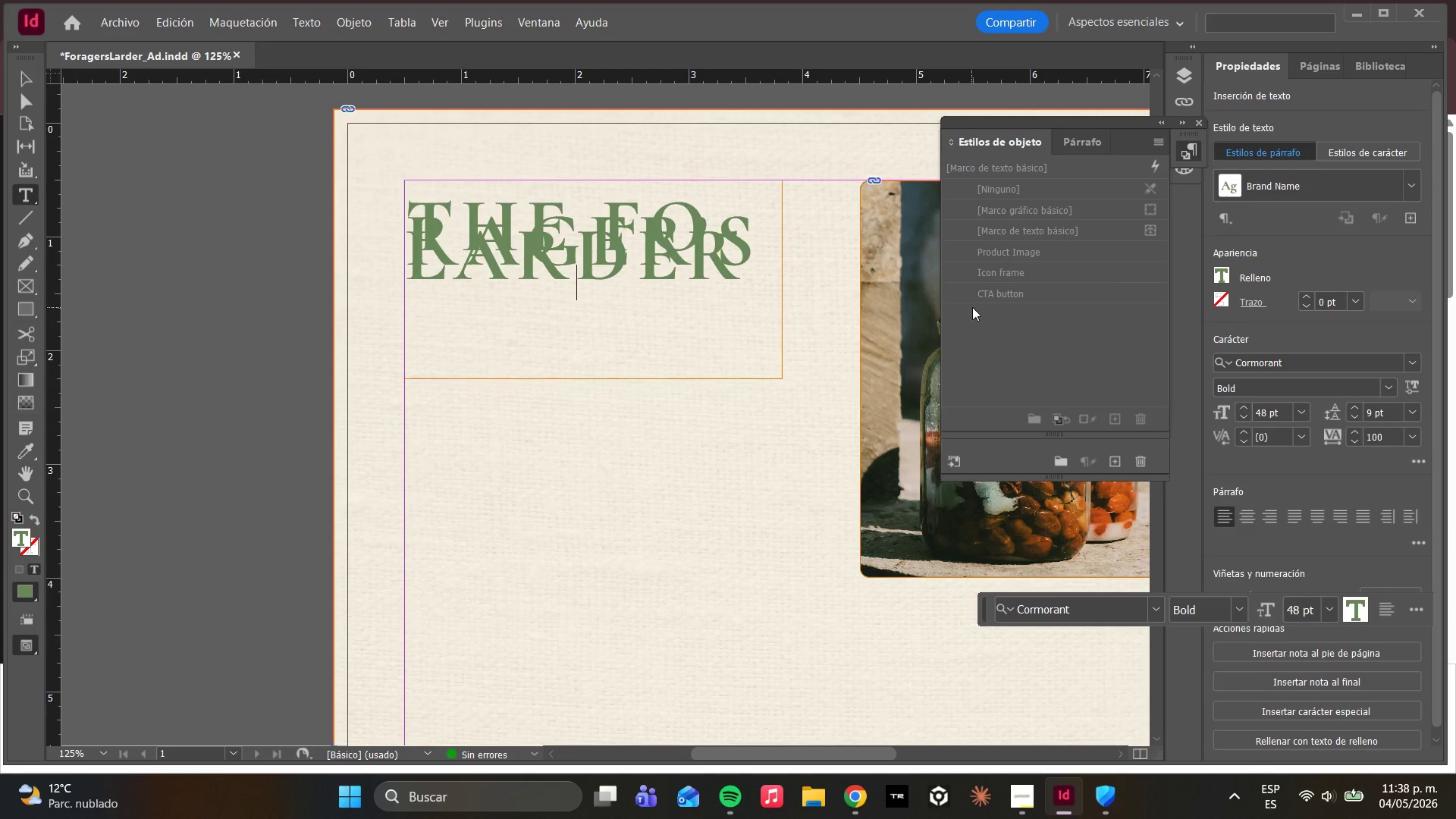 
hold_key(key=ControlLeft, duration=0.41)
 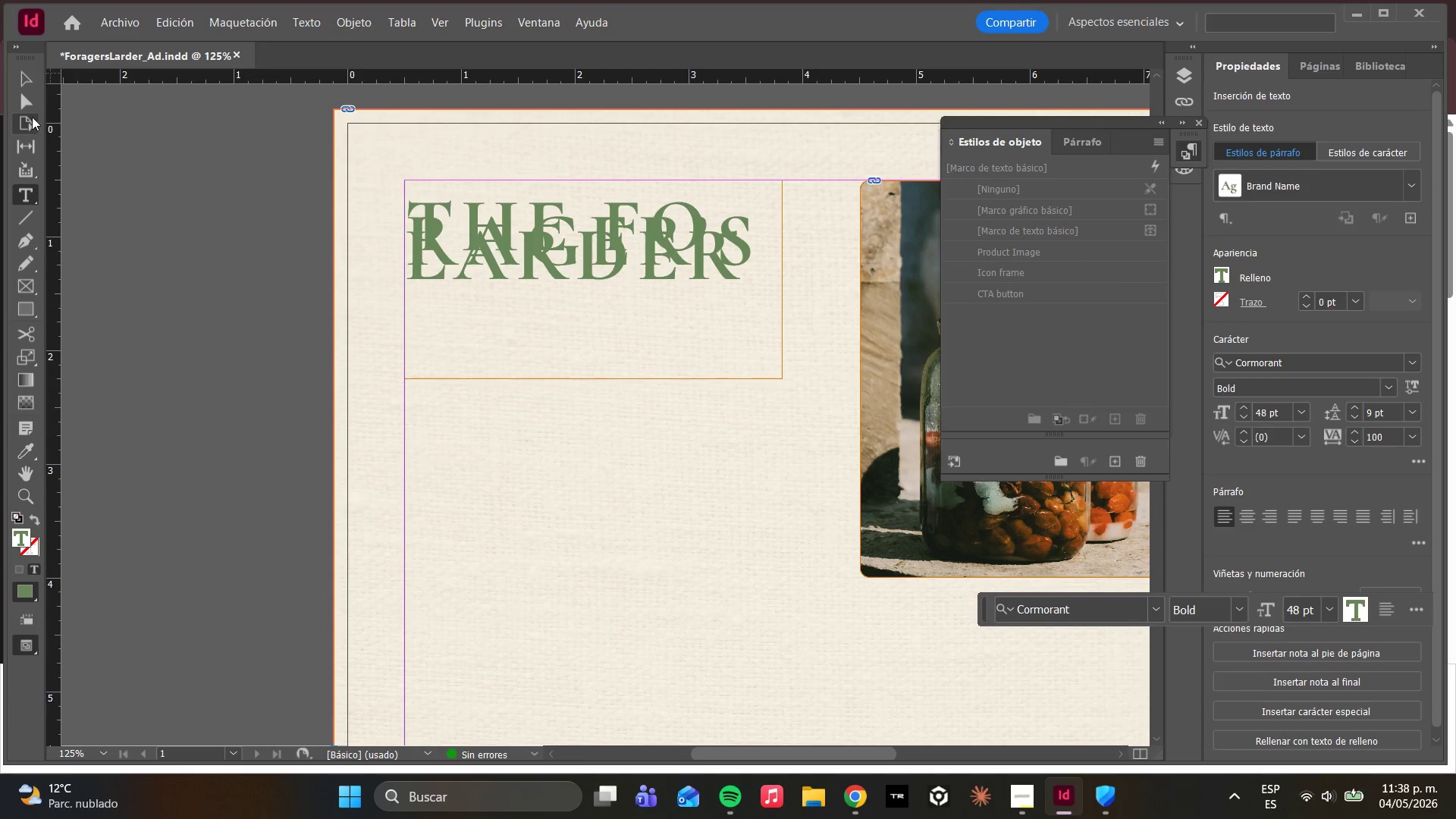 
left_click([28, 104])
 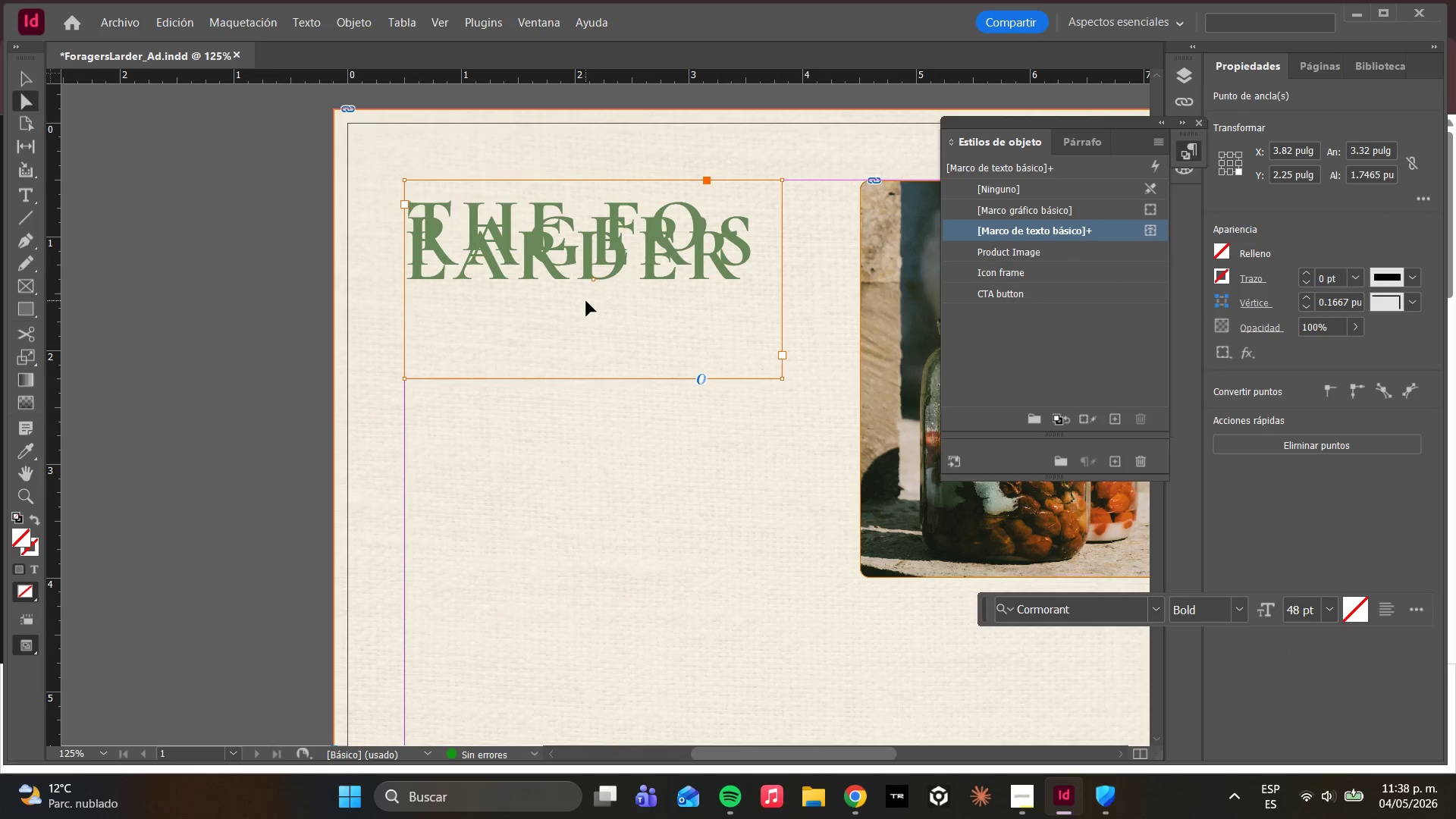 
double_click([586, 301])
 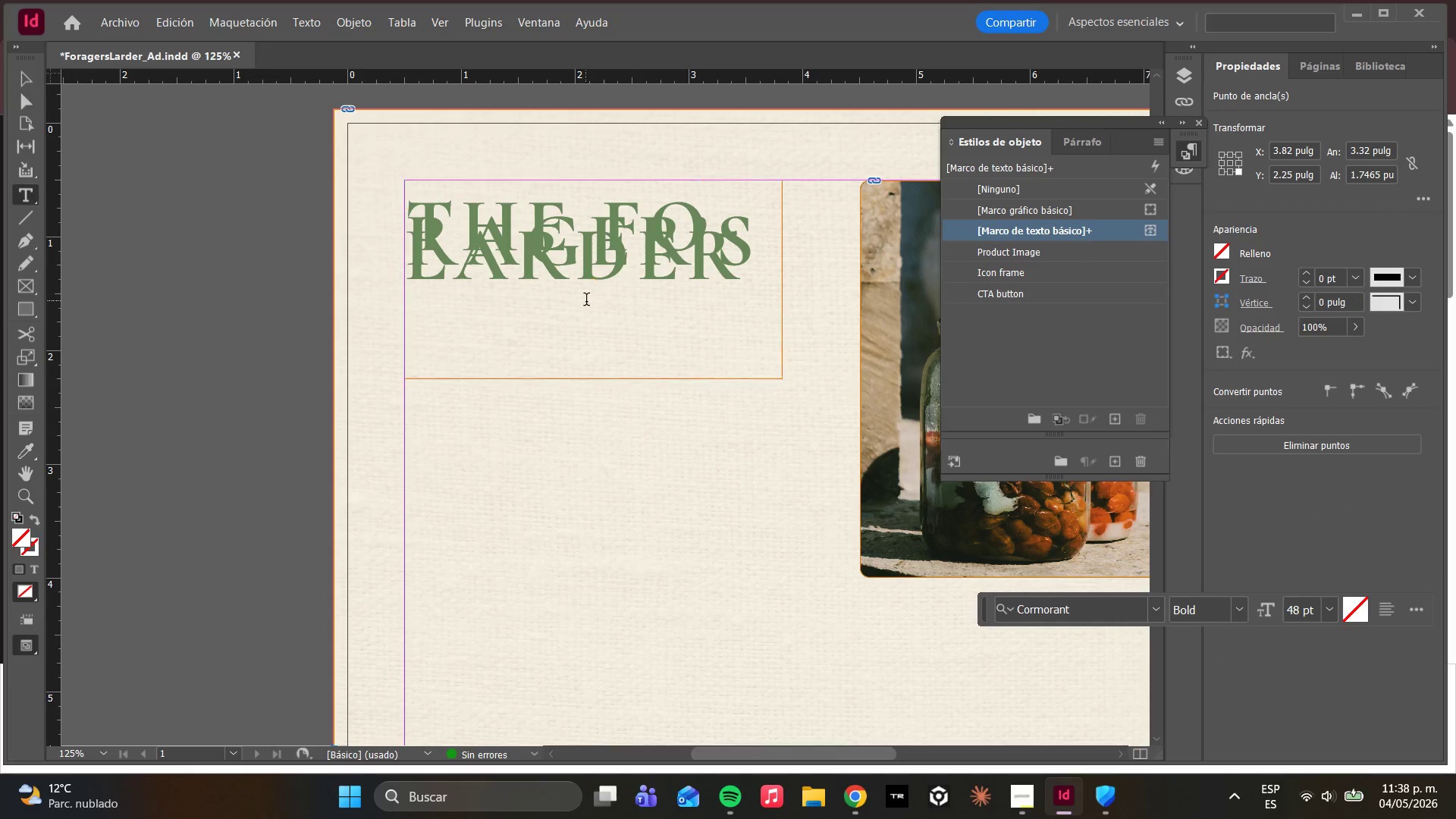 
triple_click([586, 301])
 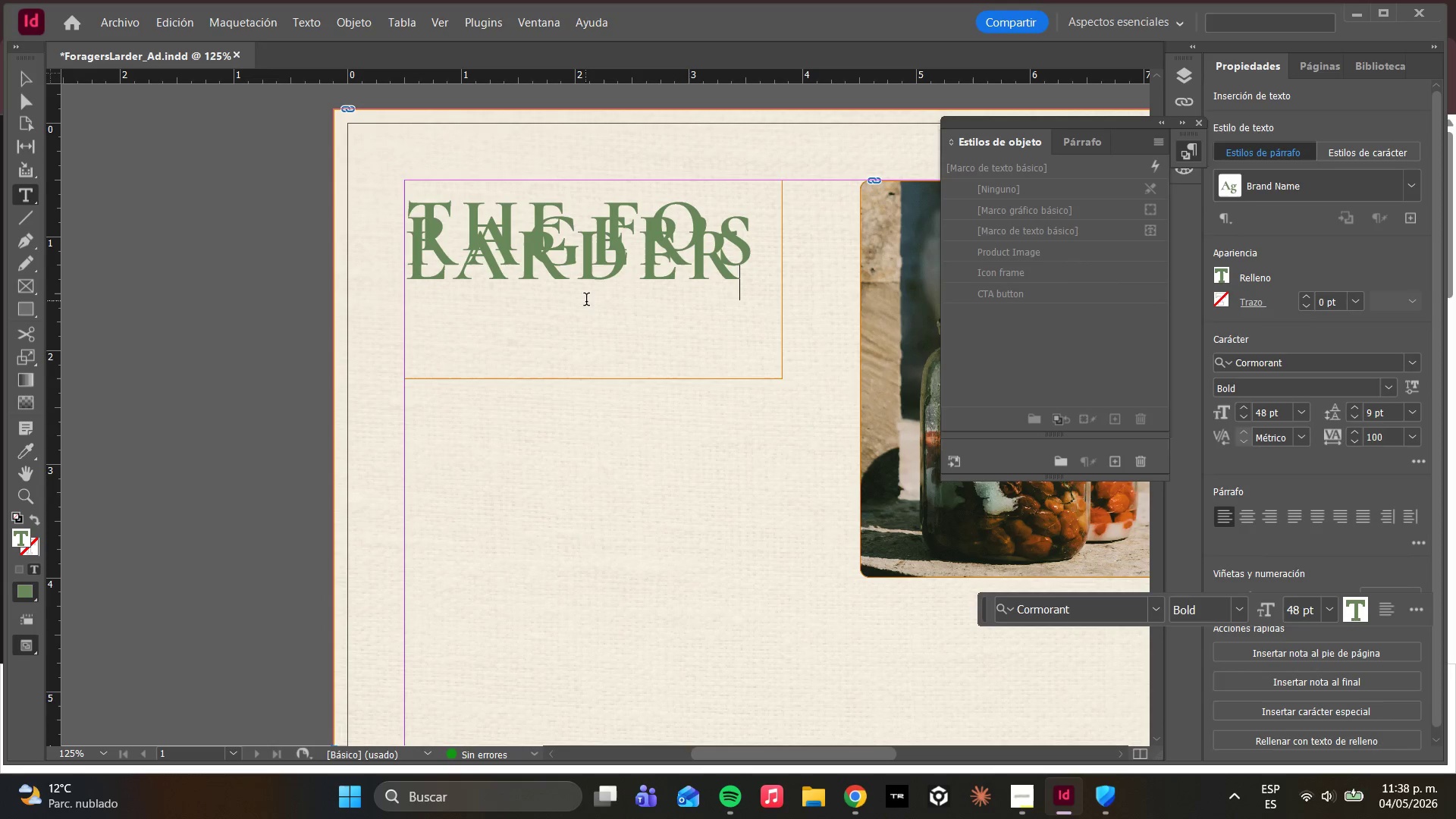 
key(Control+A)
 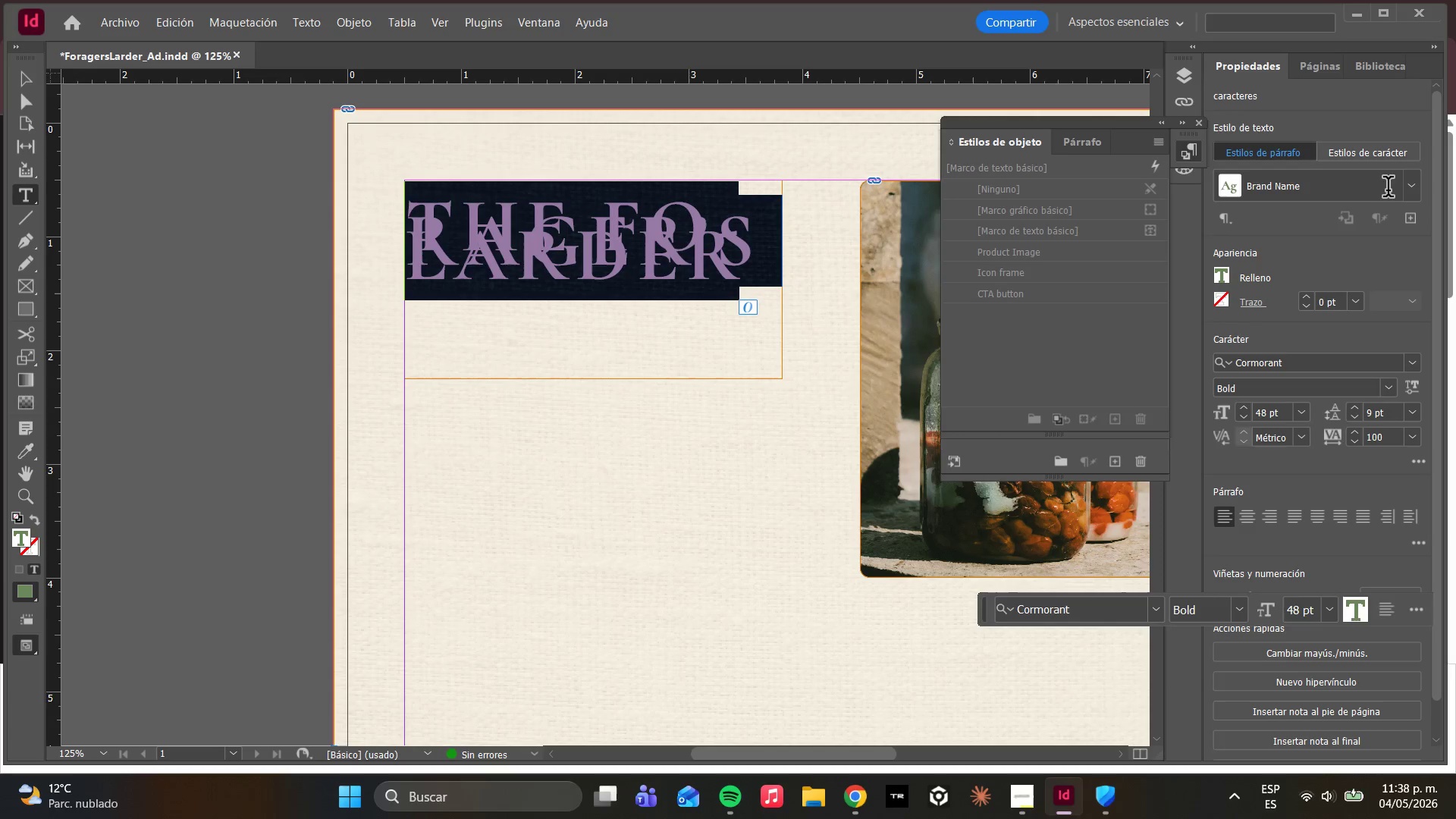 
left_click_drag(start_coordinate=[1407, 187], to_coordinate=[1275, 253])
 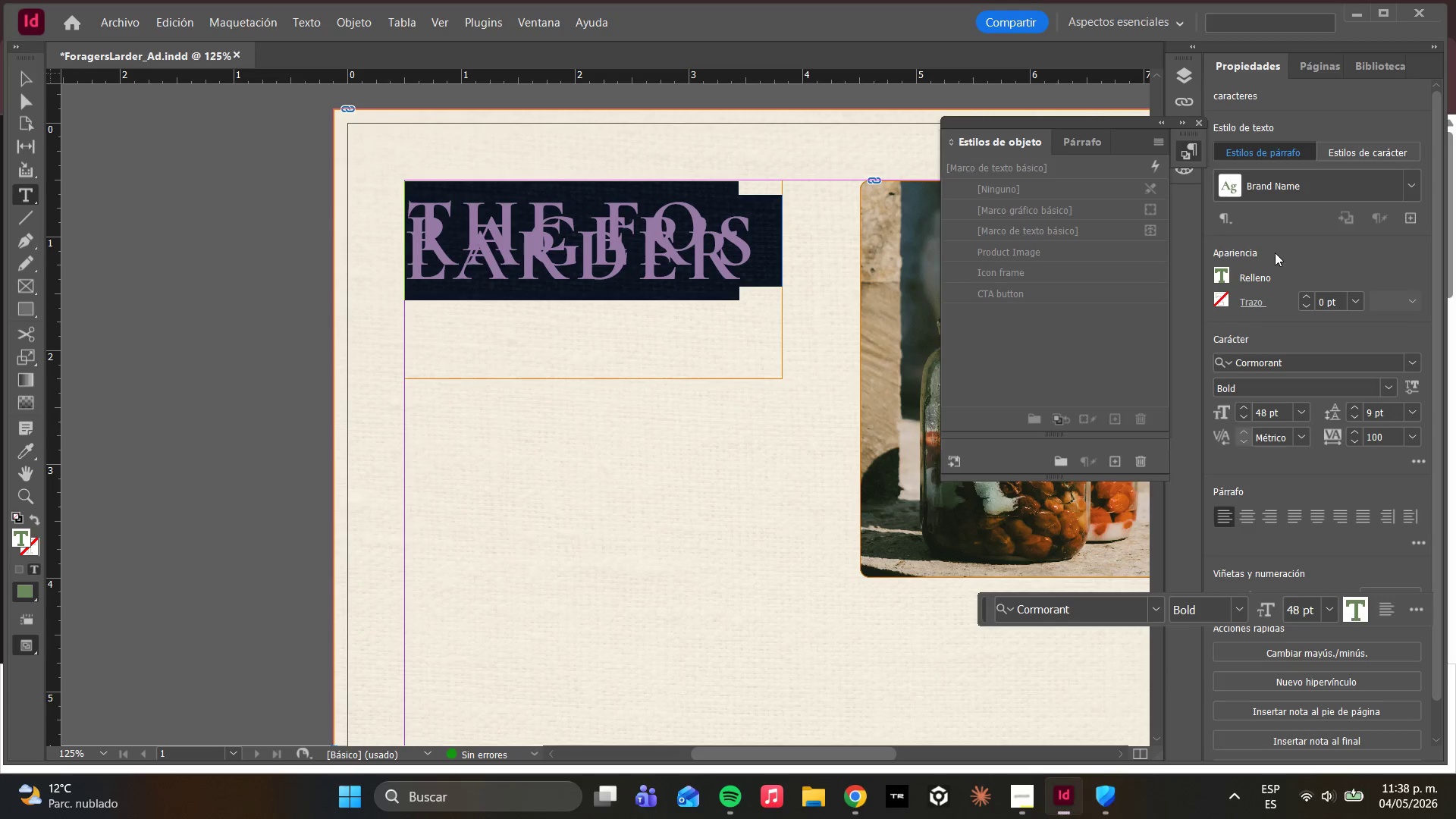 
left_click([1275, 253])
 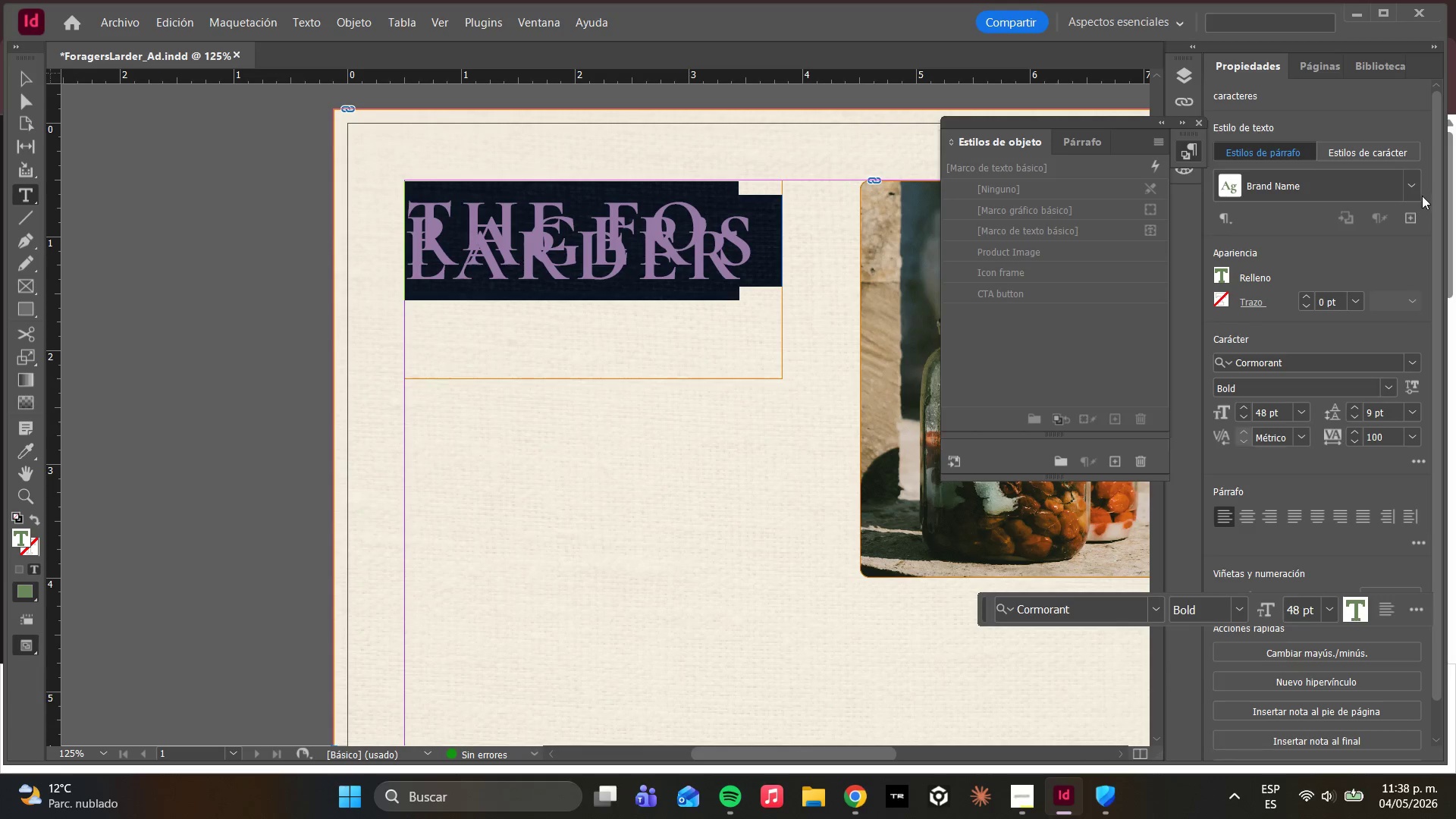 
left_click_drag(start_coordinate=[1414, 188], to_coordinate=[1271, 247])
 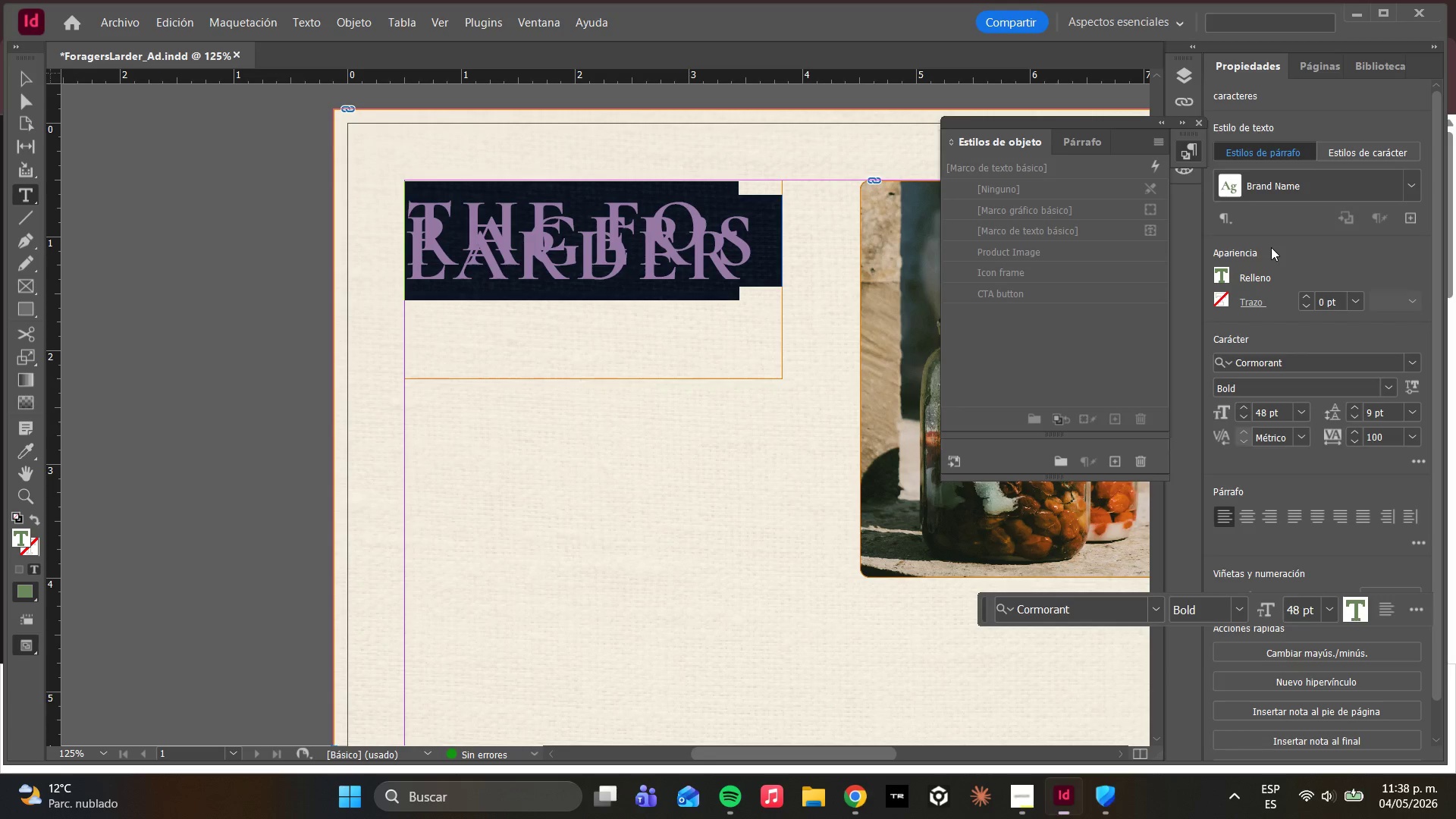 
double_click([1271, 247])
 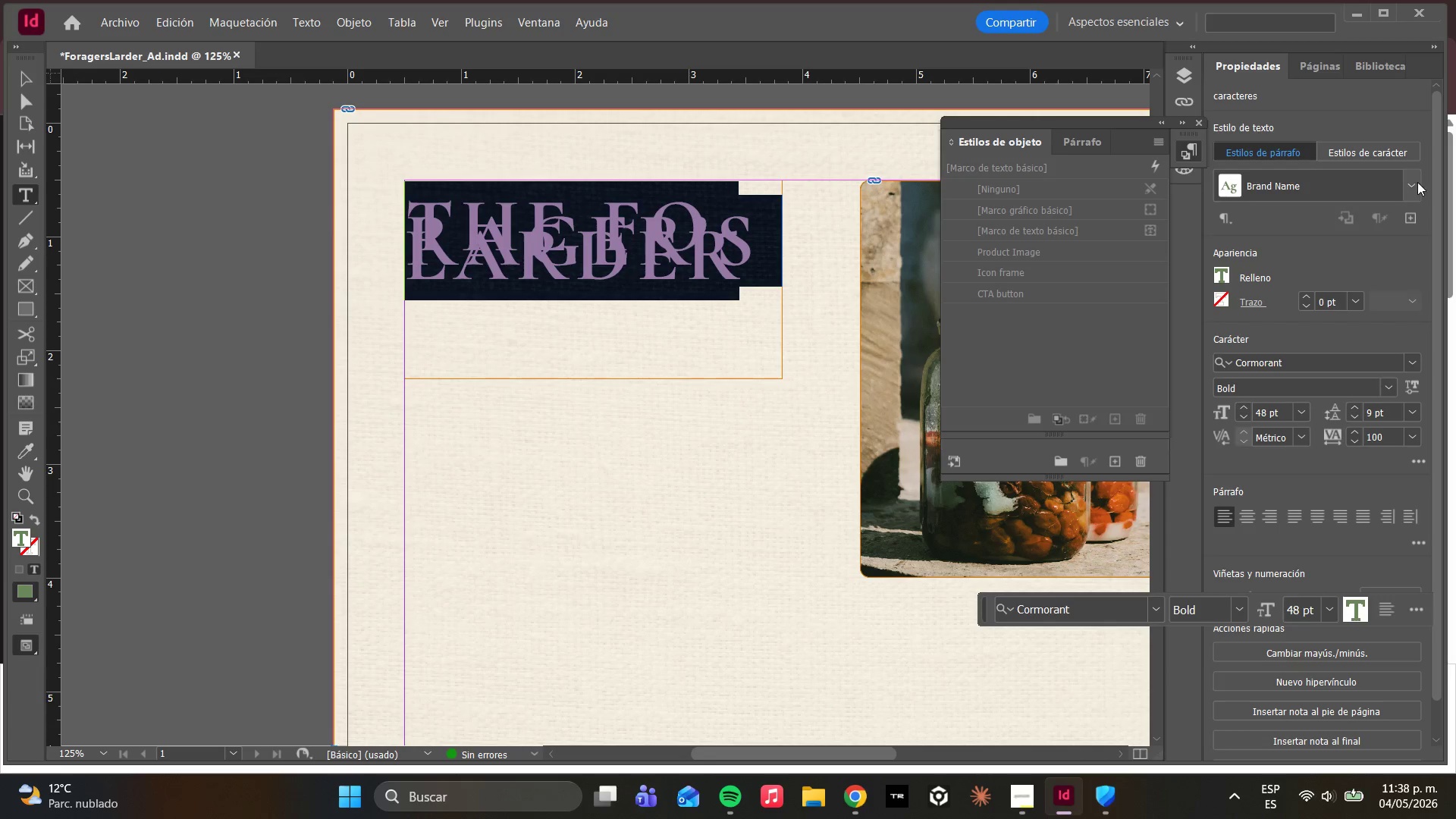 
left_click_drag(start_coordinate=[1419, 182], to_coordinate=[1403, 256])
 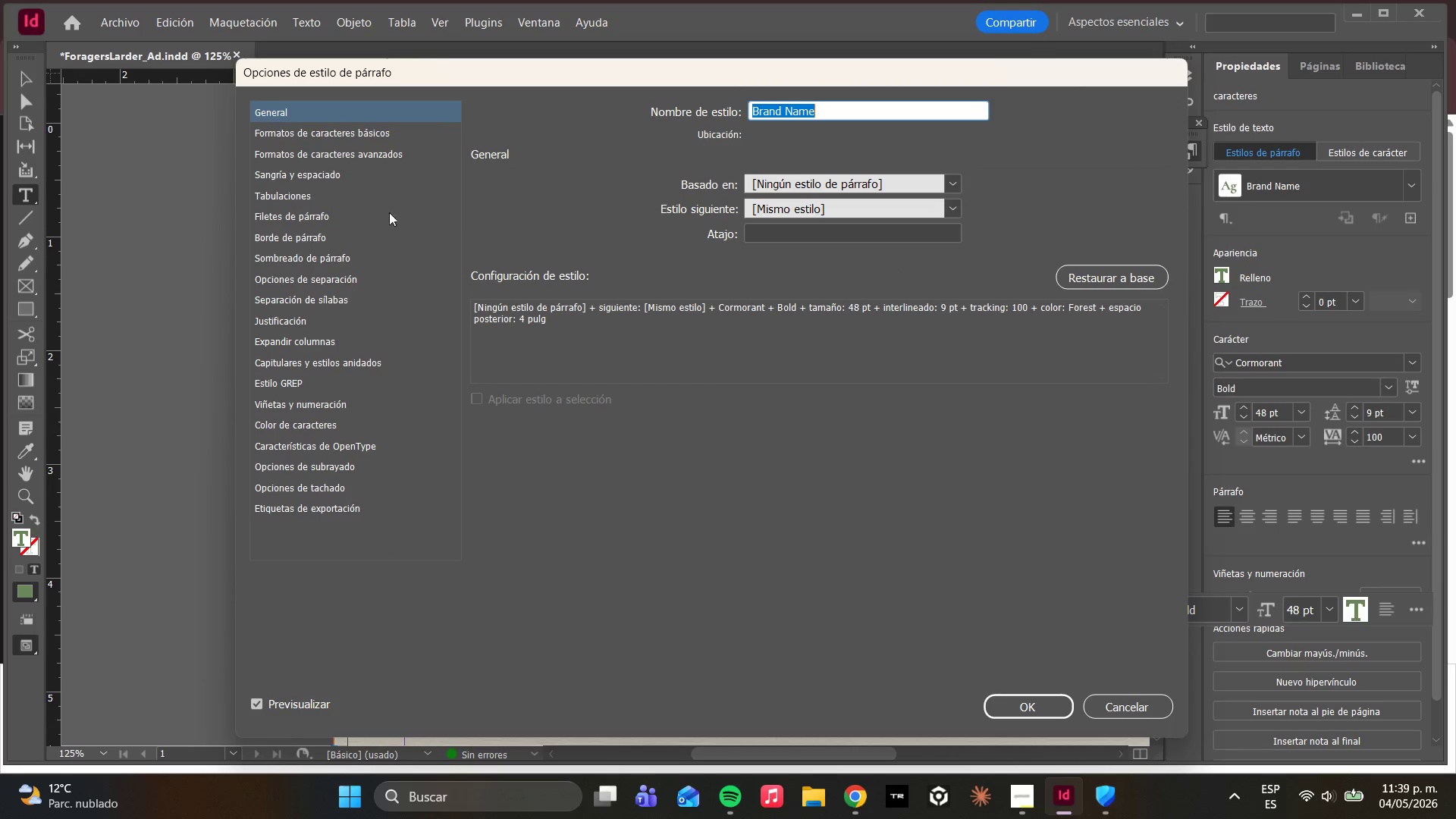 
left_click([311, 133])
 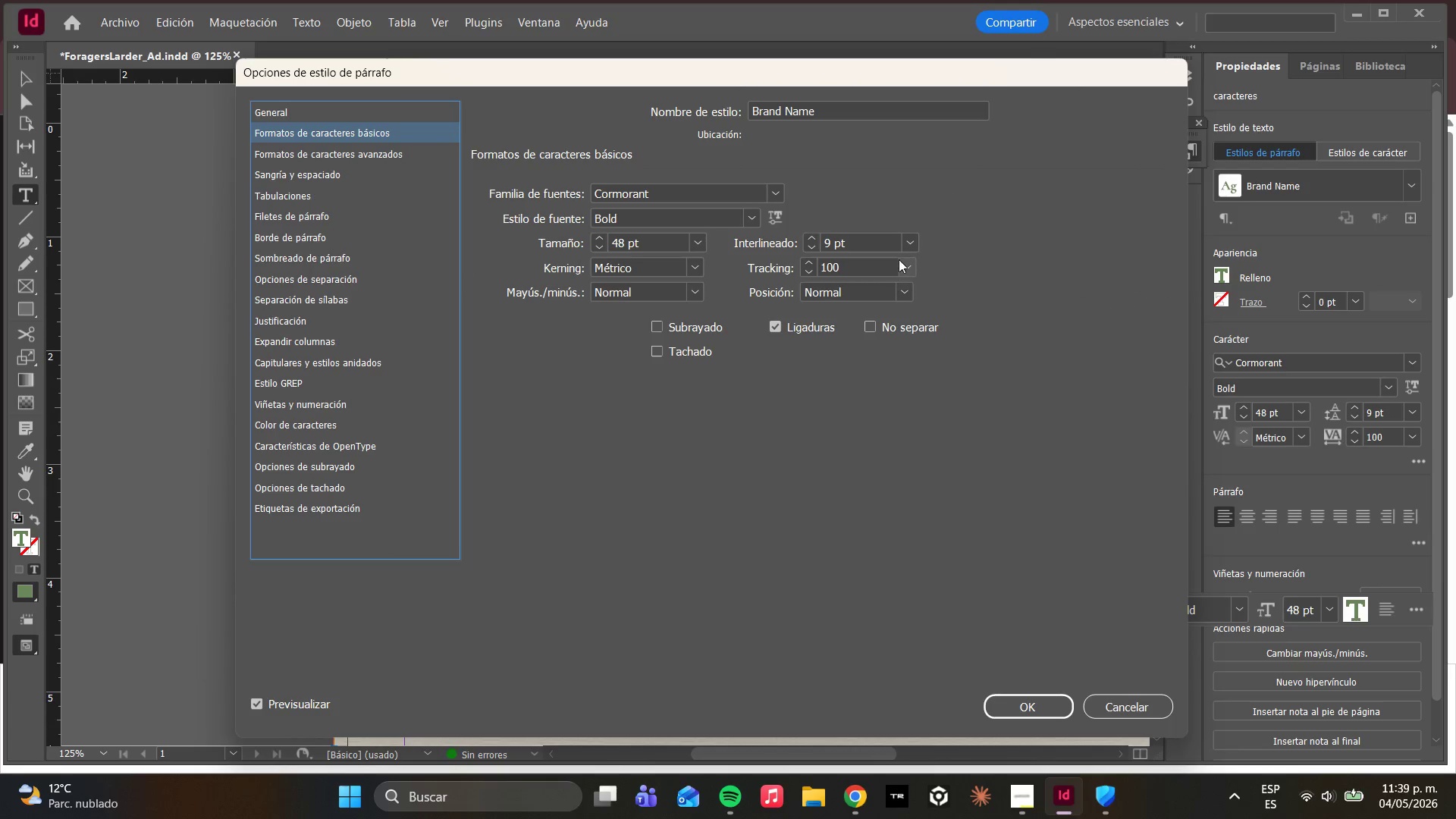 
left_click([902, 265])
 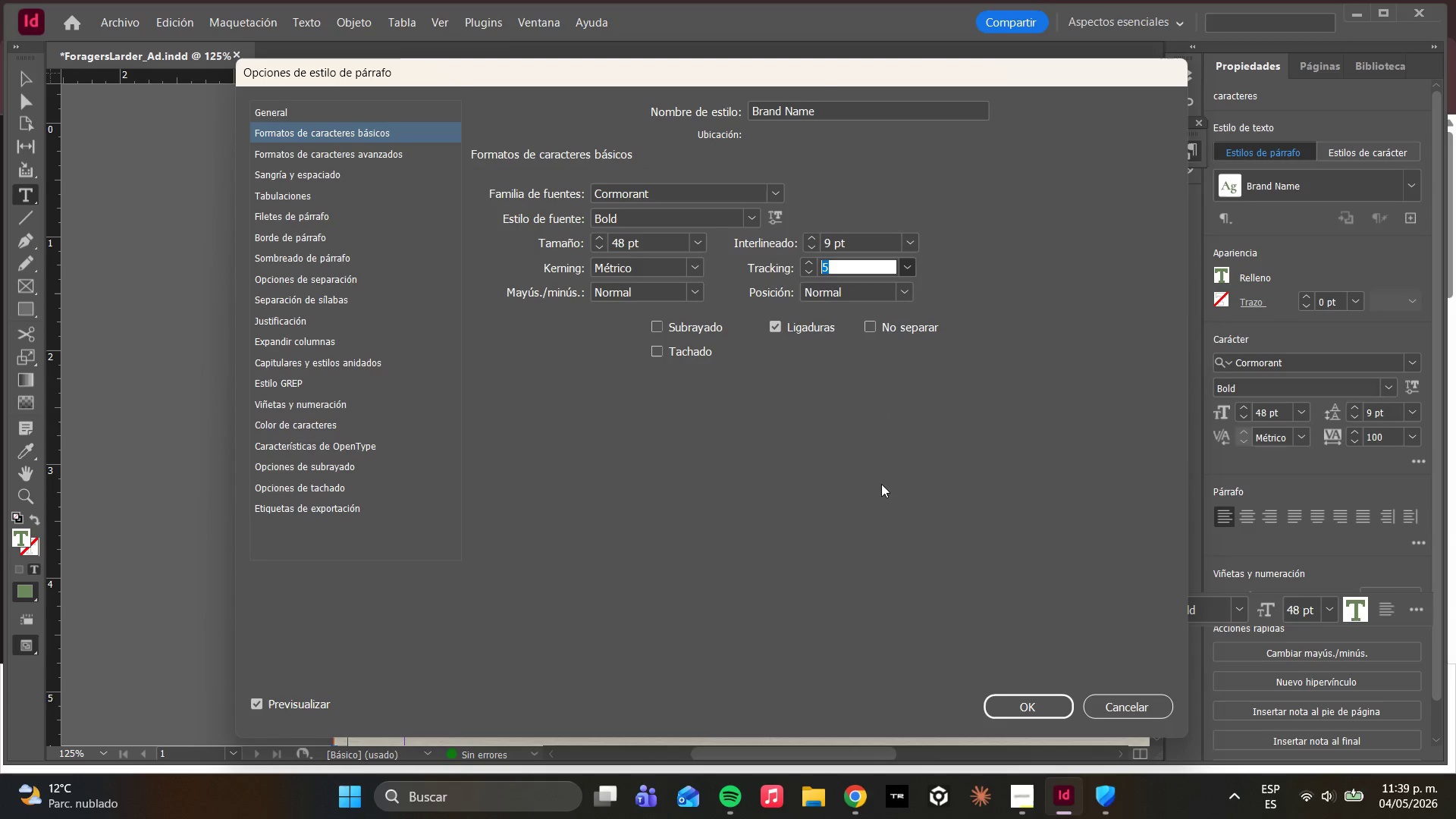 
left_click([1028, 711])
 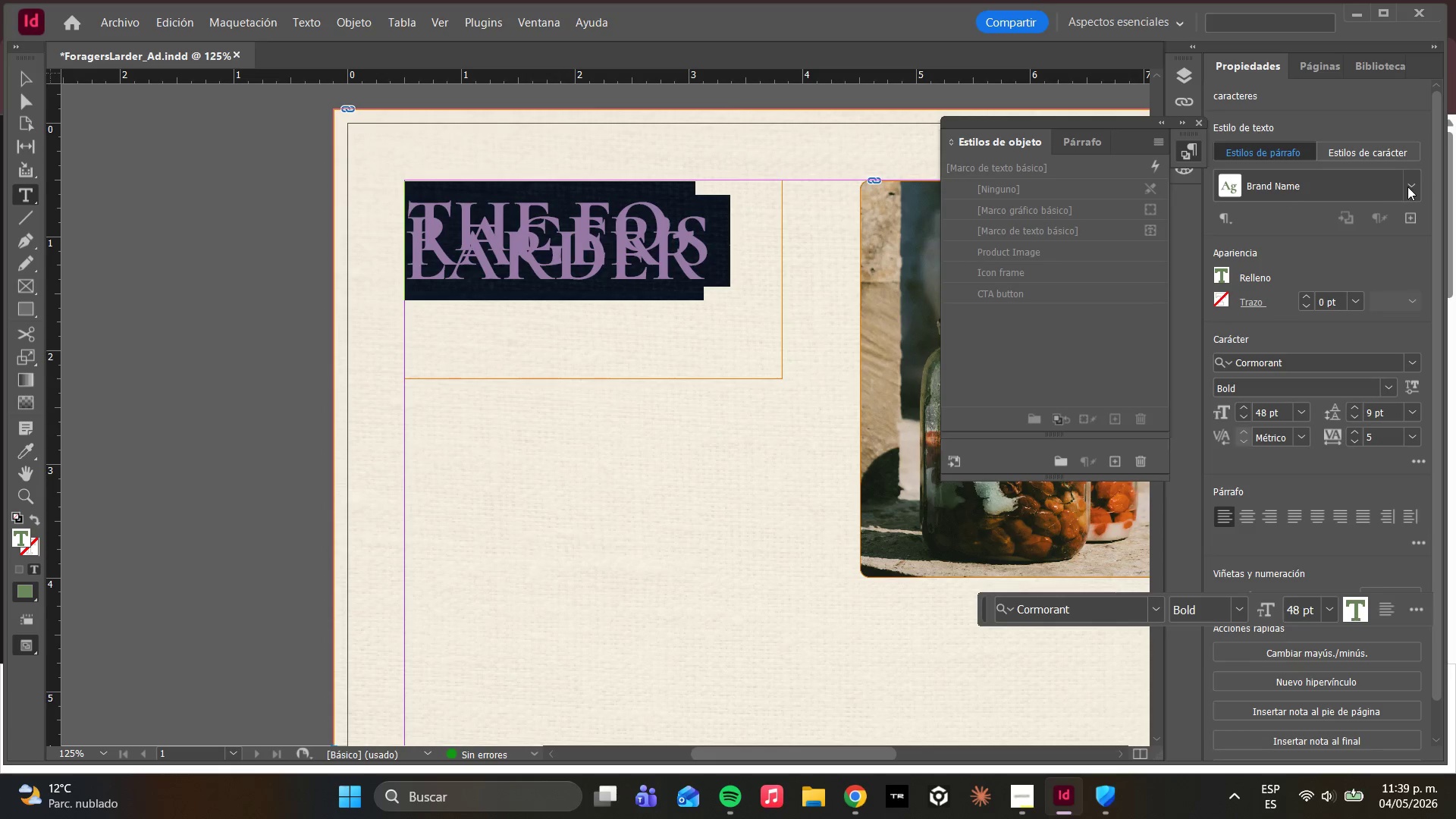 
double_click([1407, 187])
 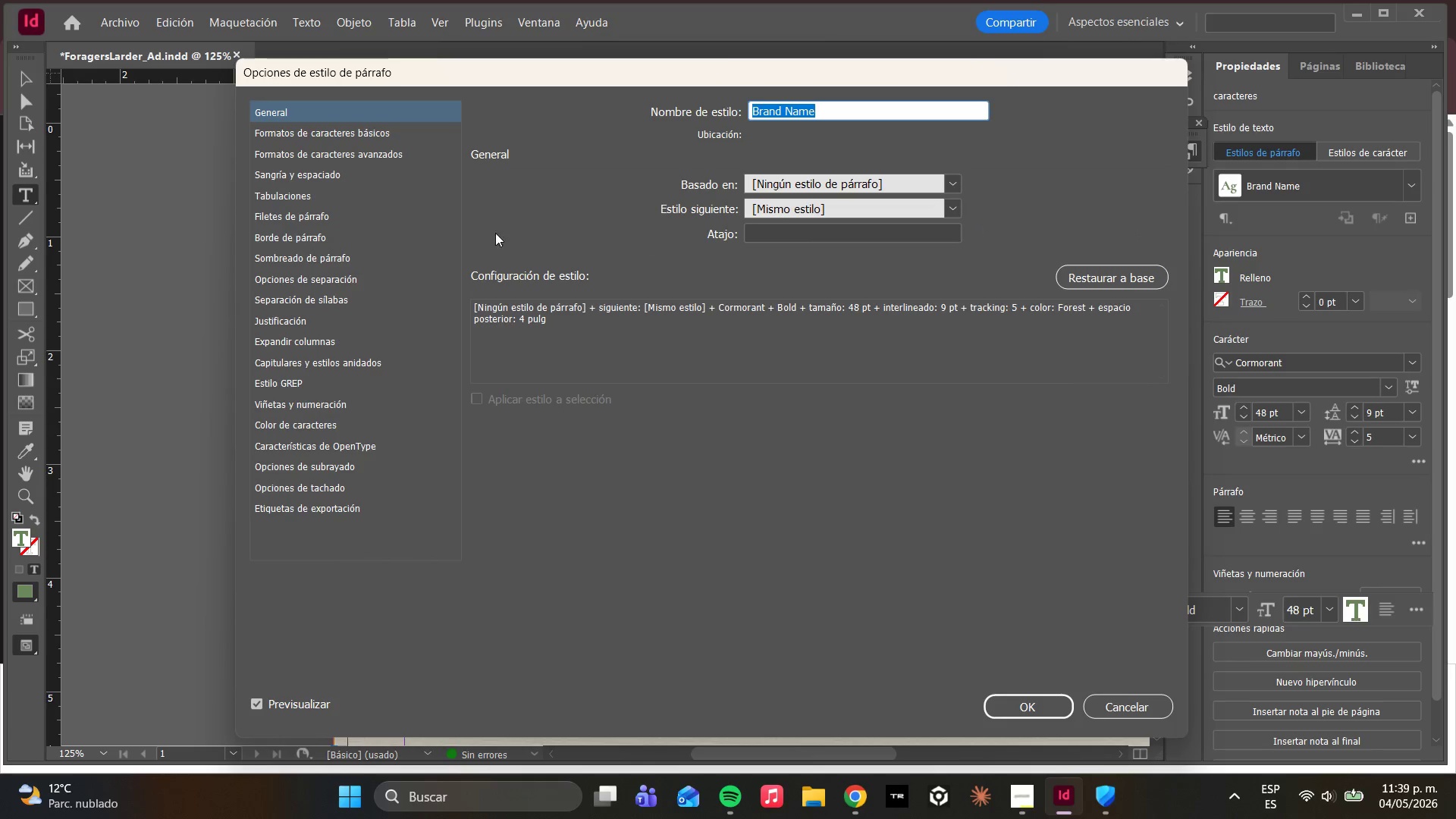 
left_click([323, 135])
 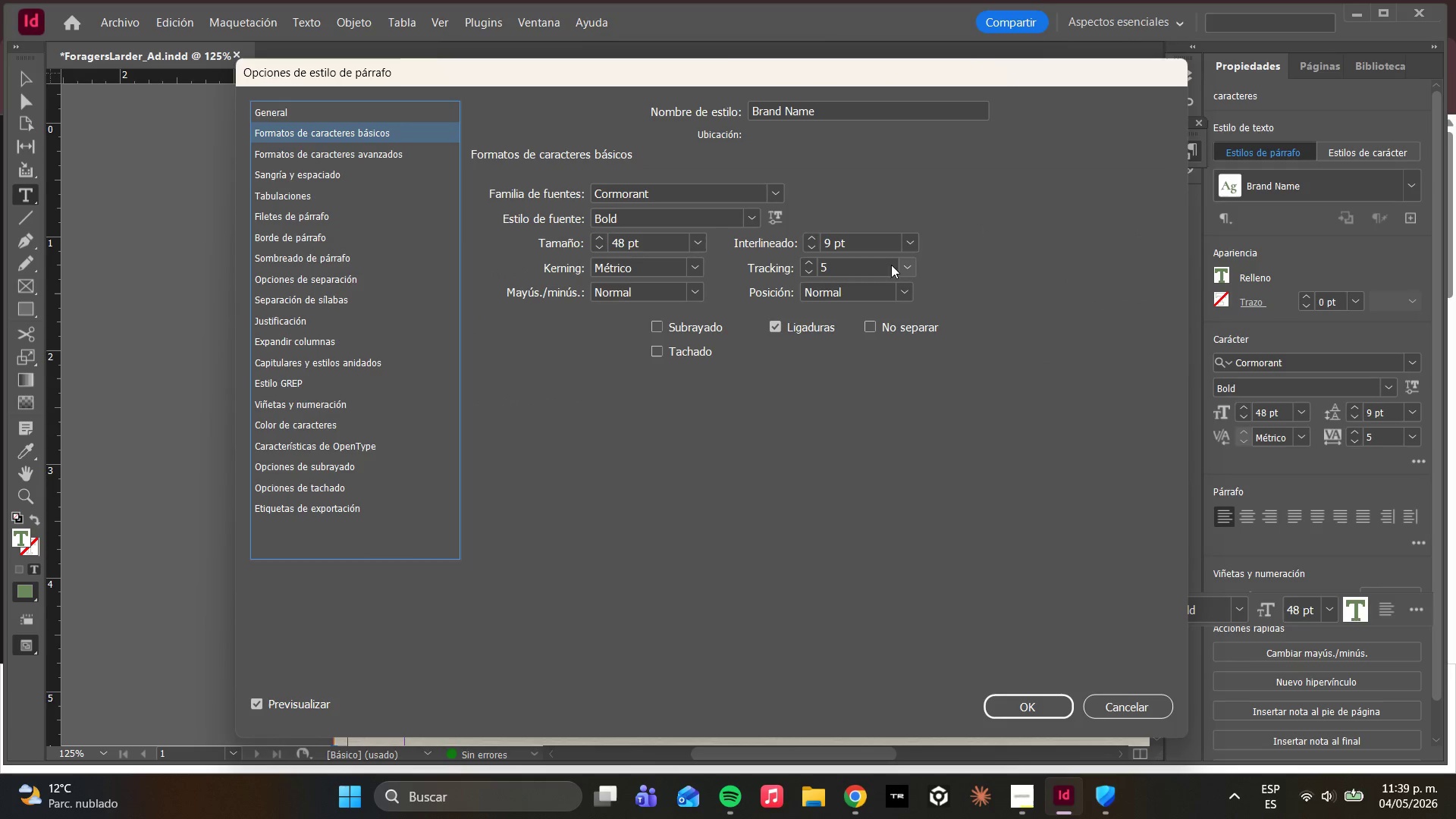 
left_click([900, 268])
 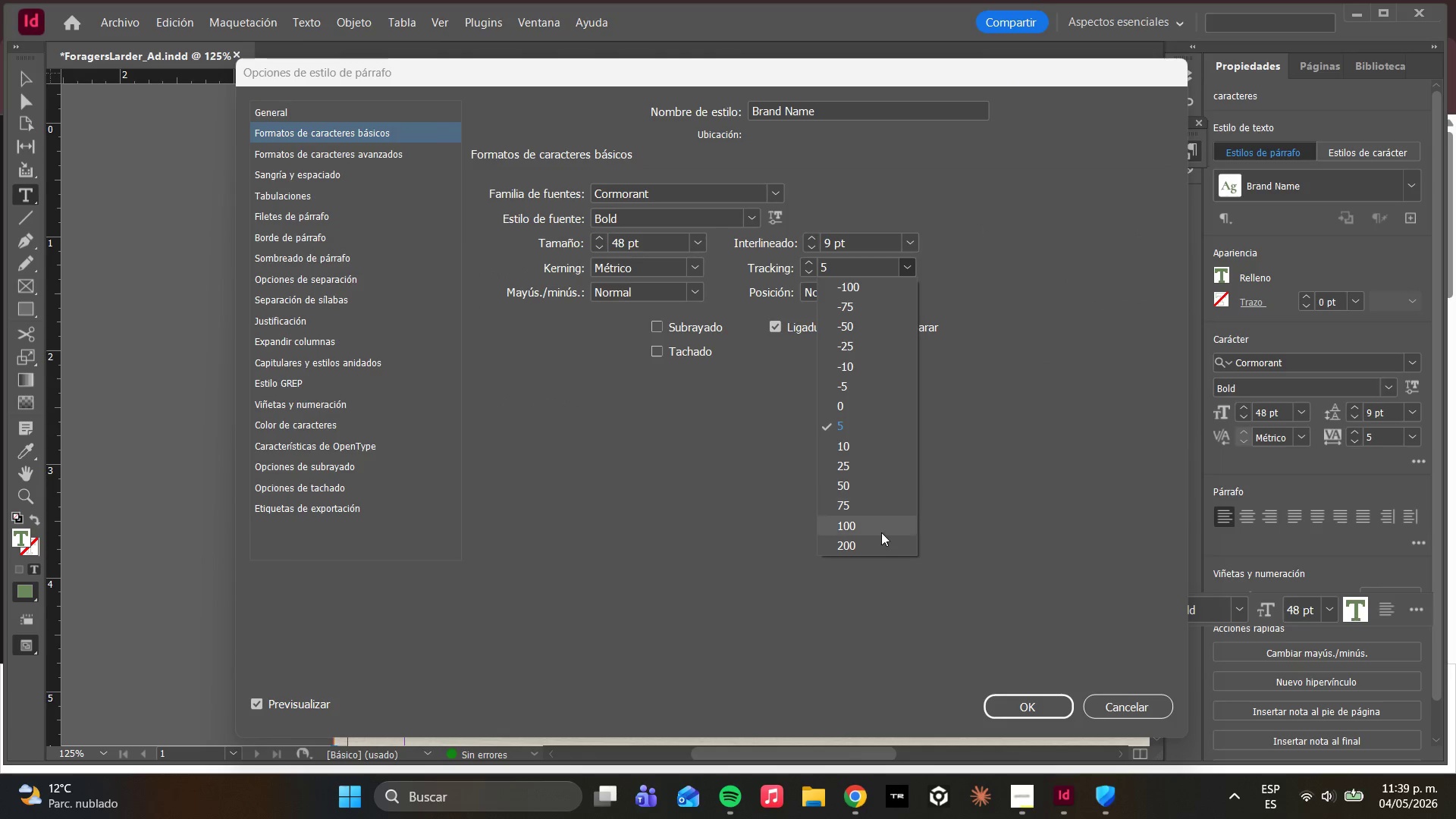 
left_click([881, 532])
 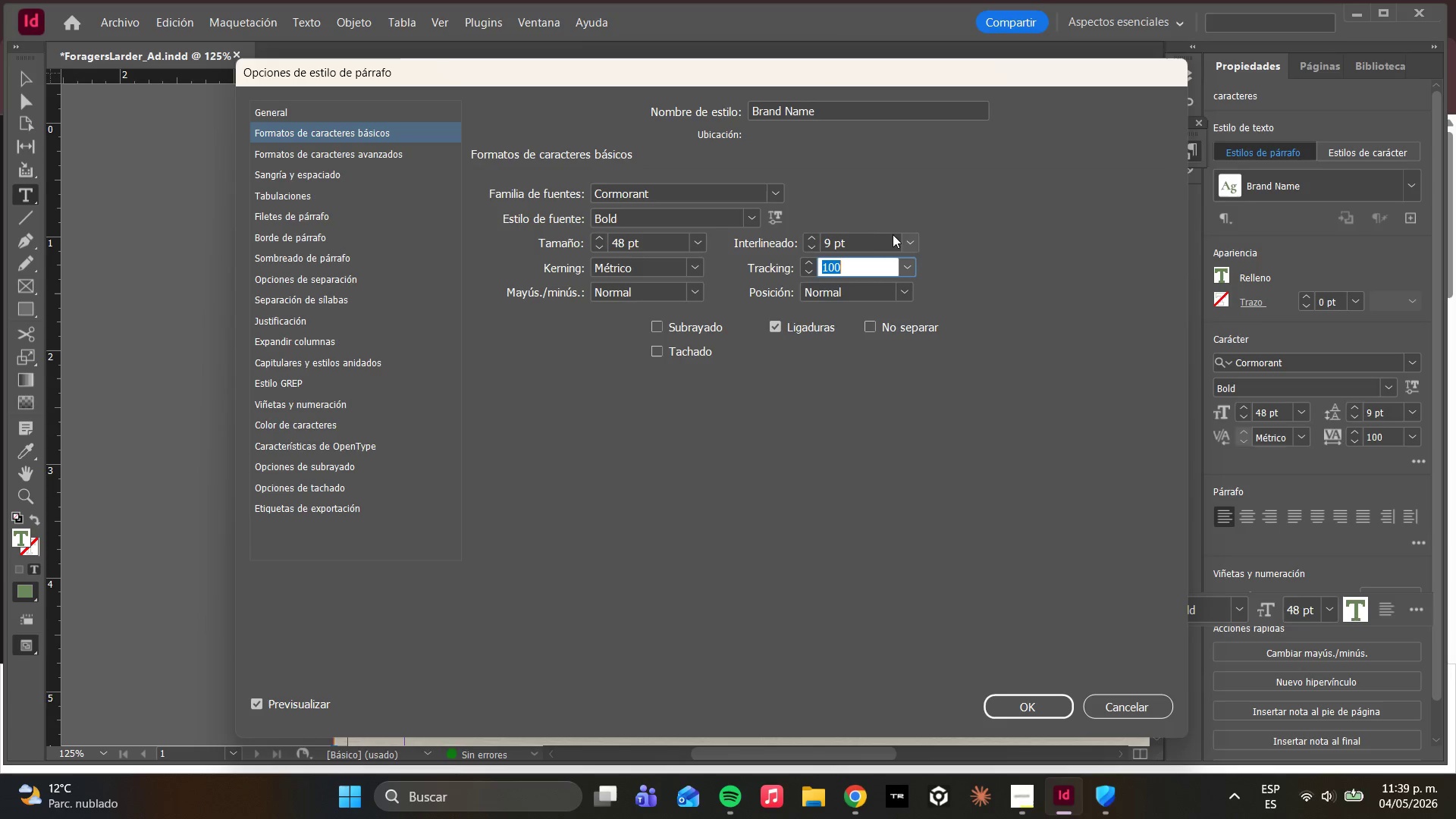 
left_click([907, 243])
 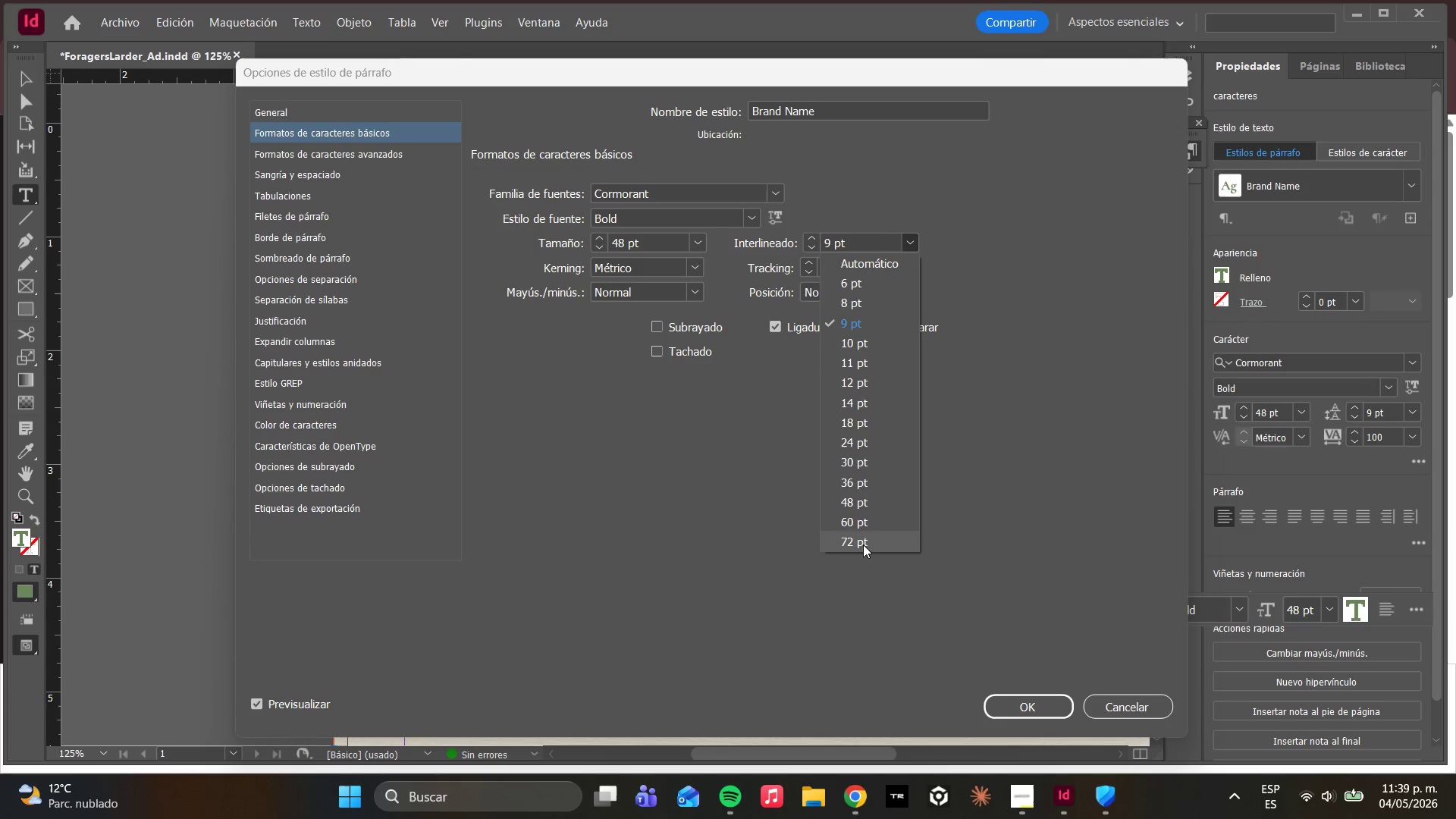 
left_click([855, 524])
 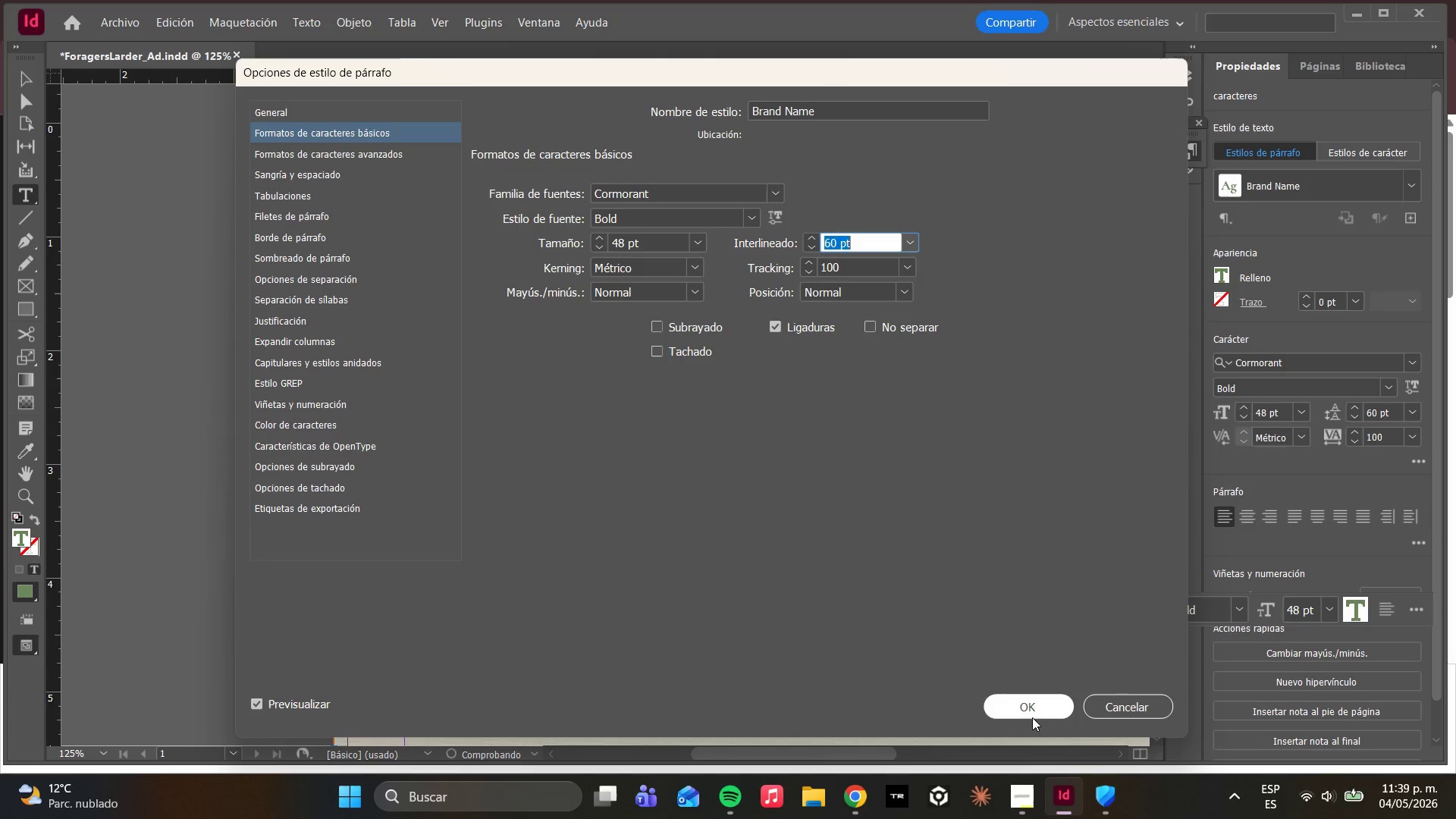 
left_click([1028, 711])
 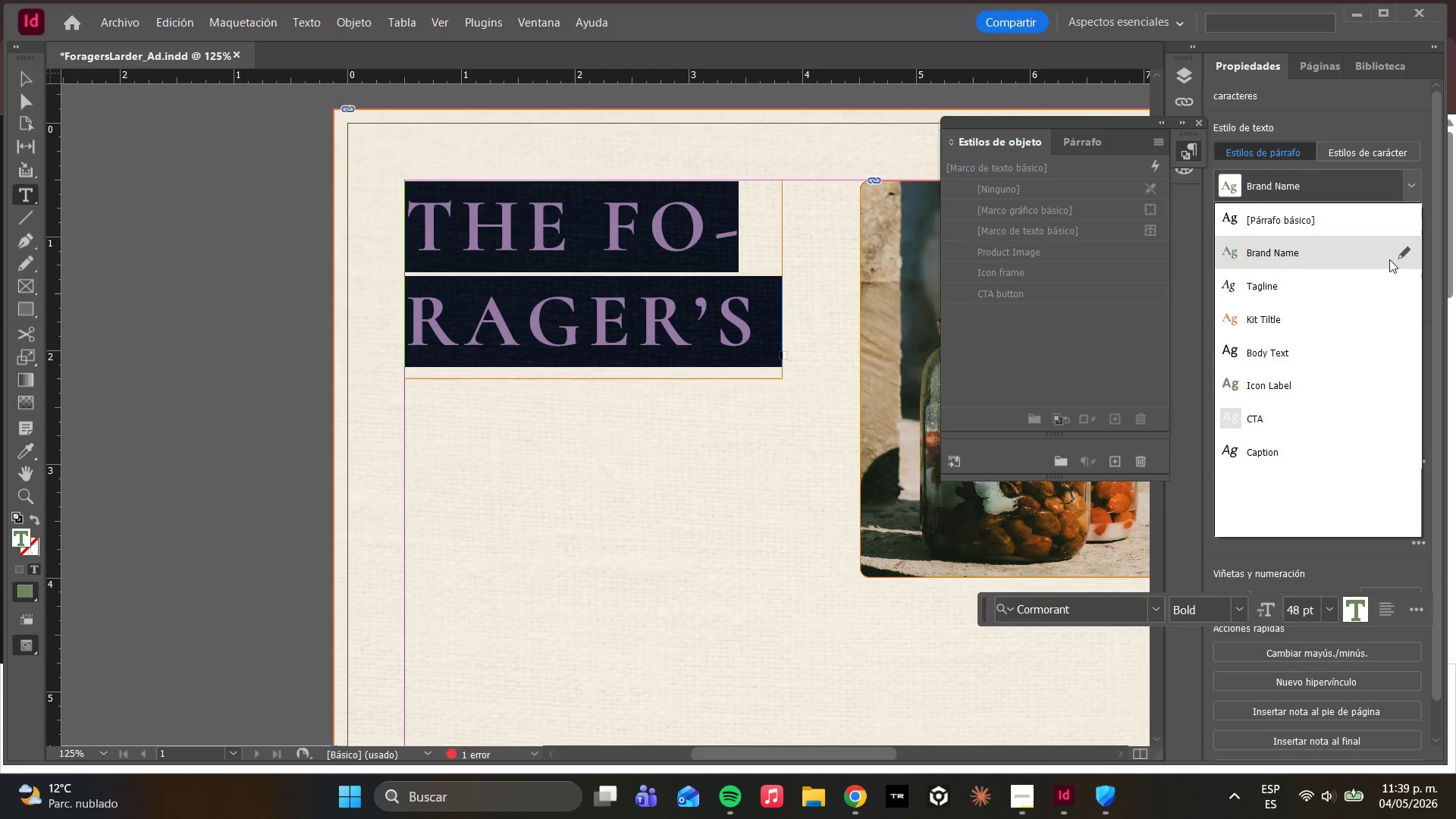 
wait(5.62)
 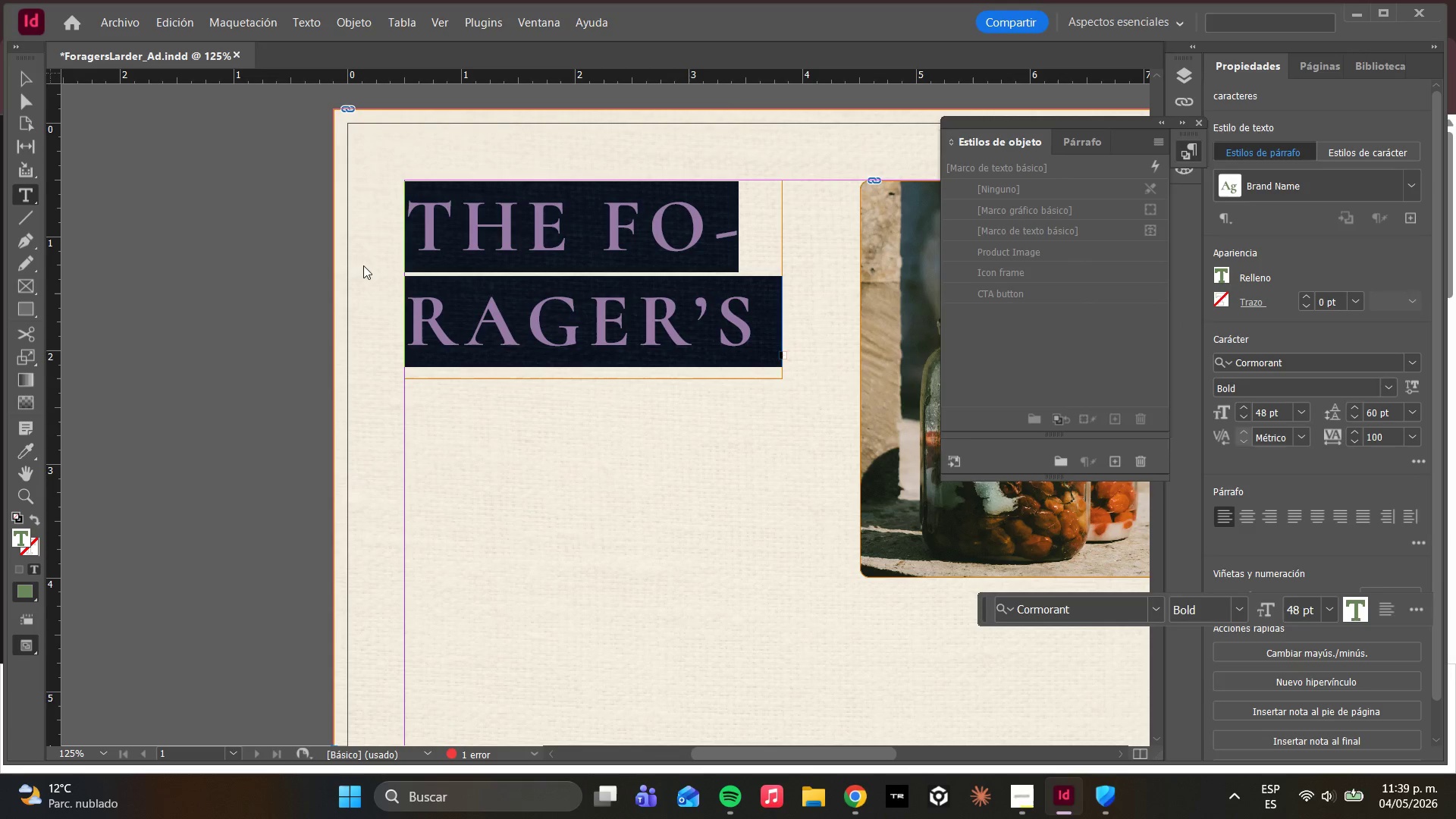 
left_click([1400, 258])
 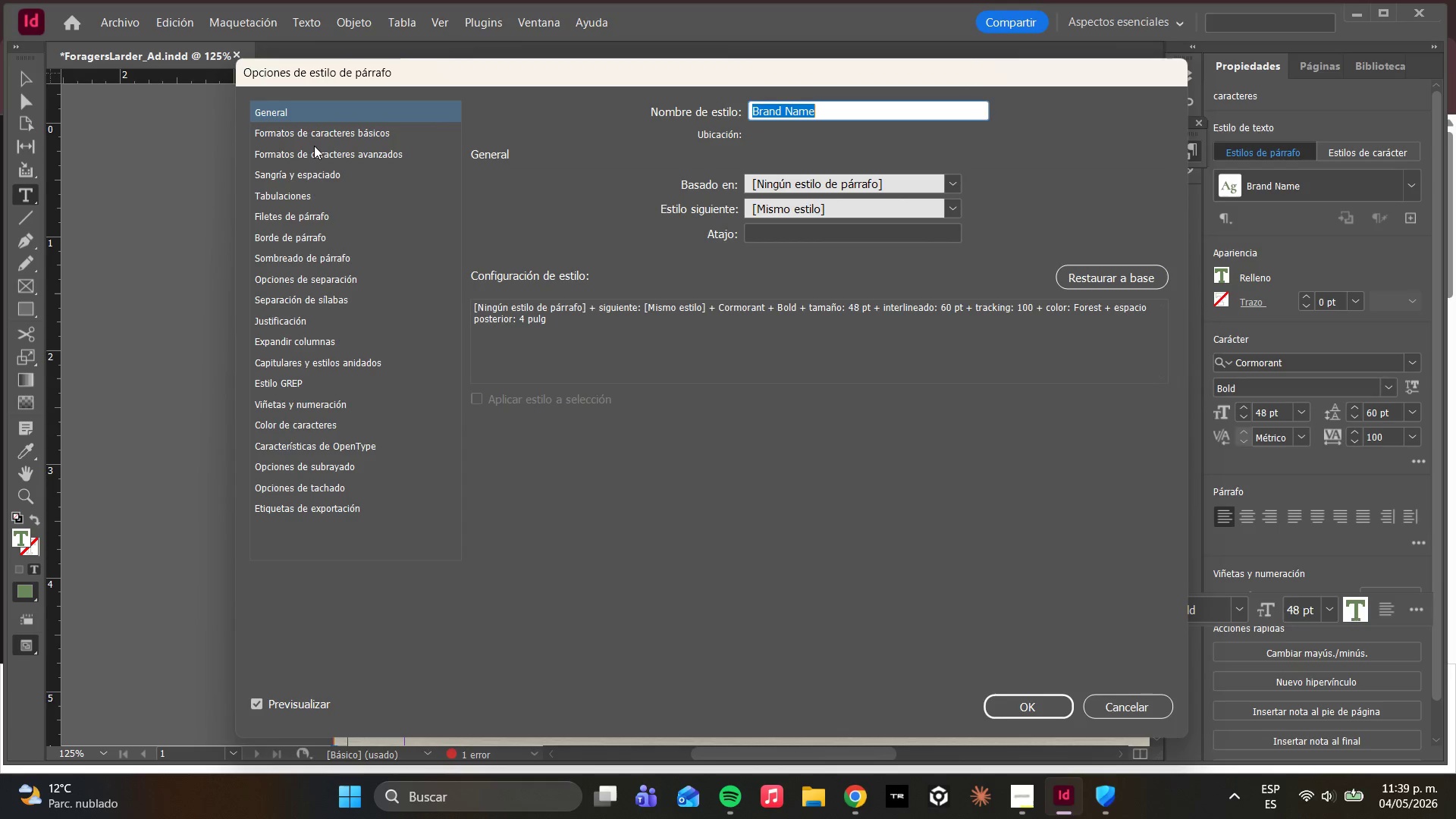 
double_click([315, 136])
 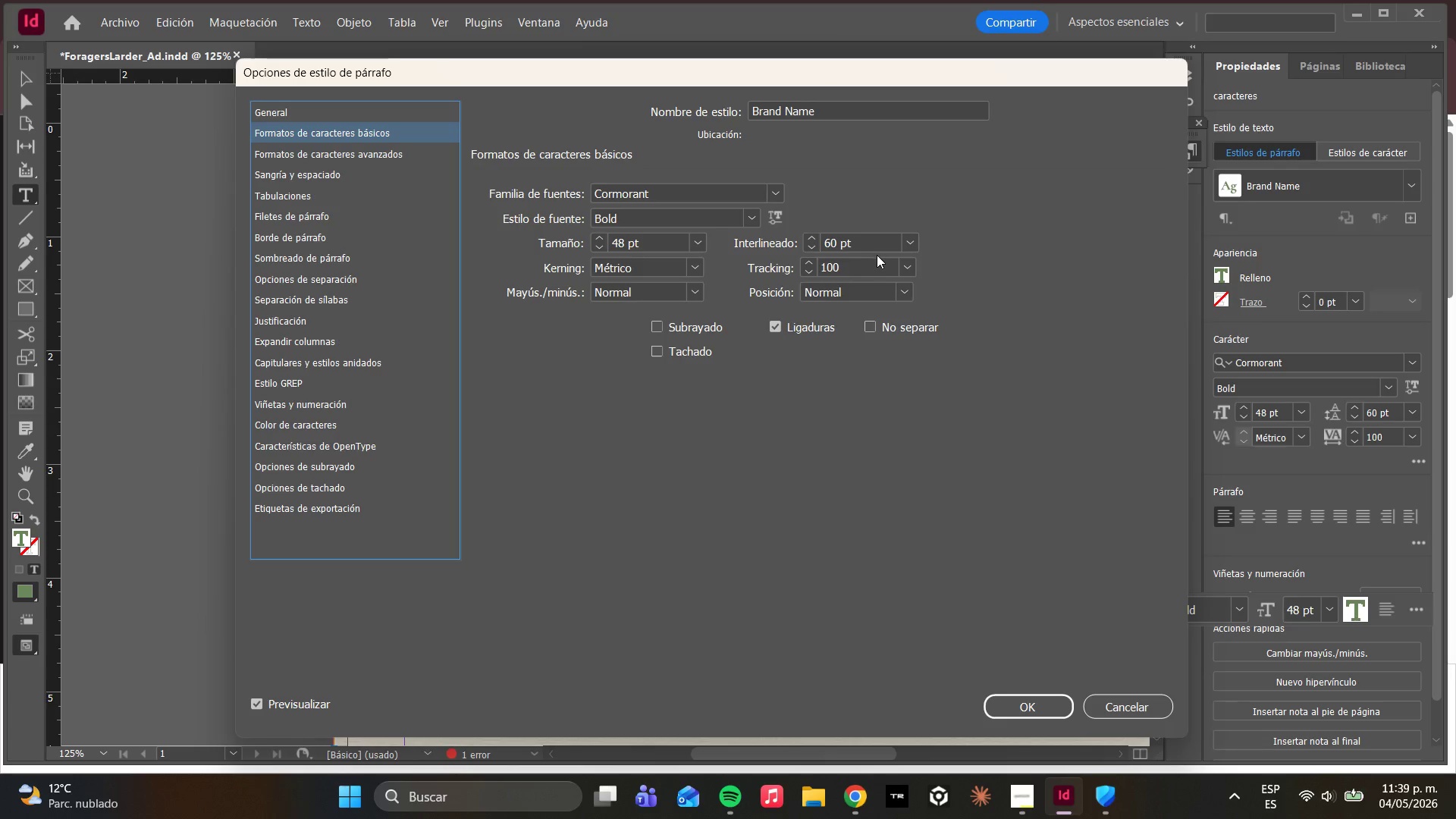 
double_click([901, 245])
 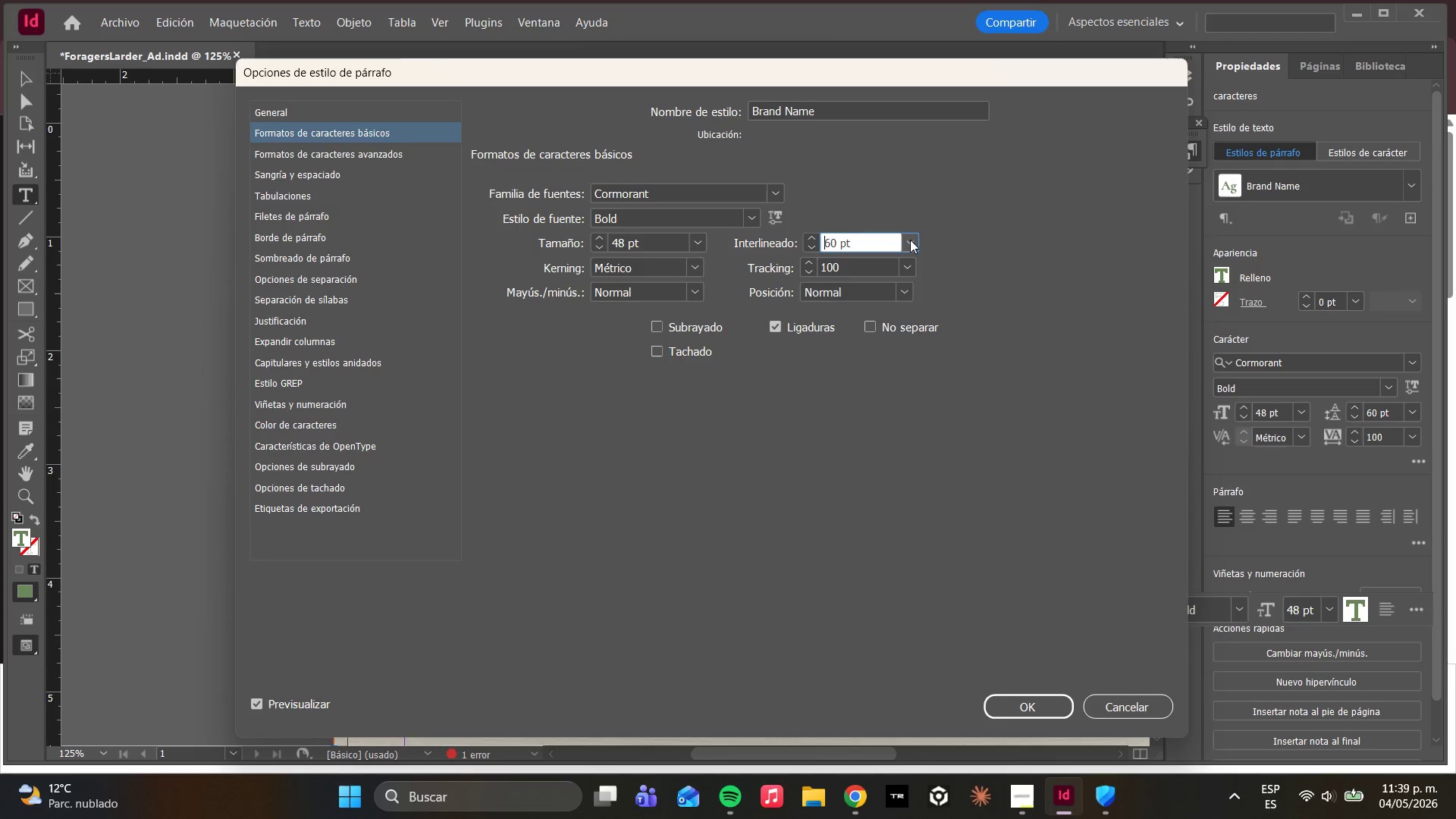 
left_click([913, 234])
 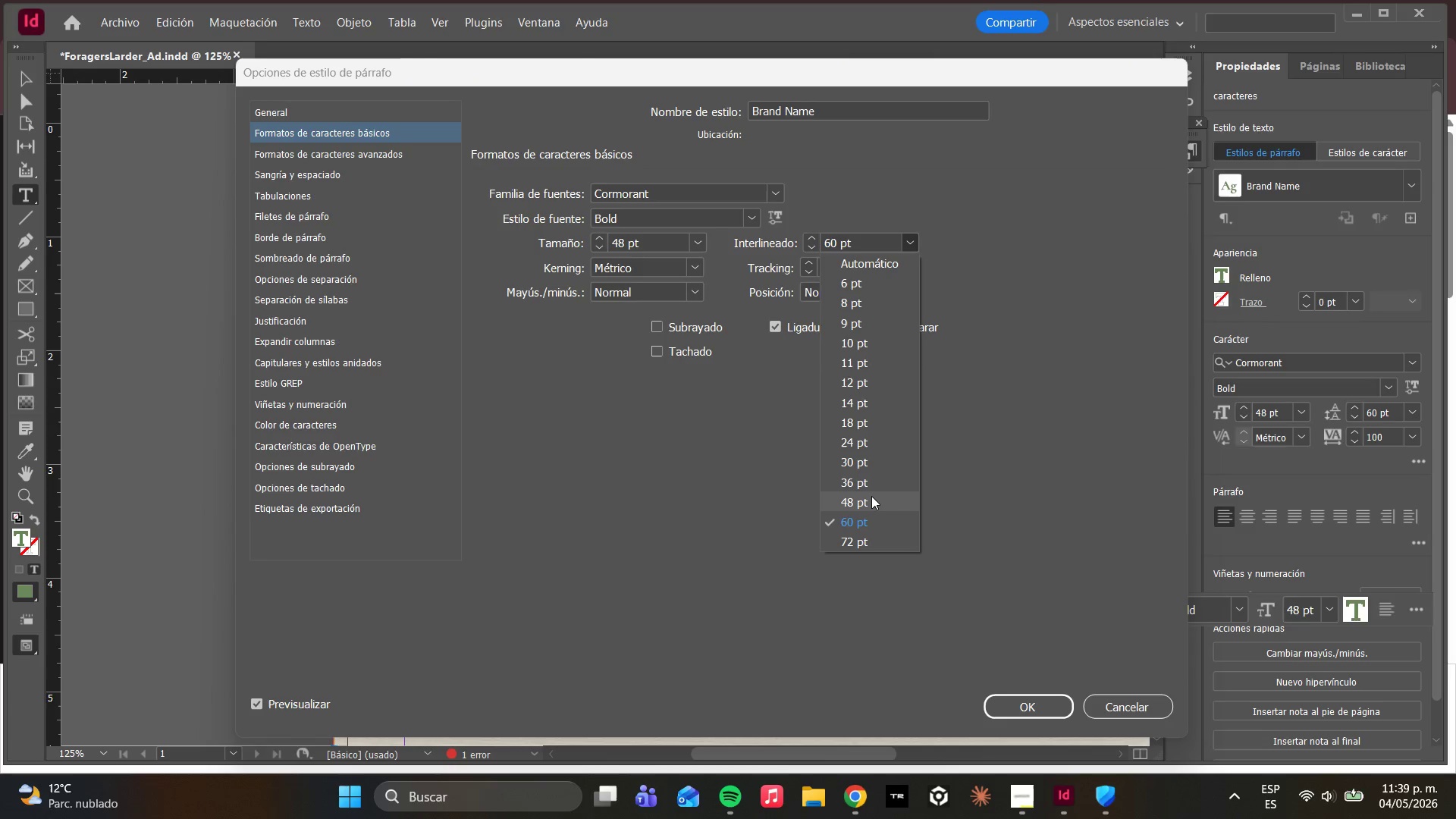 
left_click([871, 496])
 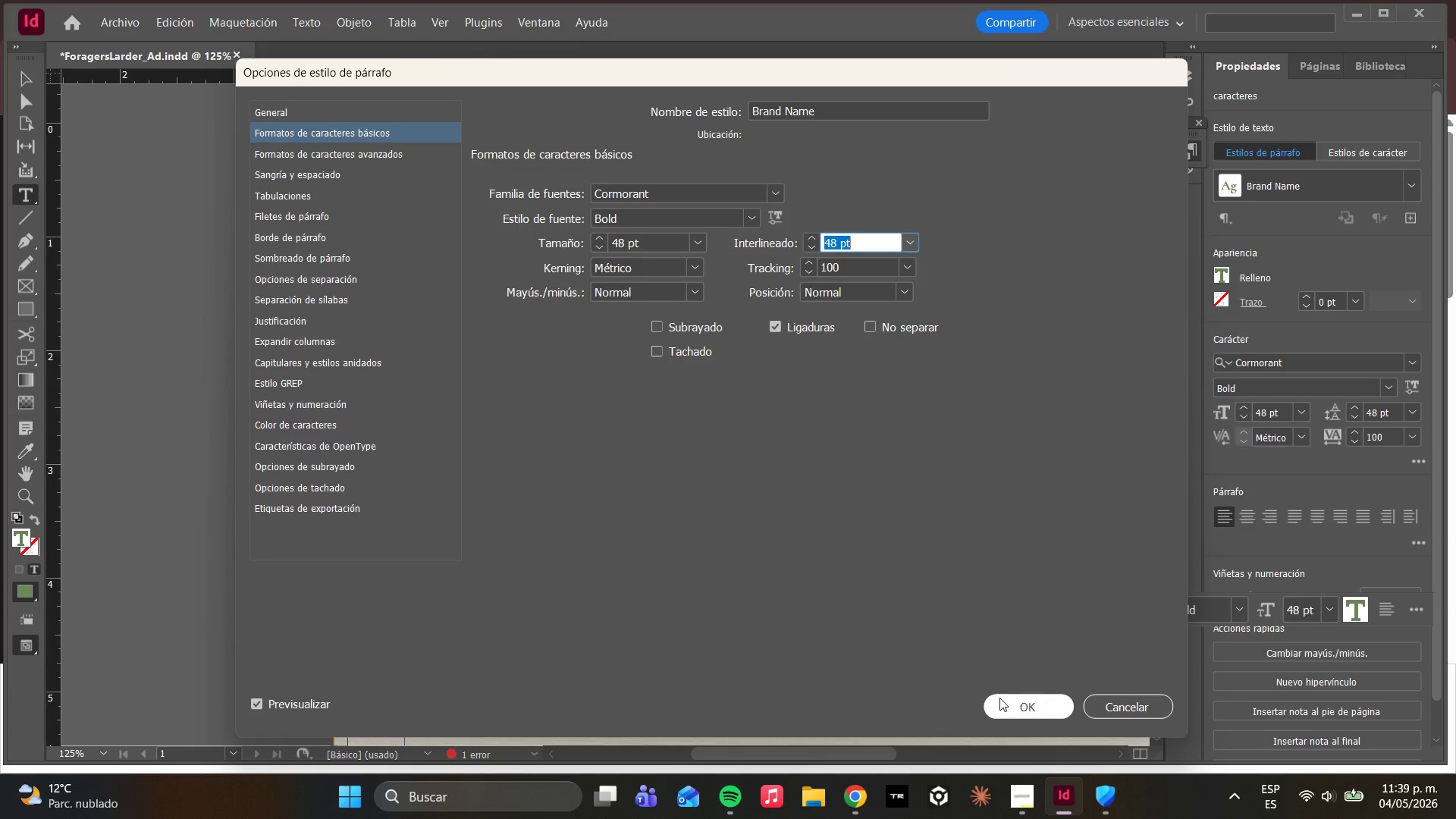 
left_click([1003, 702])
 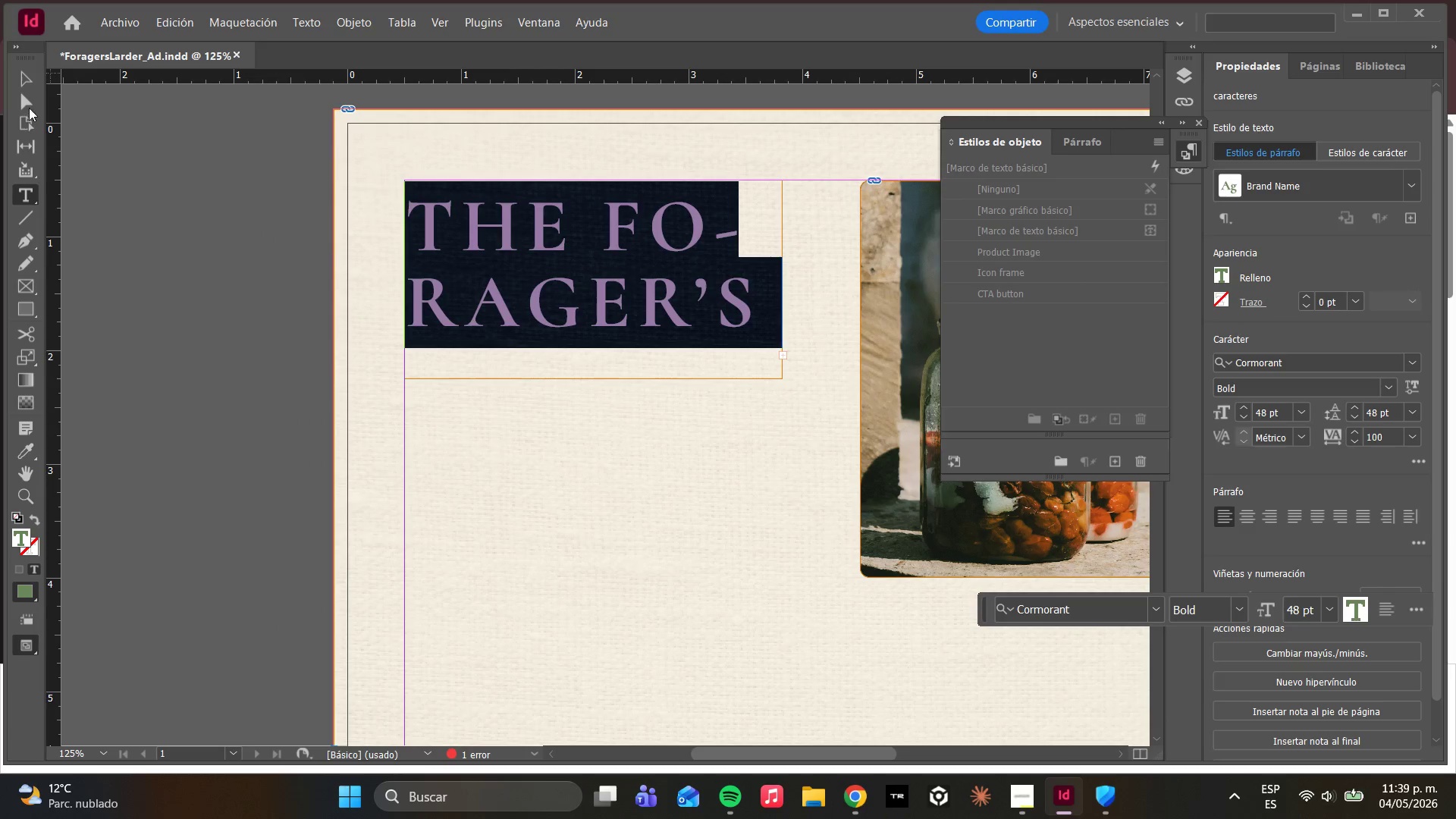 
double_click([26, 106])
 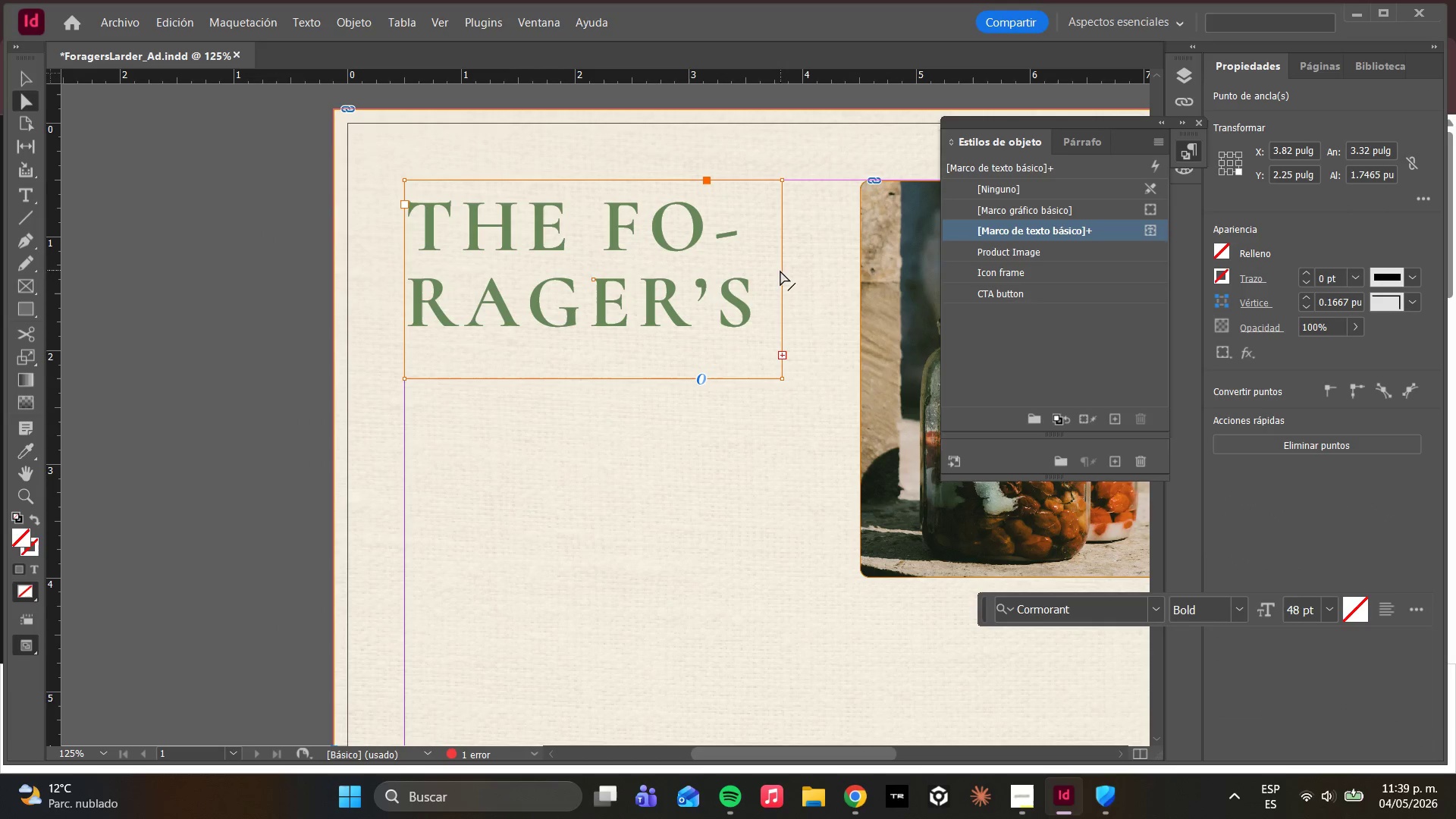 
left_click_drag(start_coordinate=[781, 271], to_coordinate=[908, 267])
 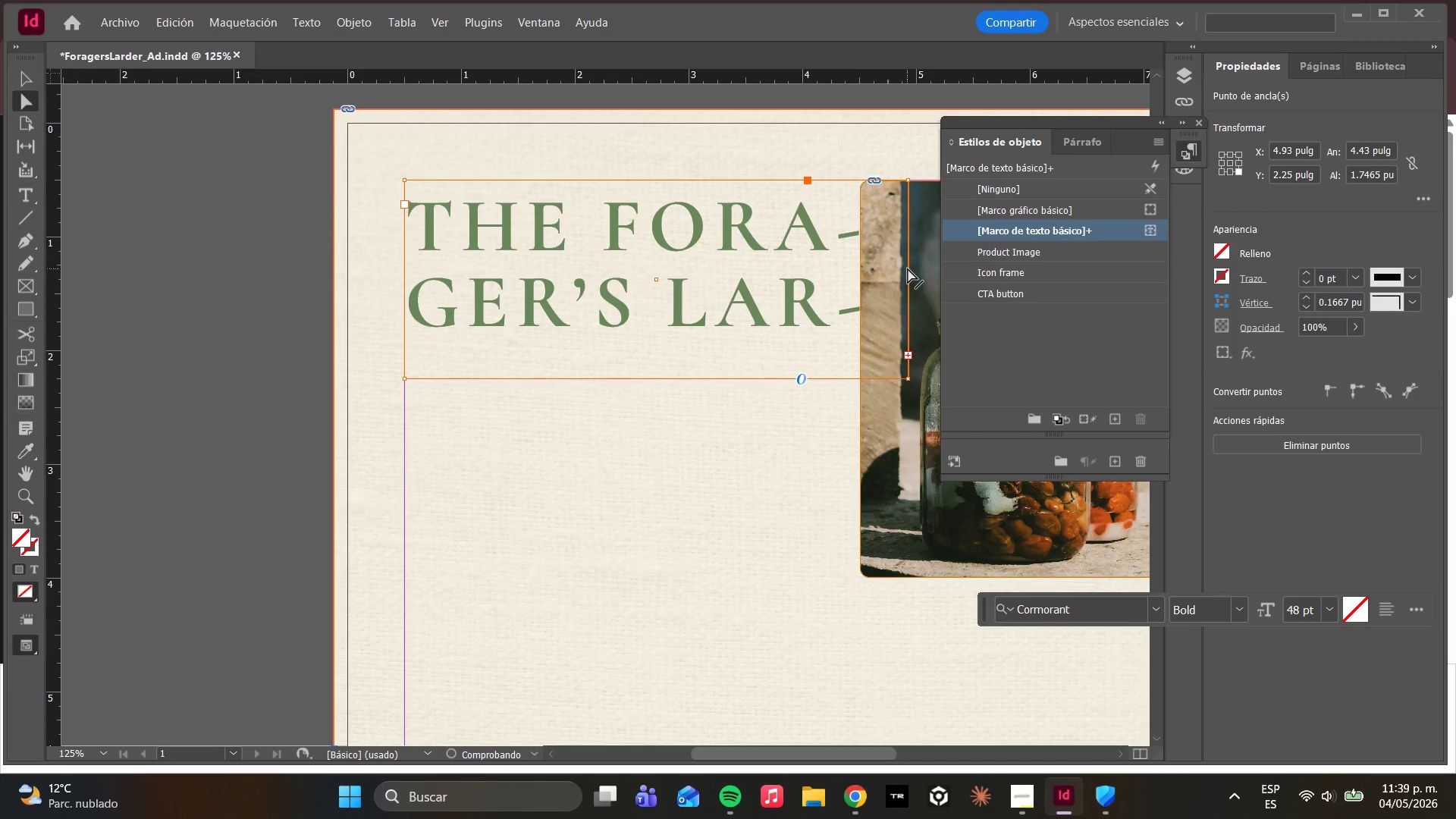 
hold_key(key=ShiftLeft, duration=1.56)
 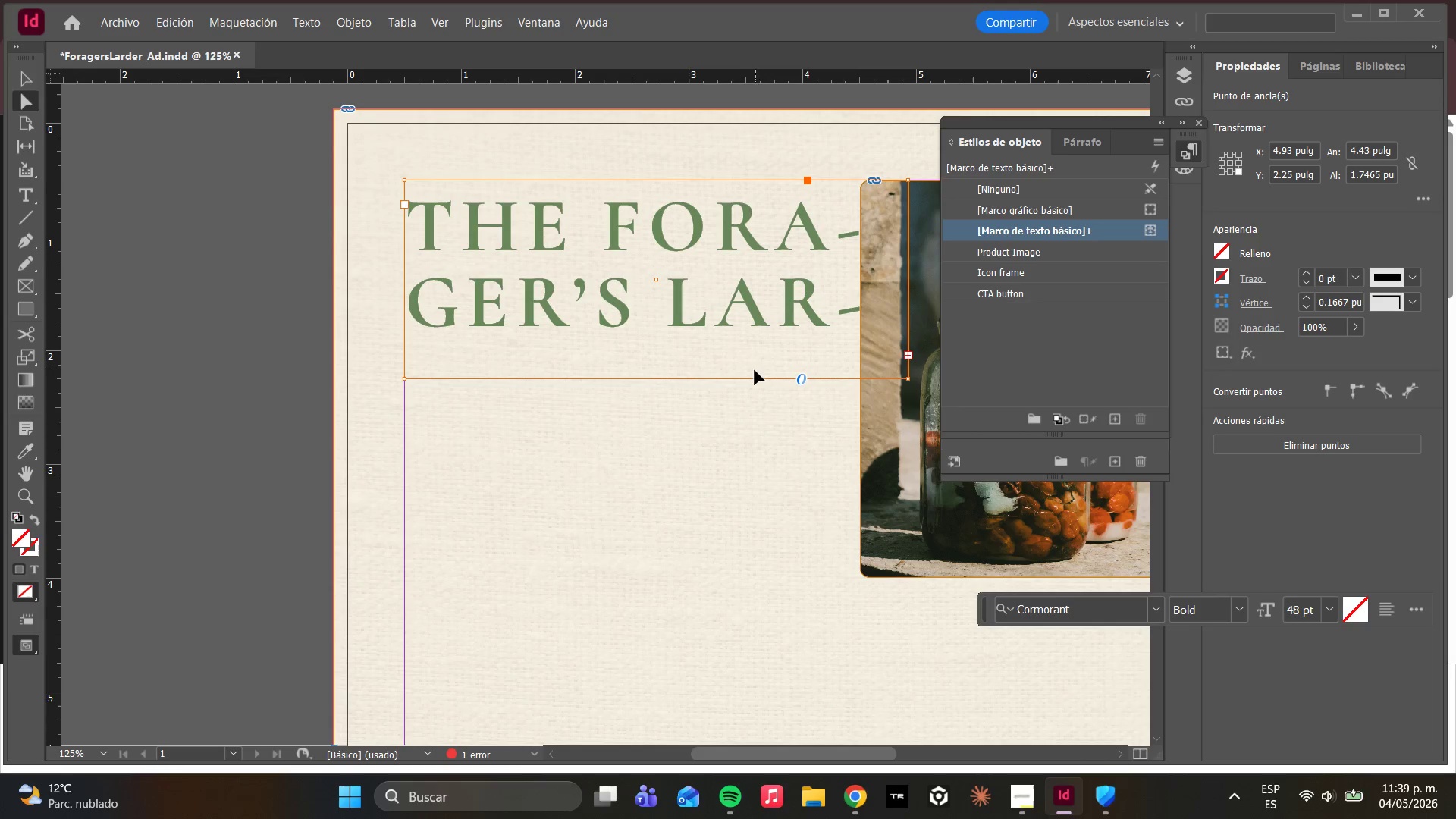 
hold_key(key=AltLeft, duration=0.59)
scroll: coordinate [736, 357], scroll_direction: down, amount: 1.0
 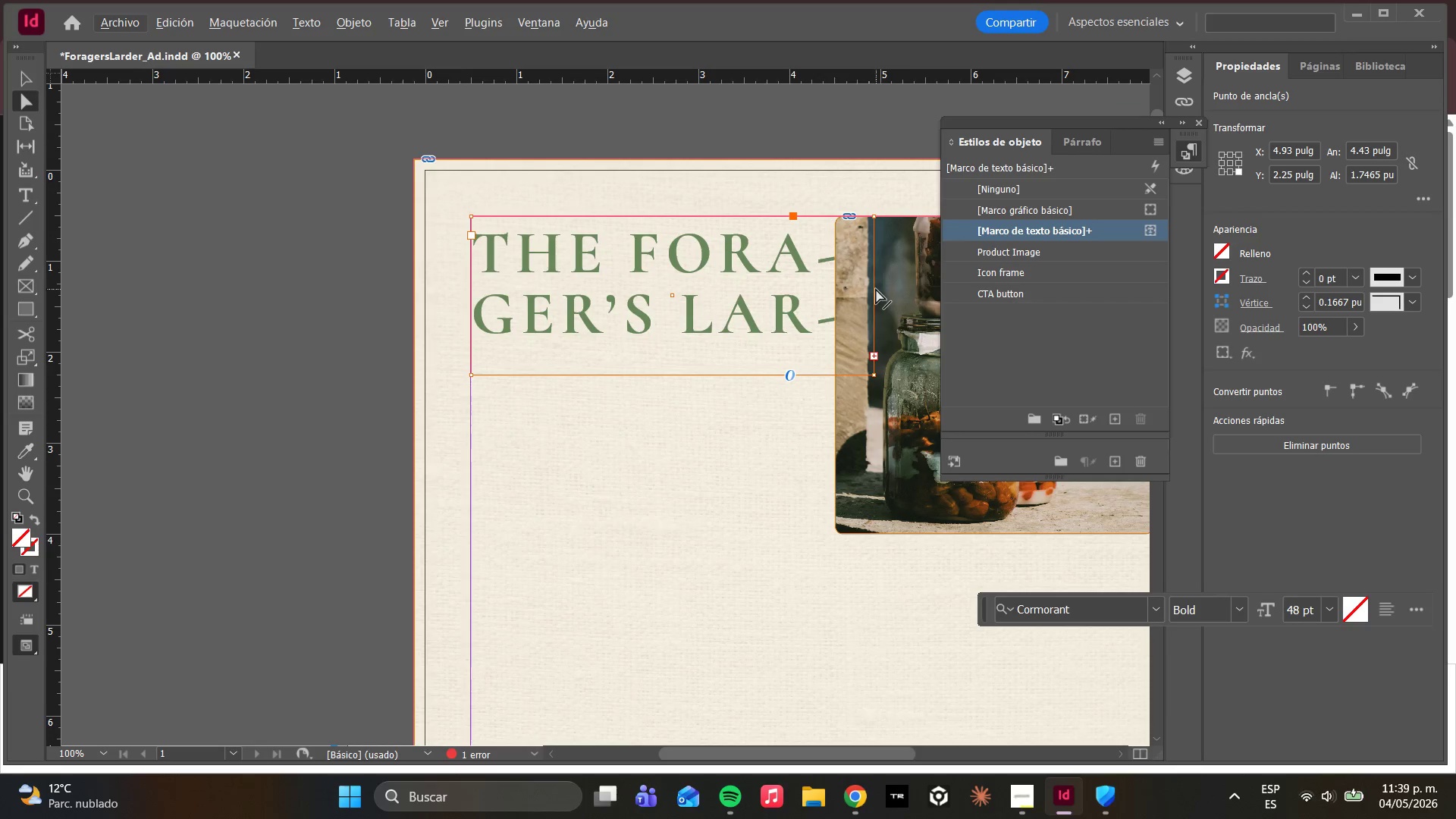 
hold_key(key=ShiftLeft, duration=0.52)
 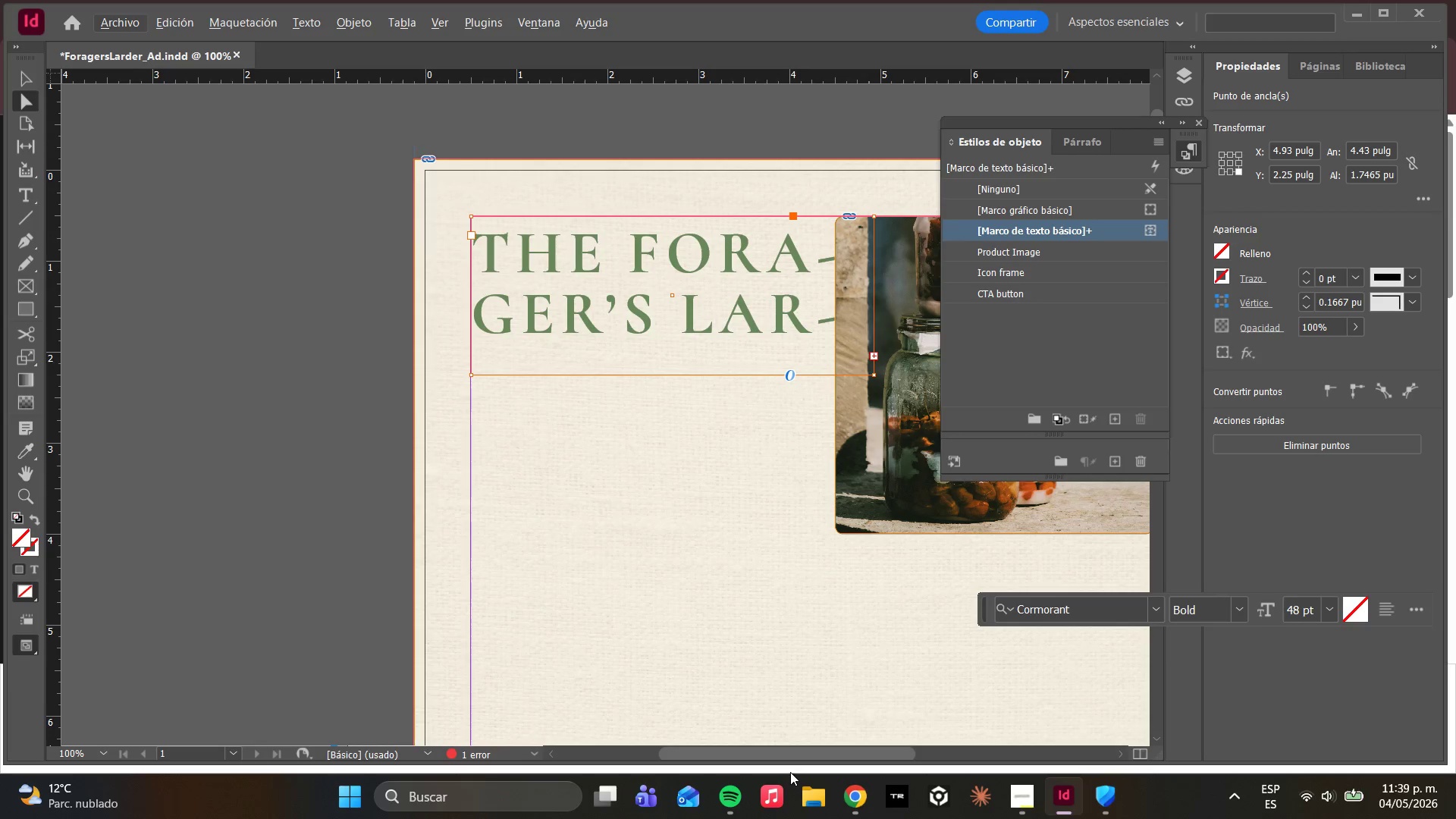 
left_click_drag(start_coordinate=[789, 754], to_coordinate=[829, 750])
 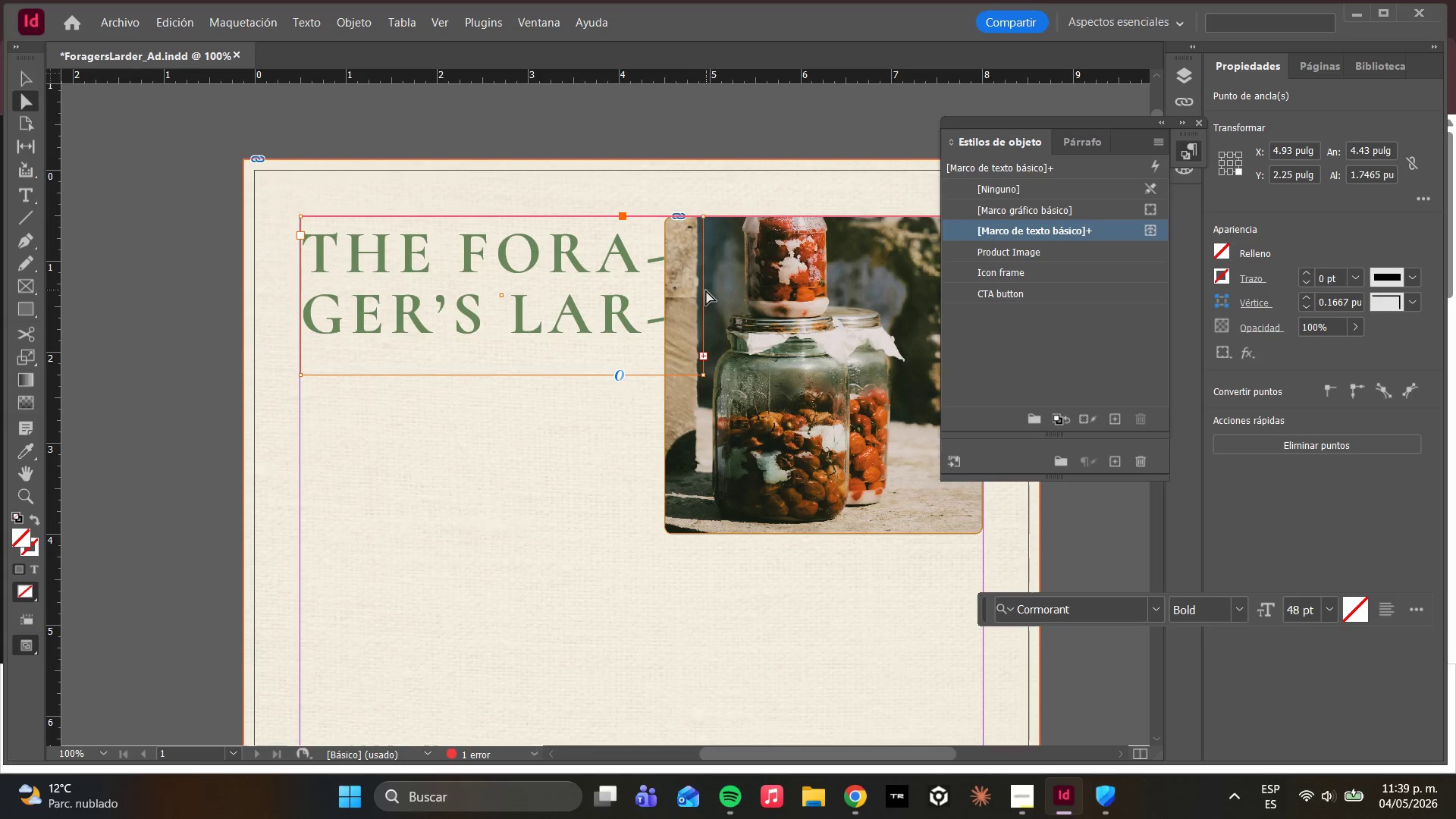 
left_click_drag(start_coordinate=[704, 290], to_coordinate=[856, 305])
 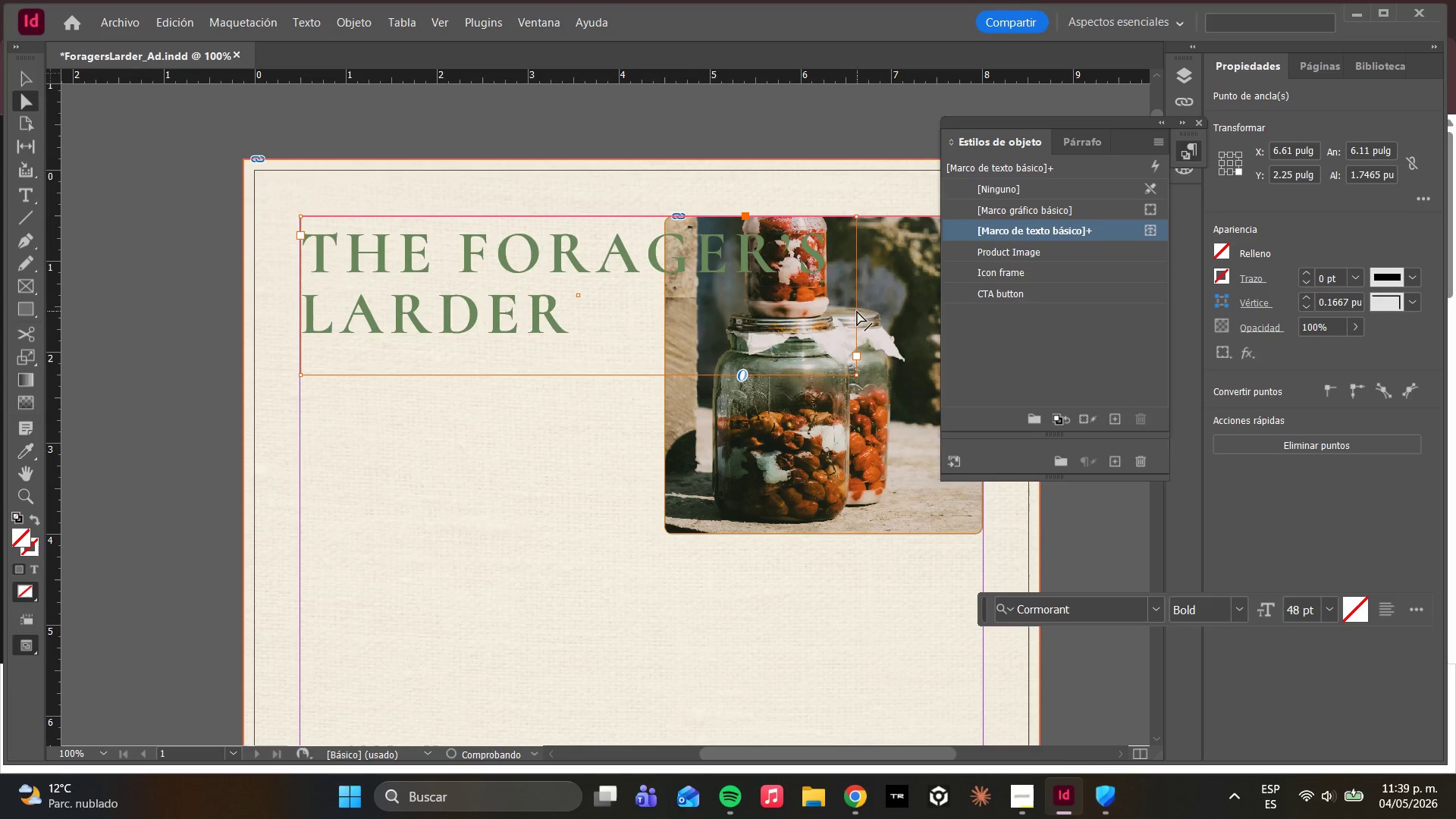 
hold_key(key=ShiftLeft, duration=1.16)
 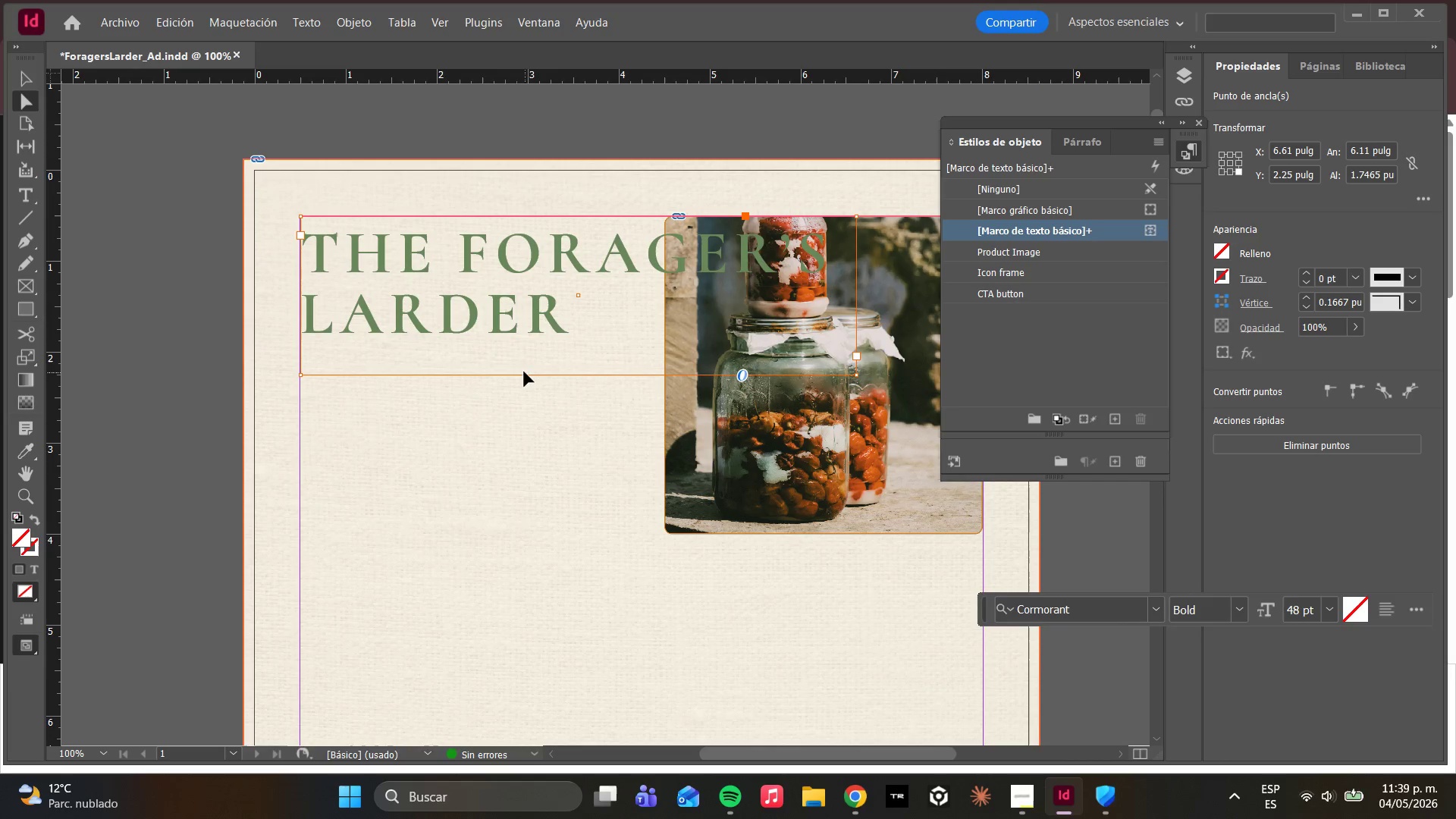 
left_click([441, 252])
 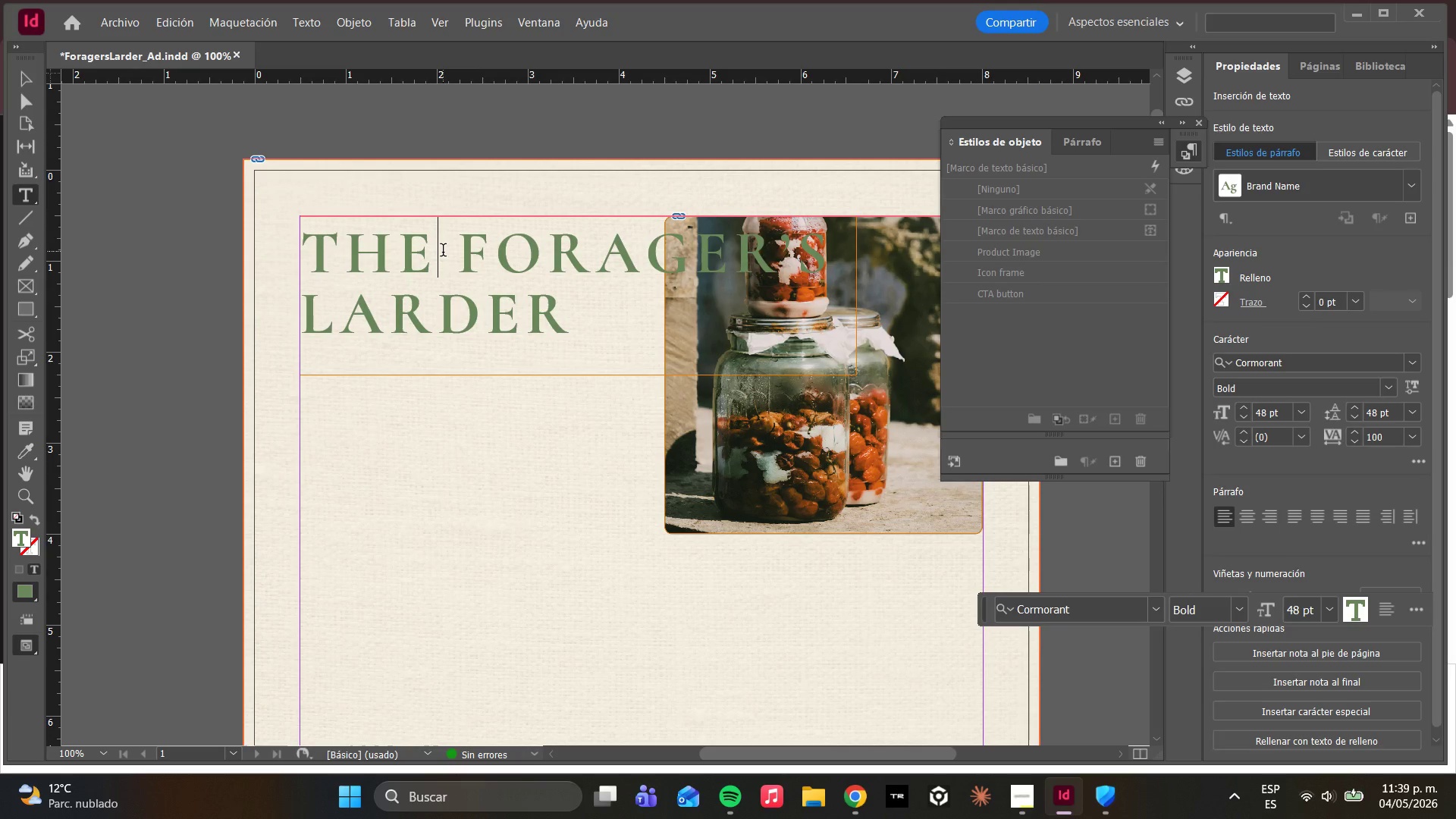 
key(Enter)
 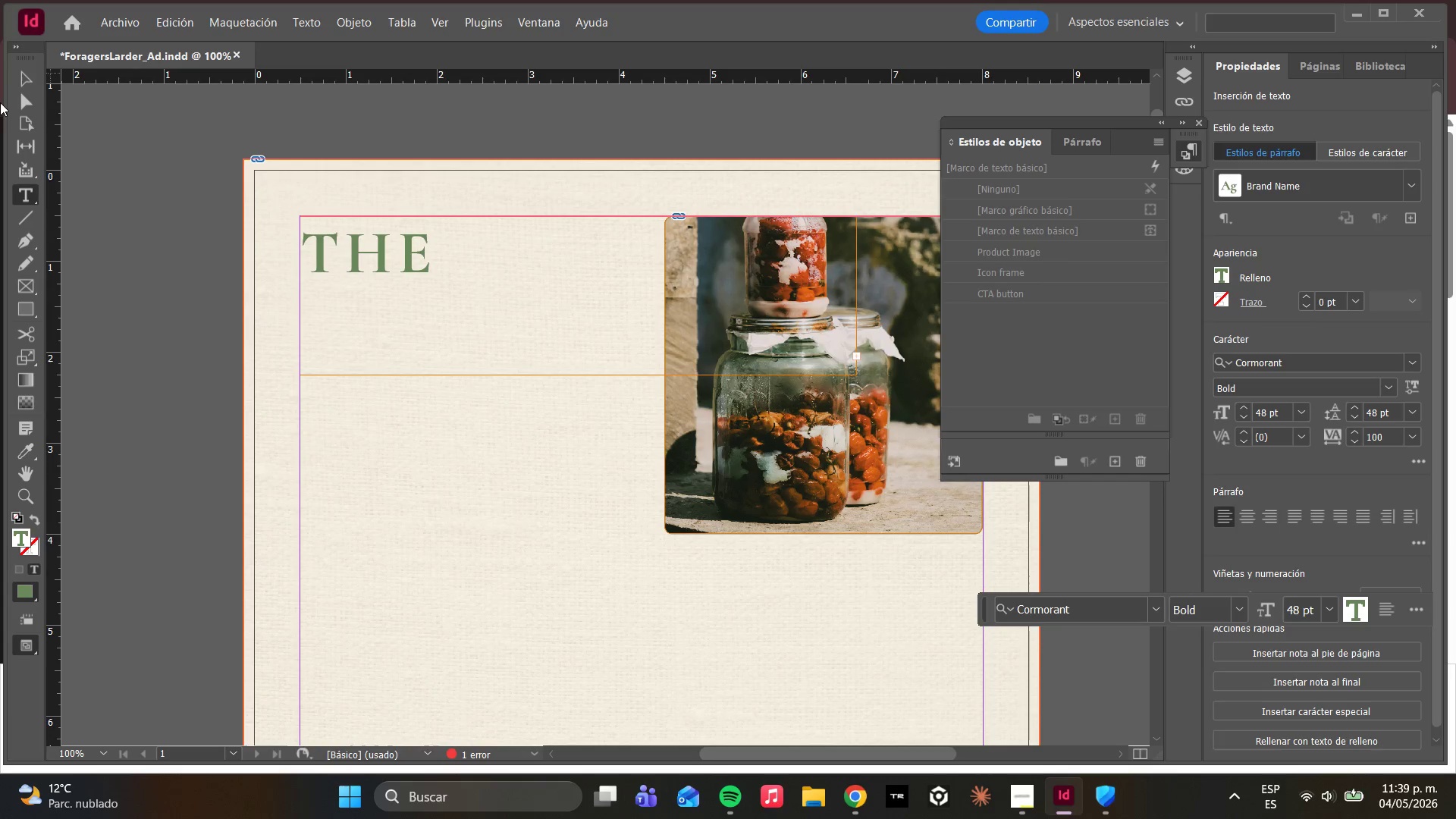 
left_click([20, 107])
 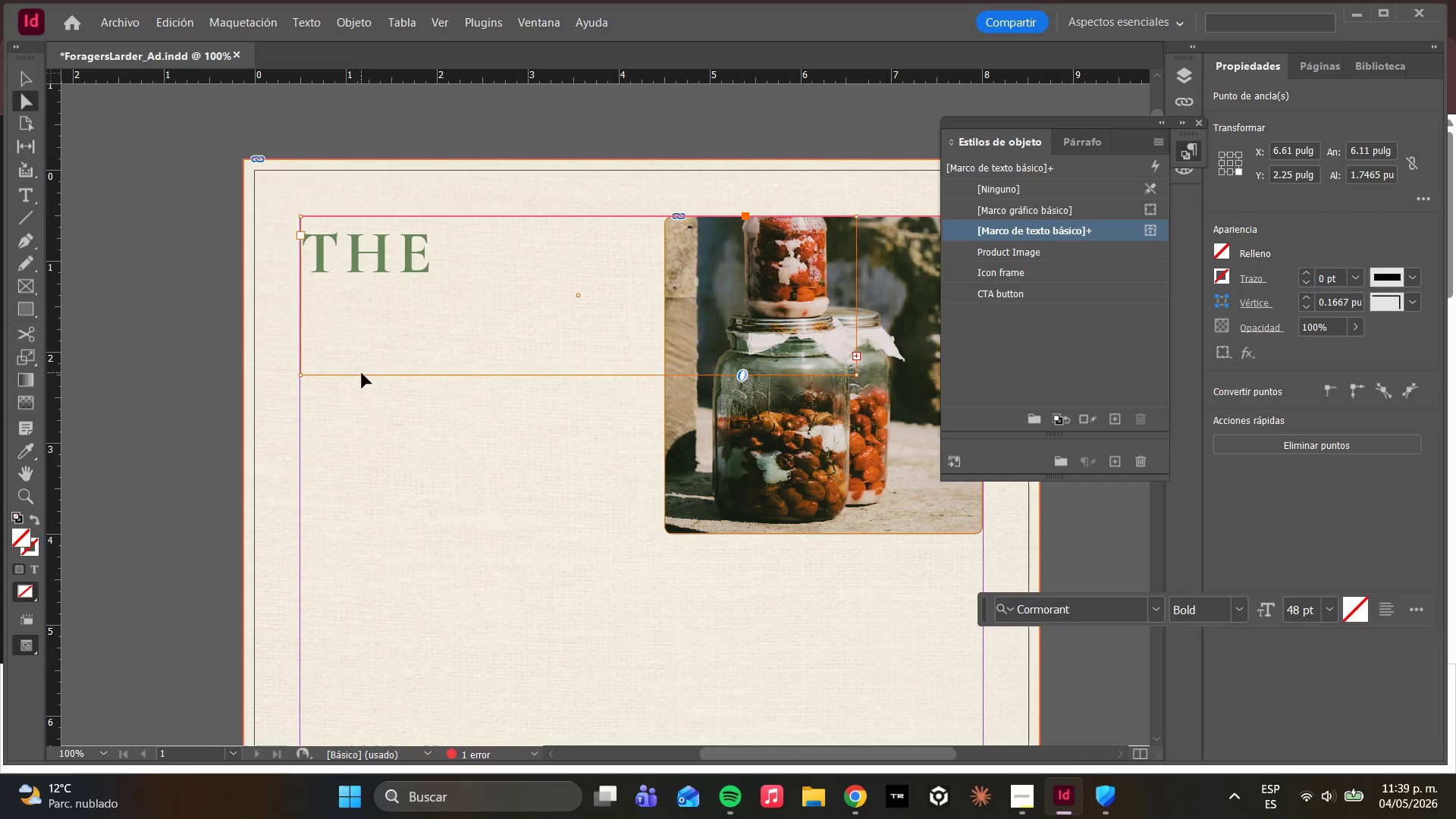 
left_click_drag(start_coordinate=[361, 374], to_coordinate=[354, 472])
 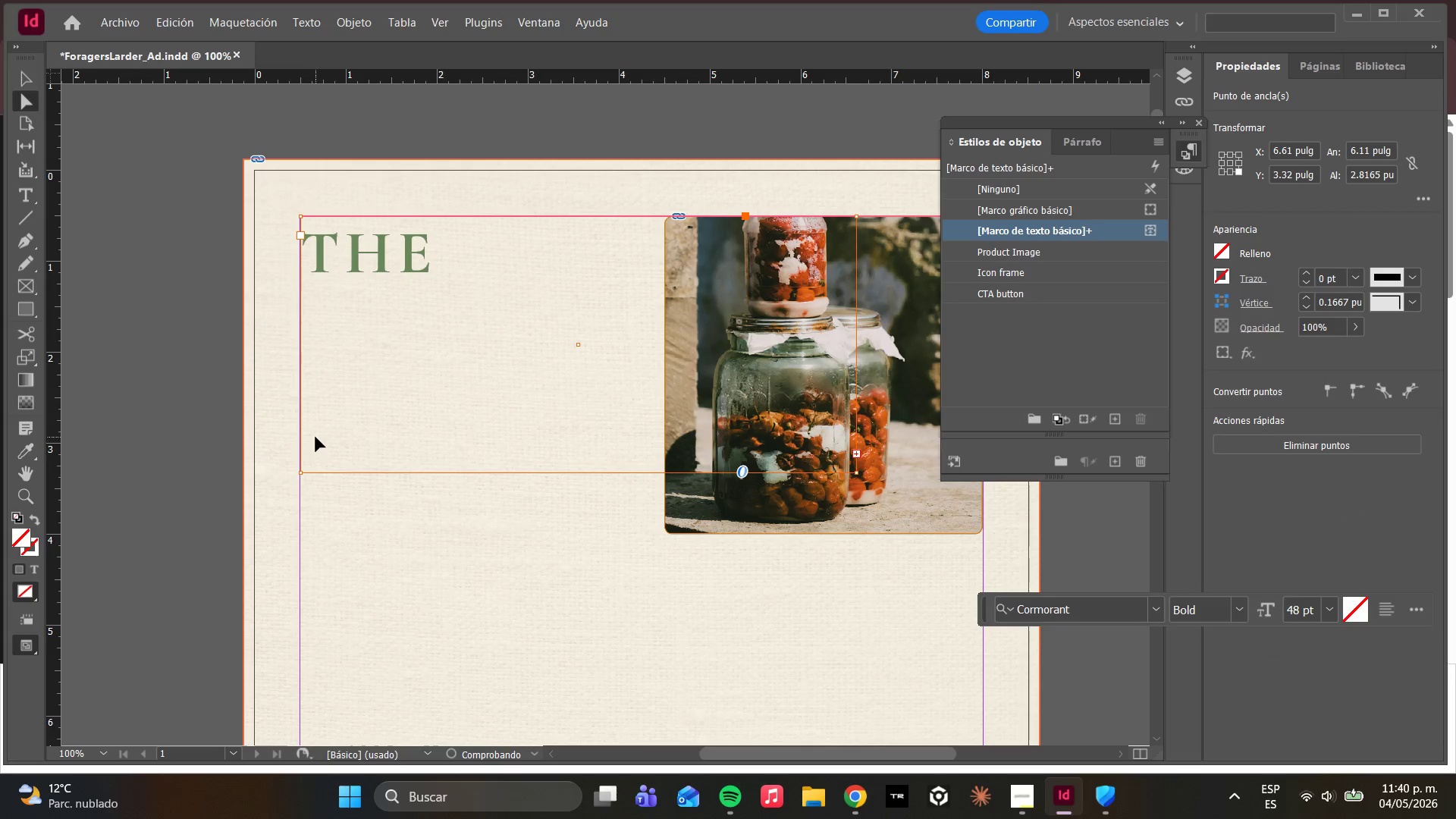 
hold_key(key=ShiftLeft, duration=1.01)
 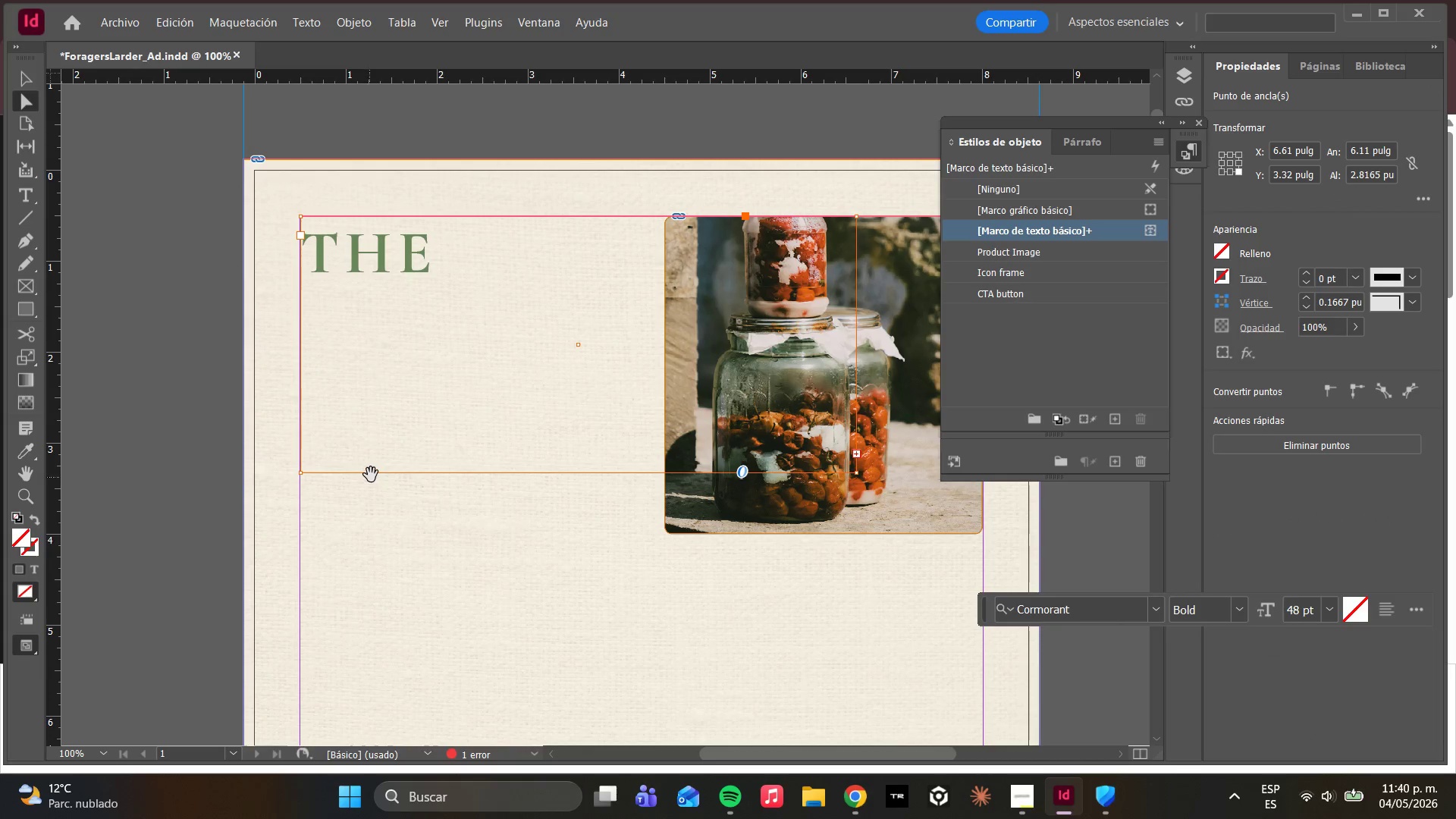 
left_click_drag(start_coordinate=[372, 471], to_coordinate=[367, 550])
 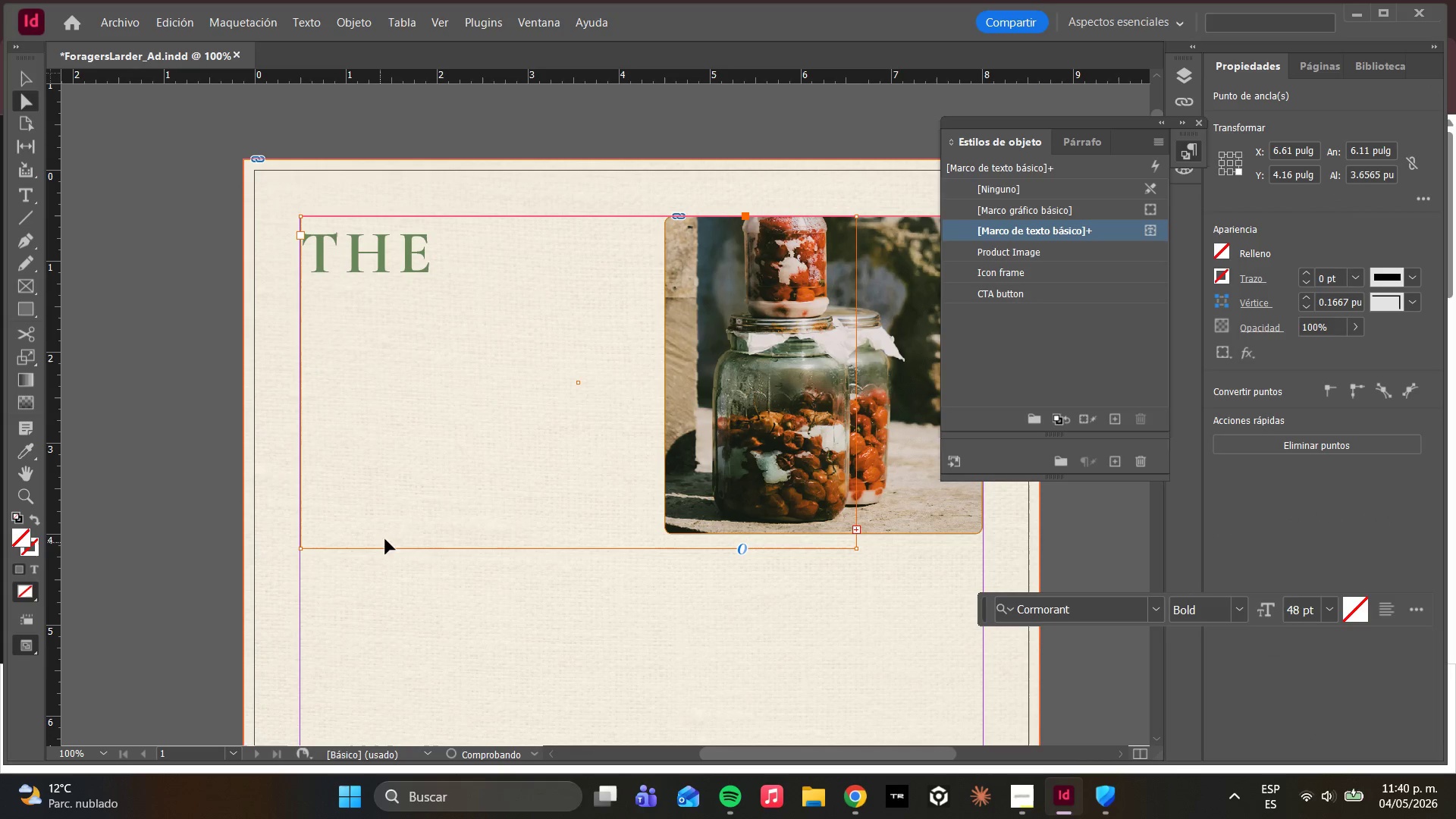 
hold_key(key=ShiftLeft, duration=0.61)
 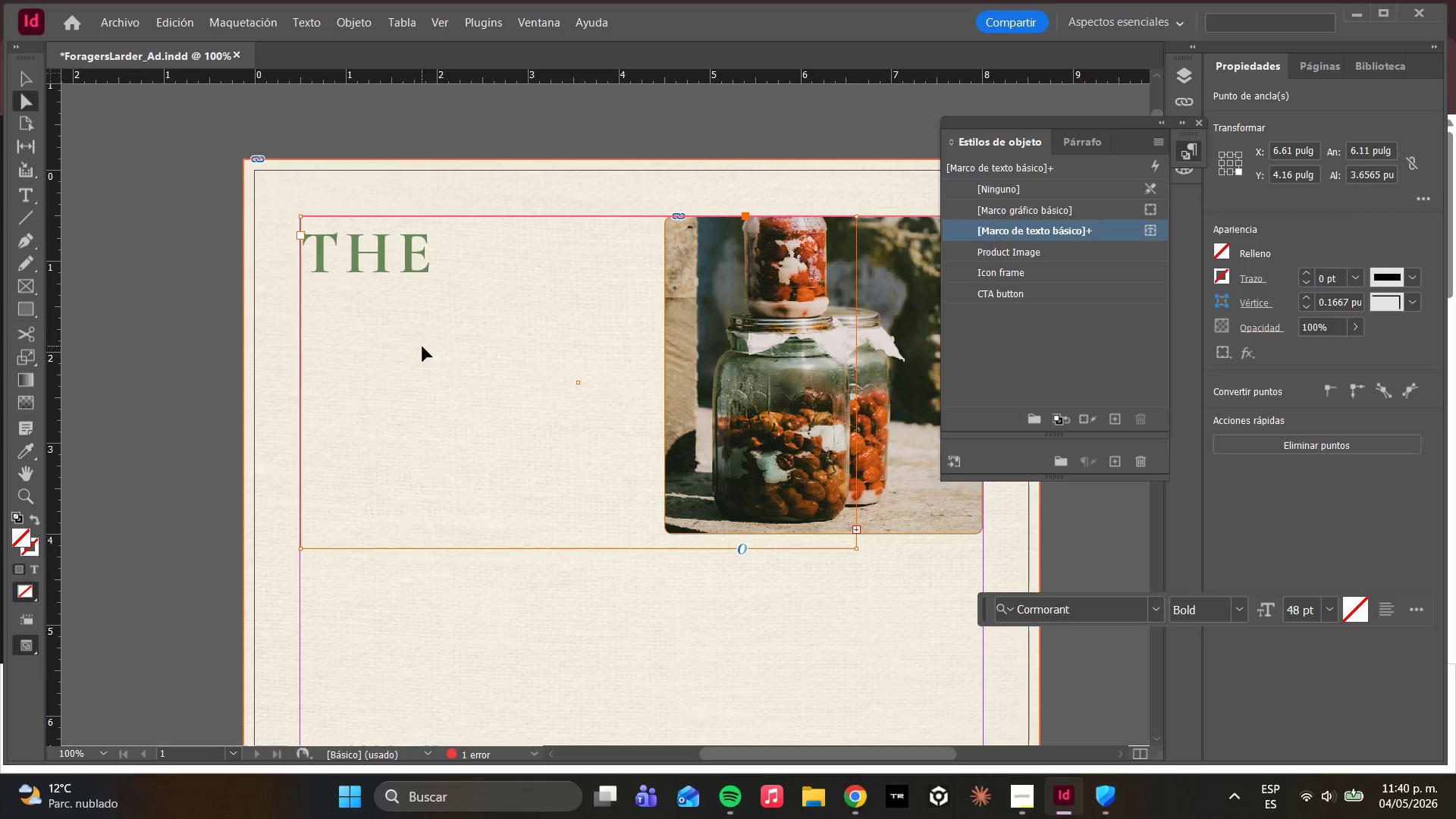 
double_click([384, 342])
 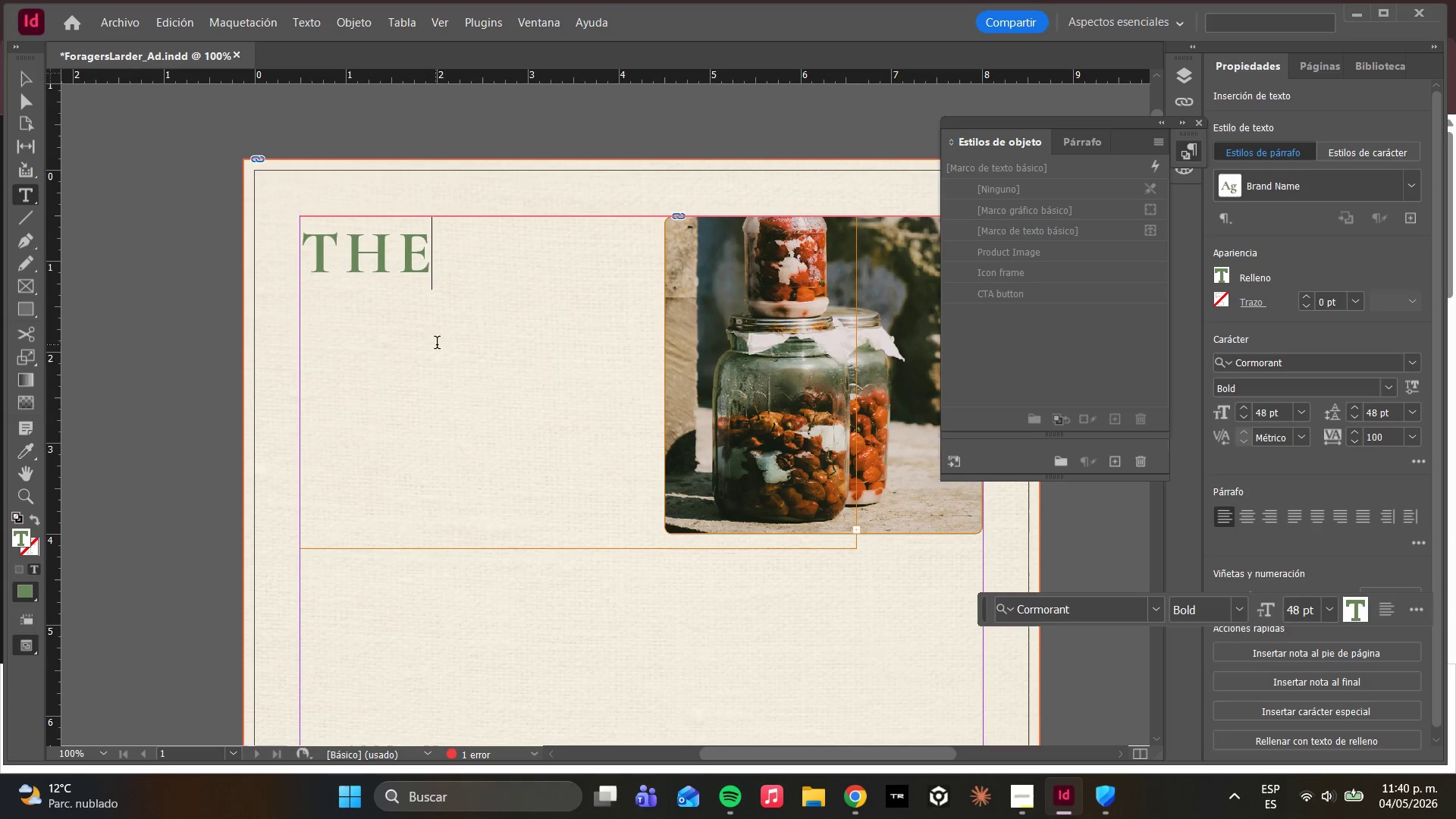 
double_click([437, 344])
 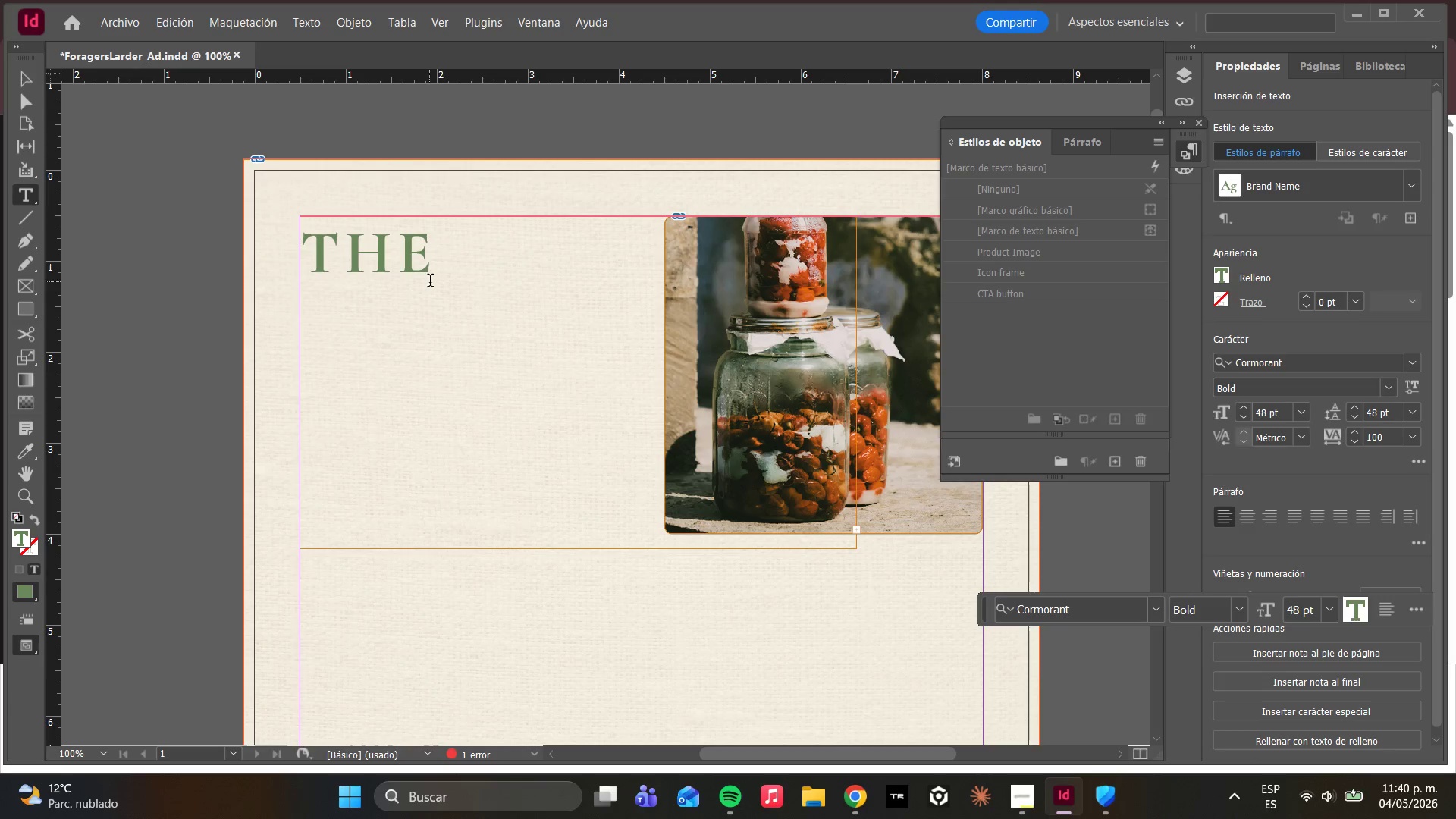 
wait(5.84)
 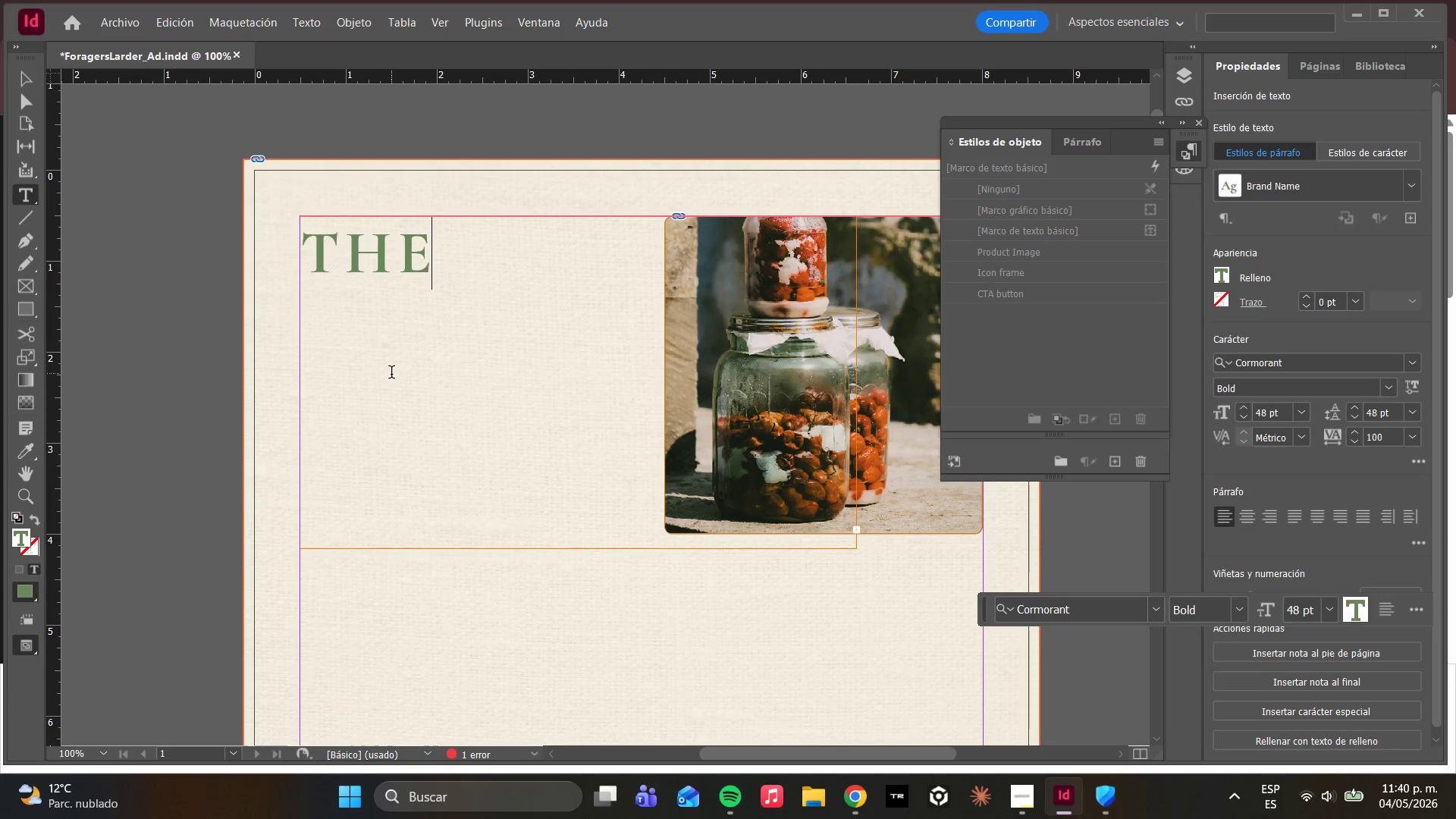 
left_click([17, 92])
 